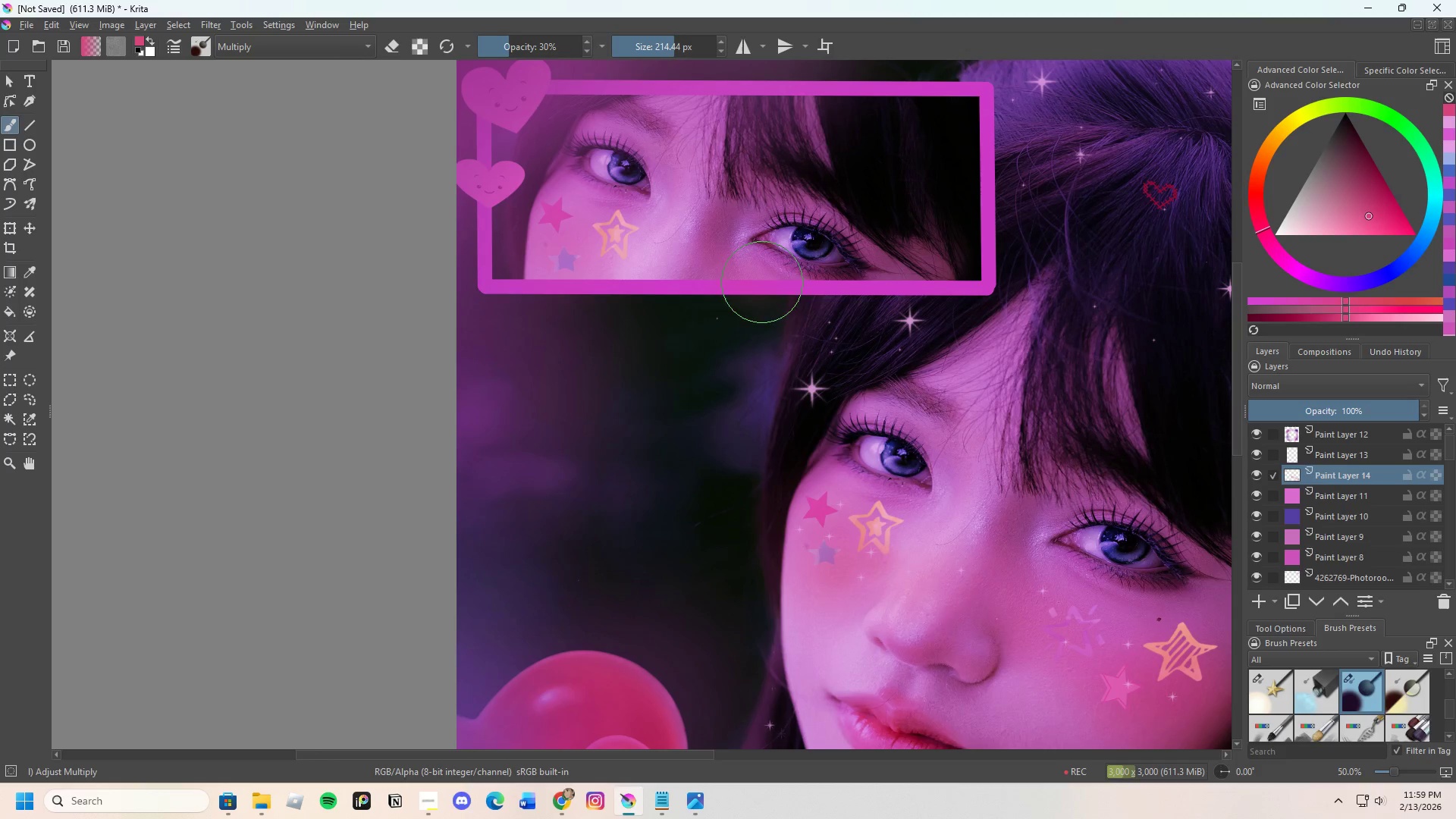 
left_click([749, 279])
 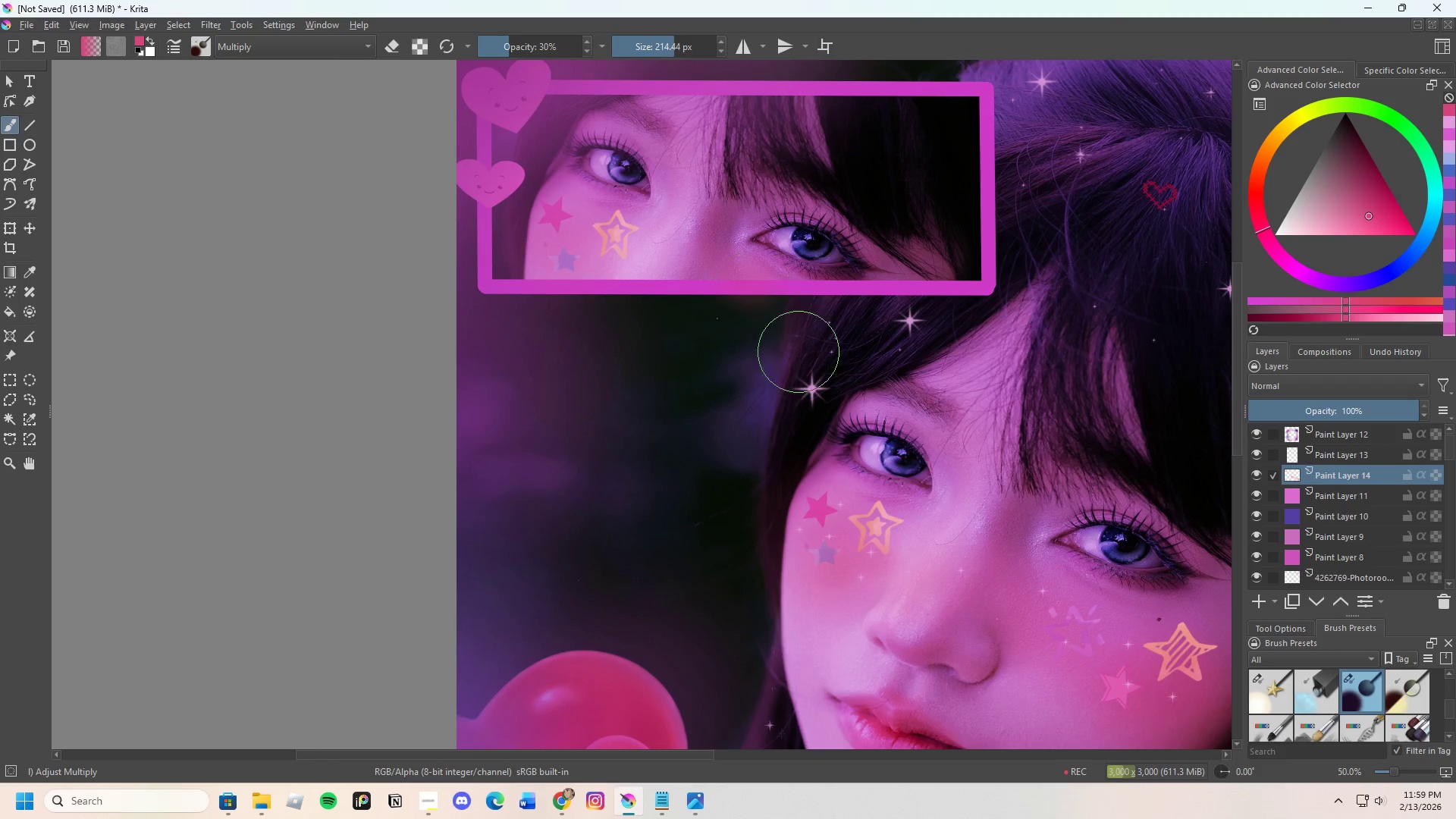 
key(E)
 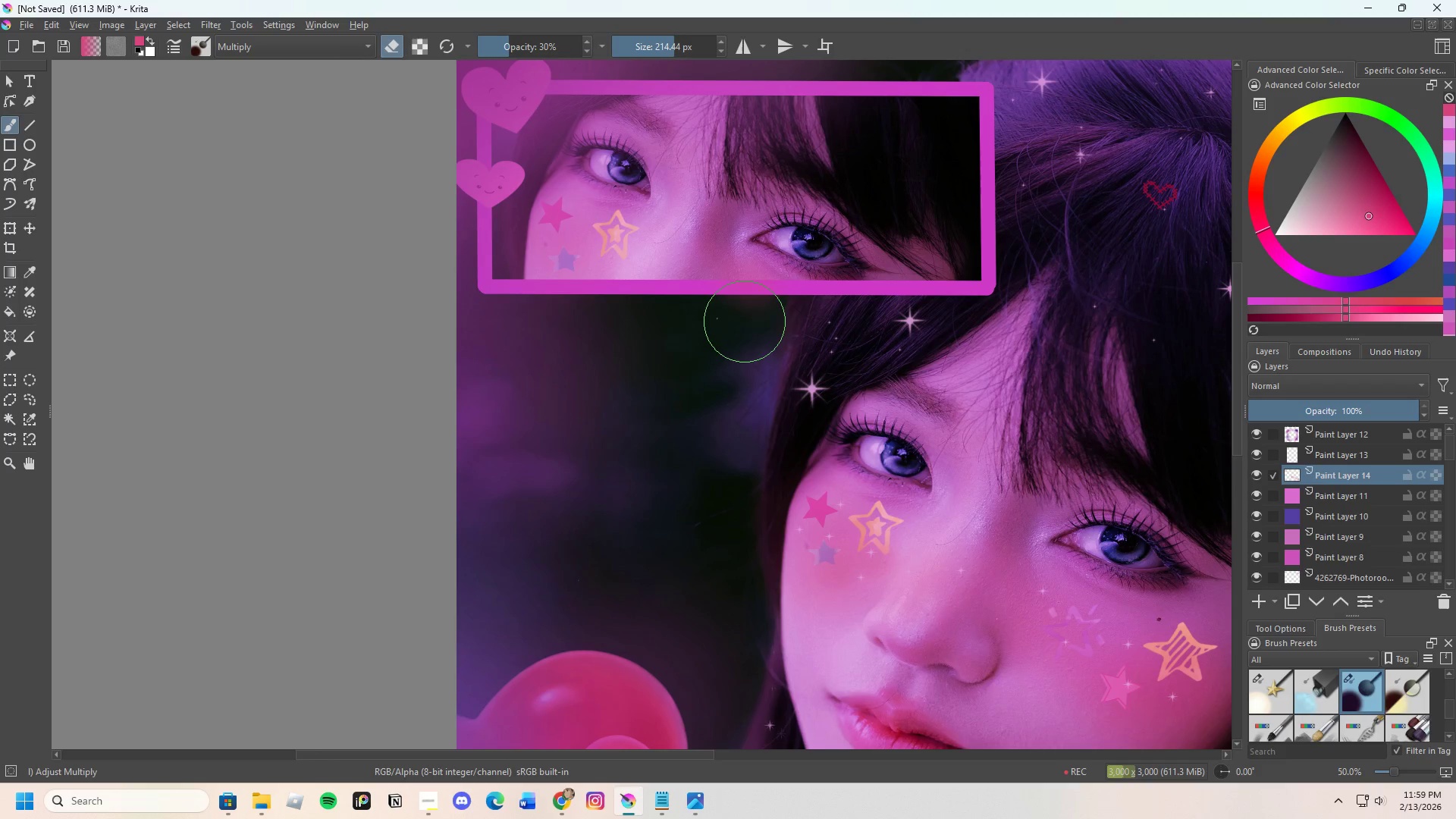 
left_click_drag(start_coordinate=[752, 322], to_coordinate=[757, 322])
 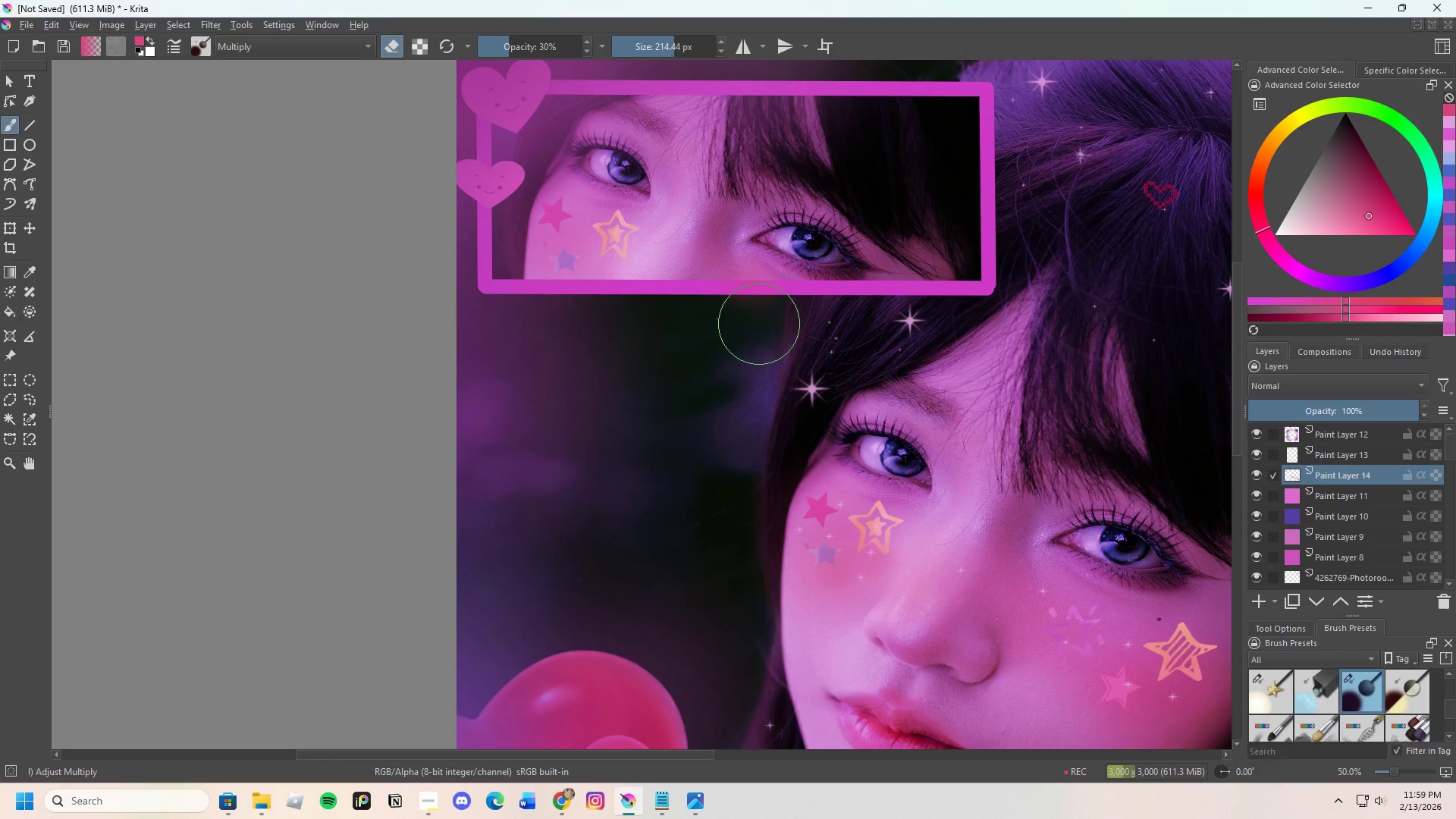 
left_click_drag(start_coordinate=[759, 324], to_coordinate=[733, 322])
 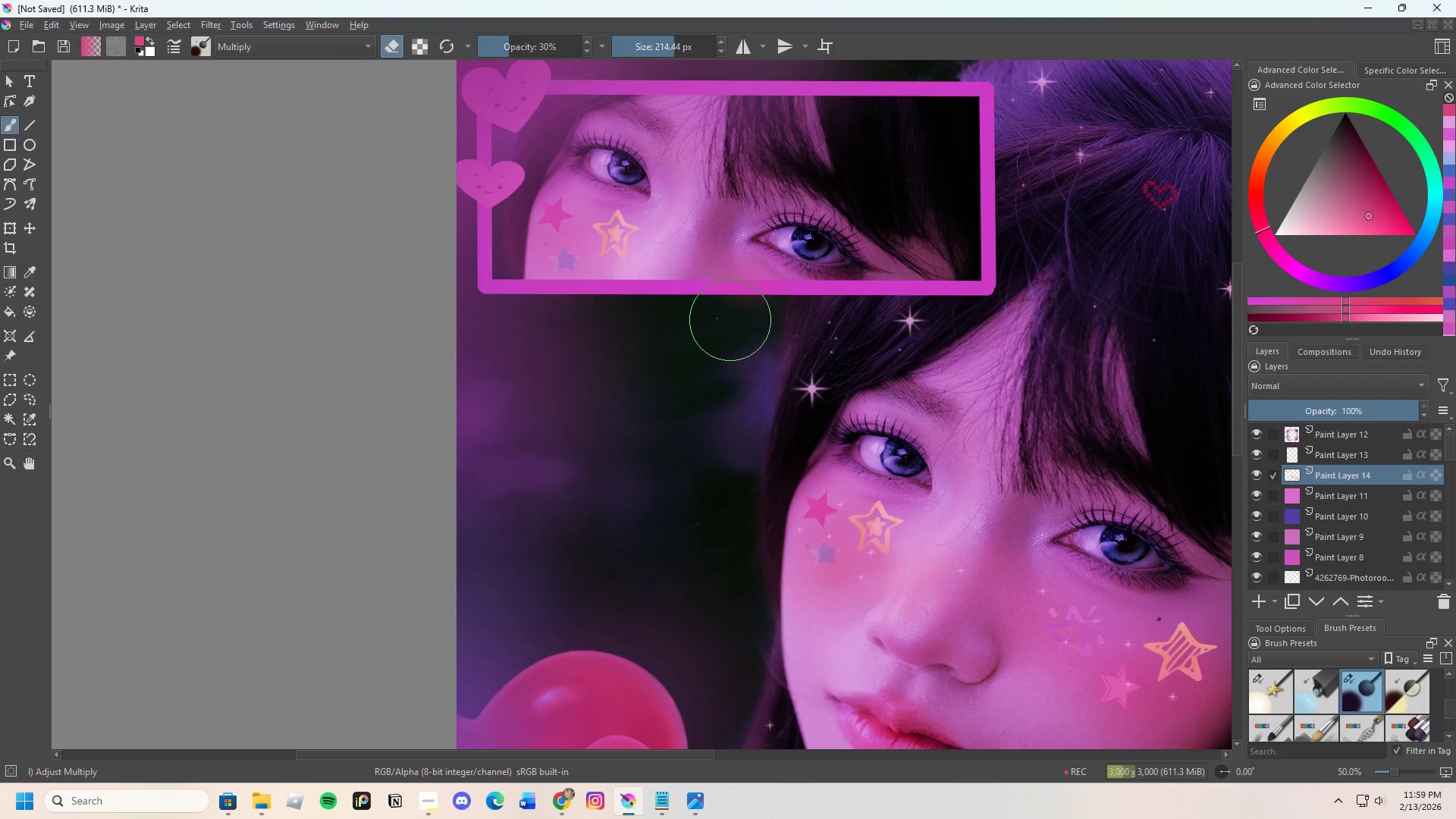 
left_click_drag(start_coordinate=[730, 320], to_coordinate=[775, 320])
 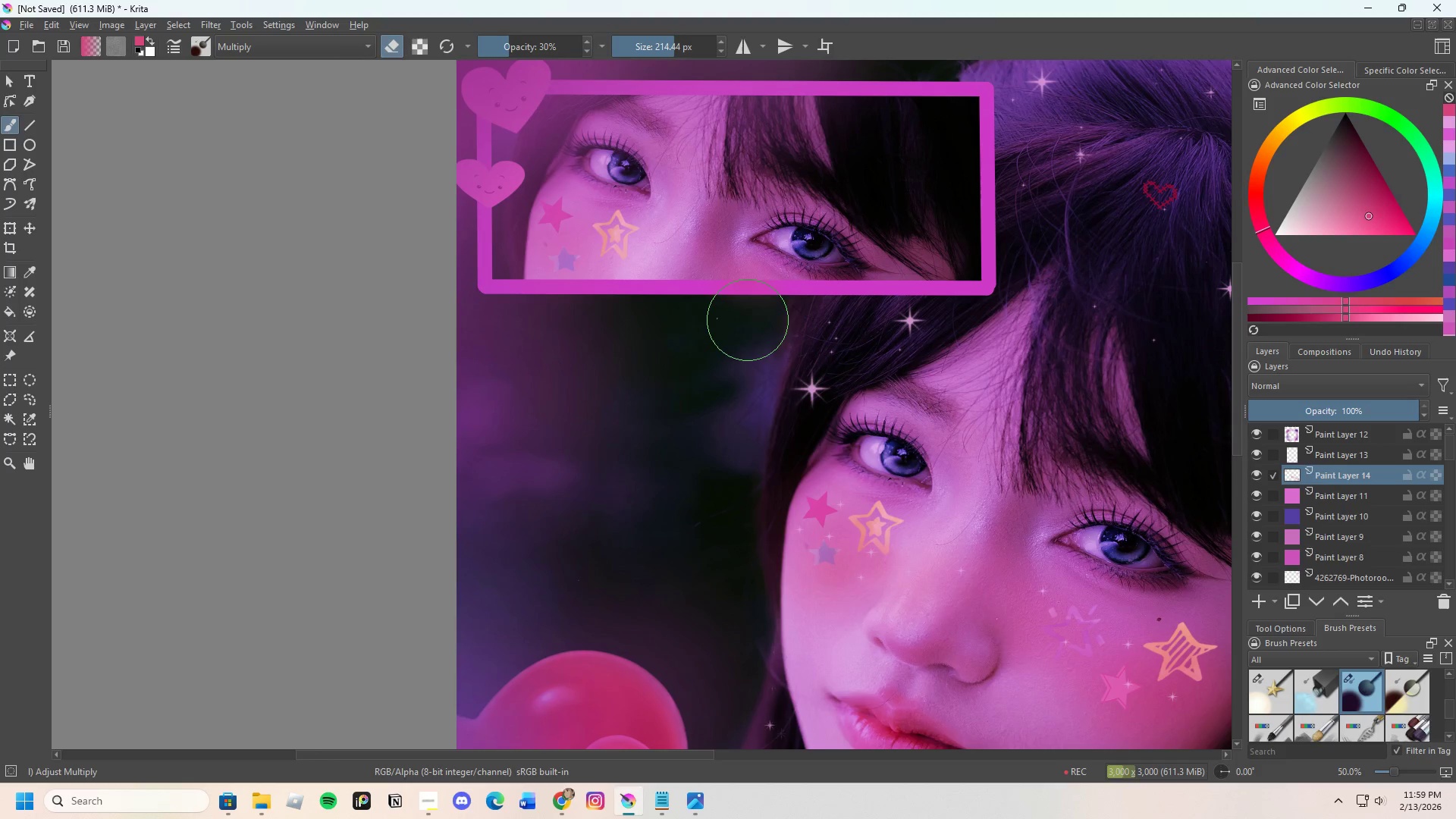 
left_click_drag(start_coordinate=[745, 320], to_coordinate=[770, 320])
 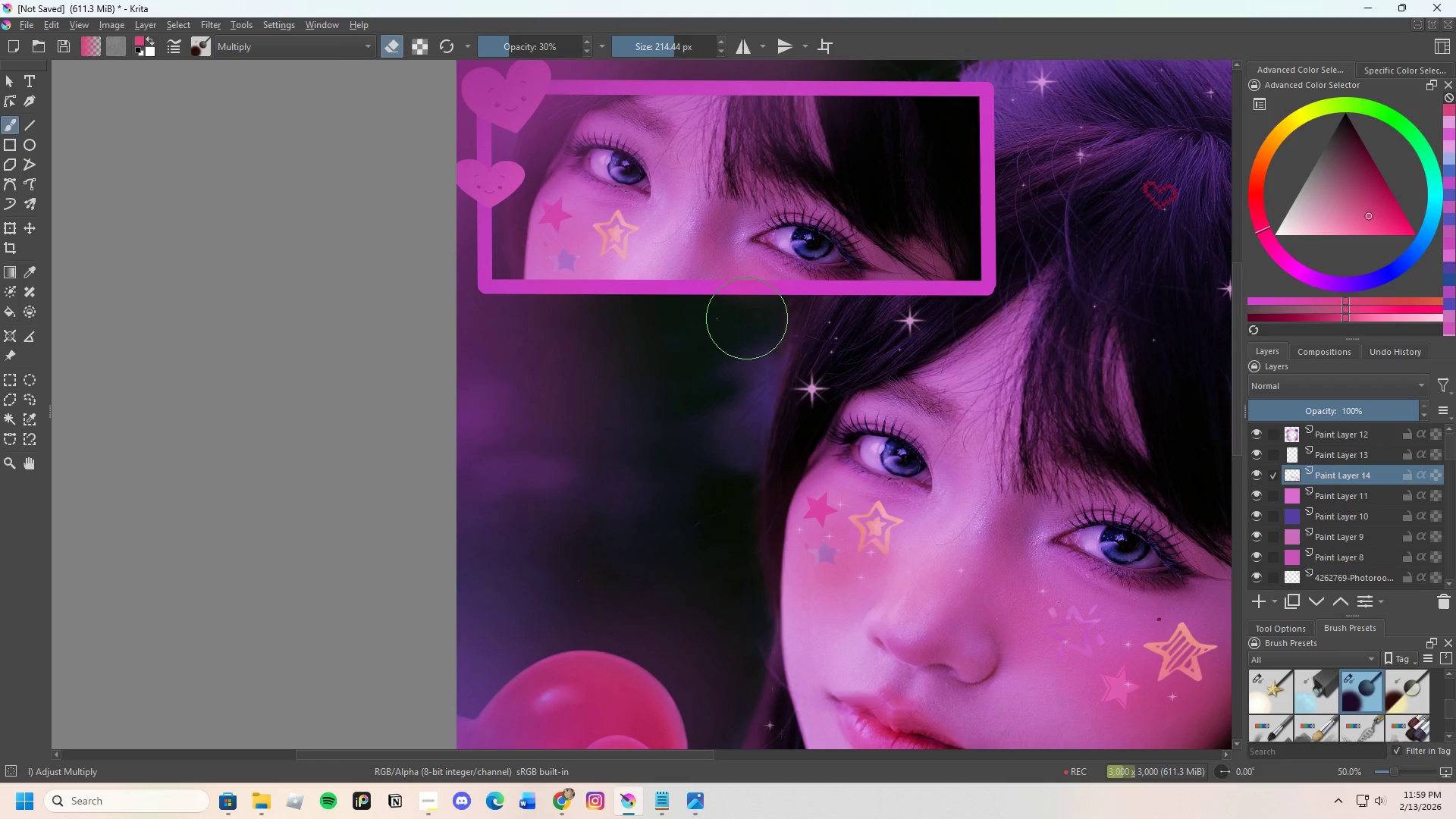 
triple_click([747, 318])
 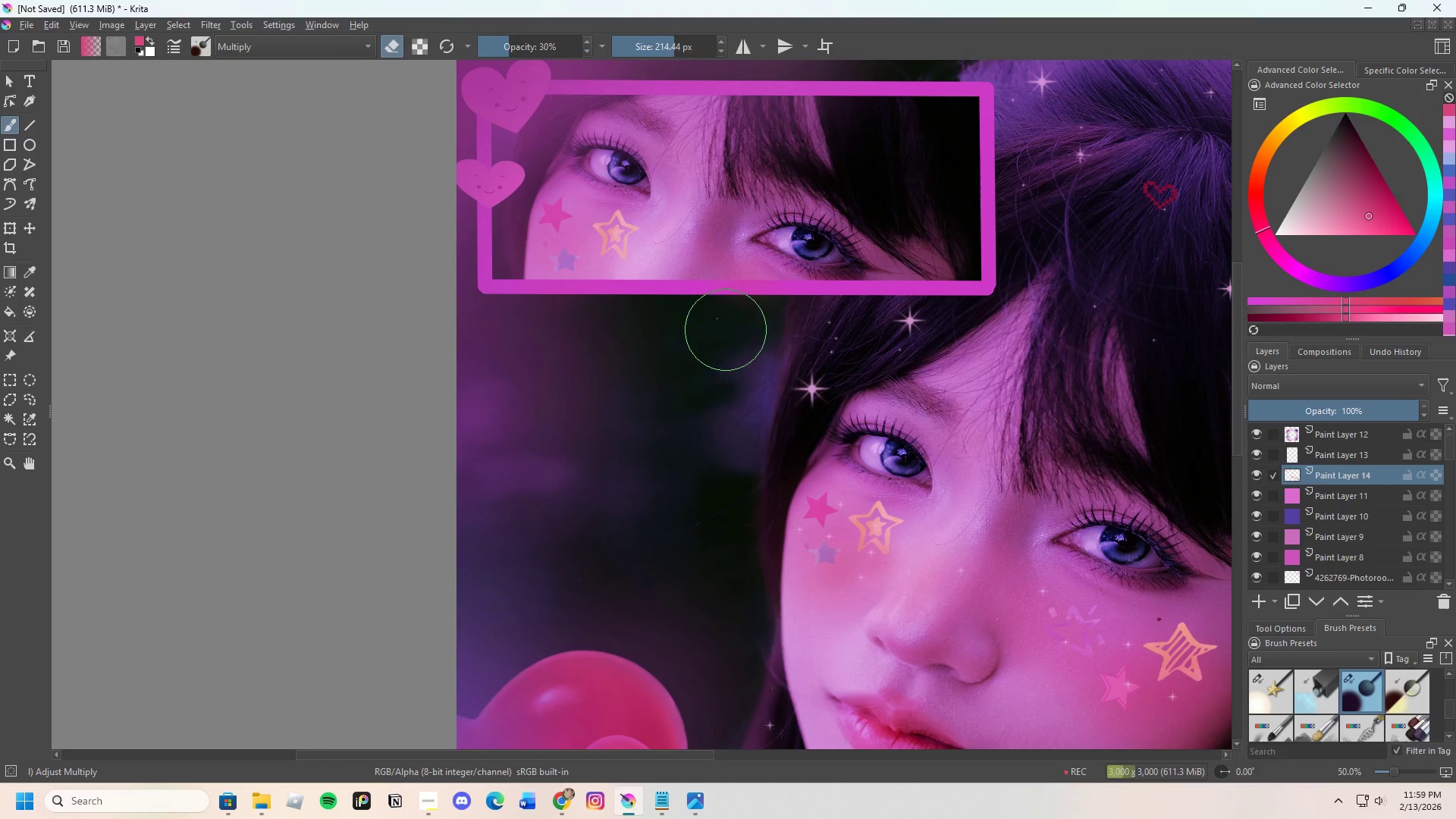 
scroll: coordinate [671, 366], scroll_direction: down, amount: 1.0
 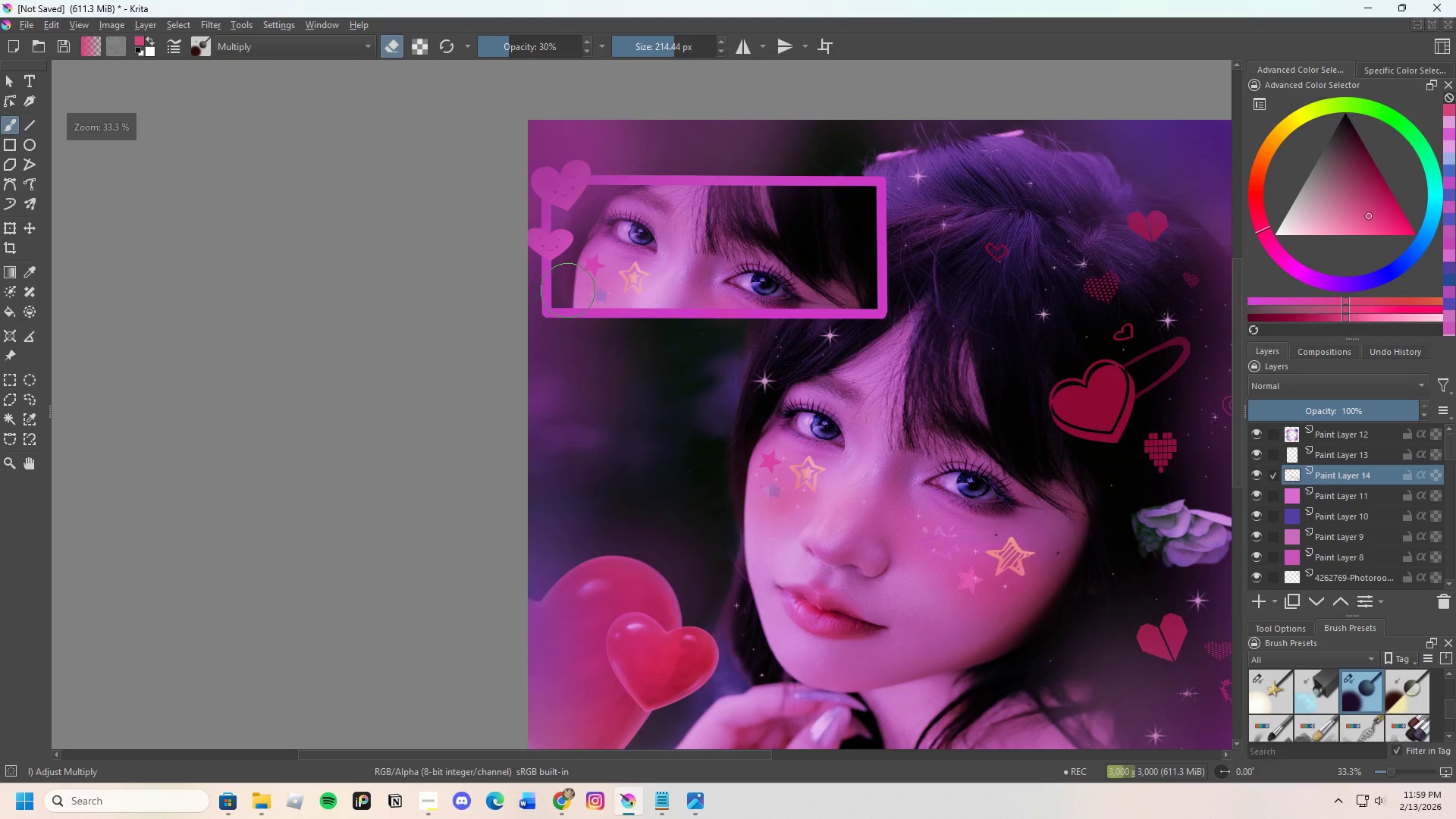 
scroll: coordinate [595, 279], scroll_direction: up, amount: 1.0
 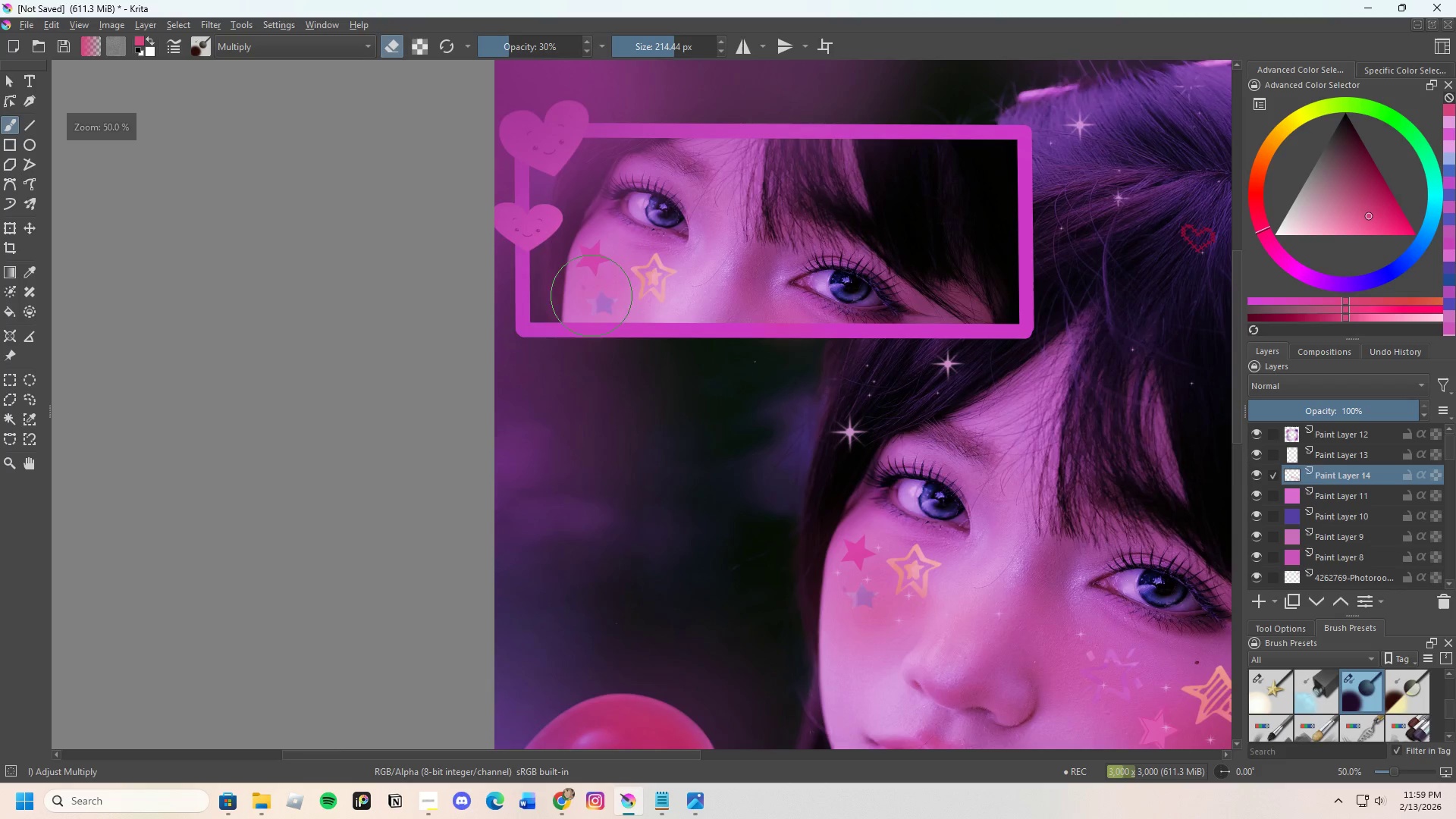 
scroll: coordinate [654, 298], scroll_direction: down, amount: 1.0
 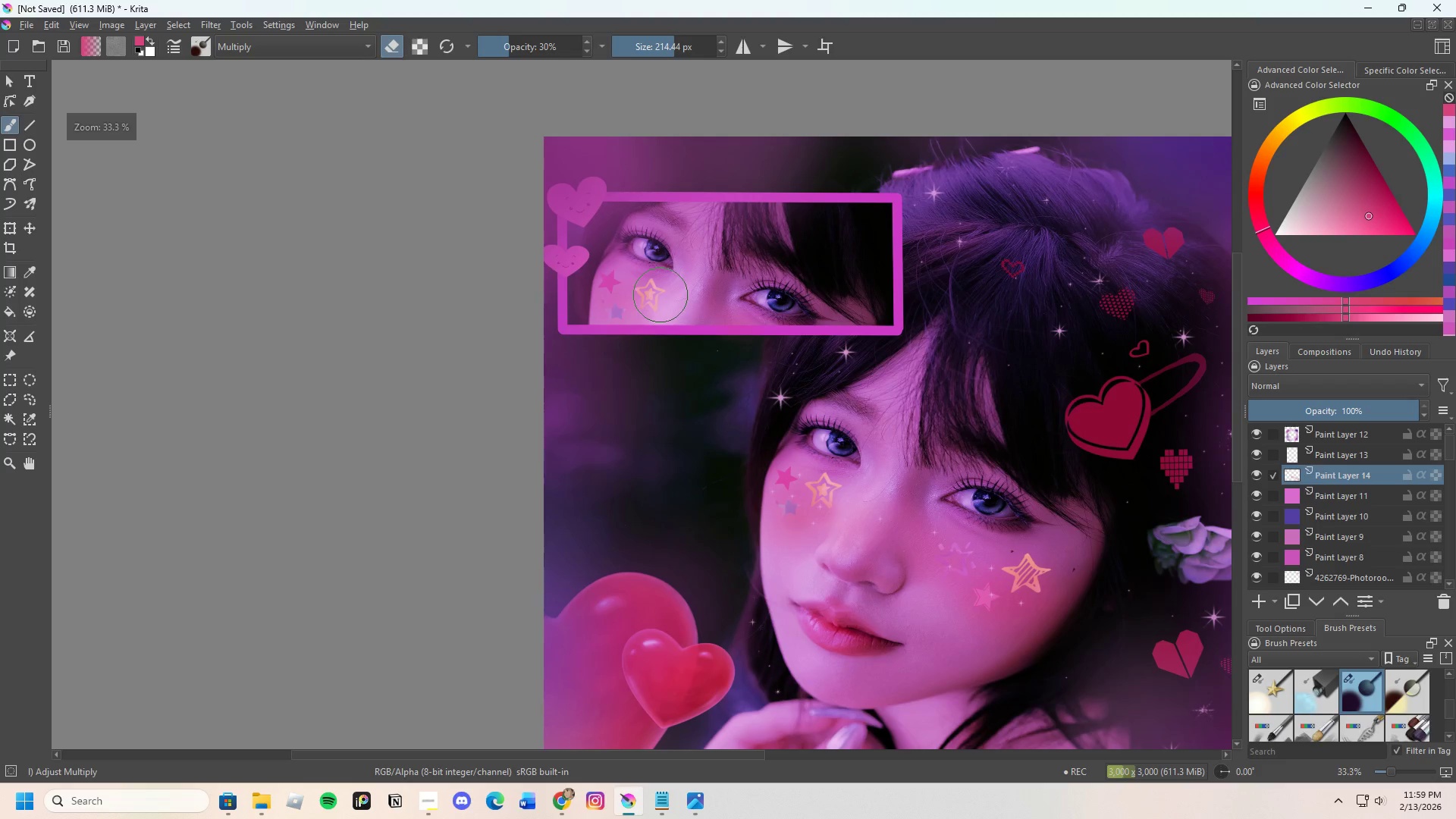 
key(E)
 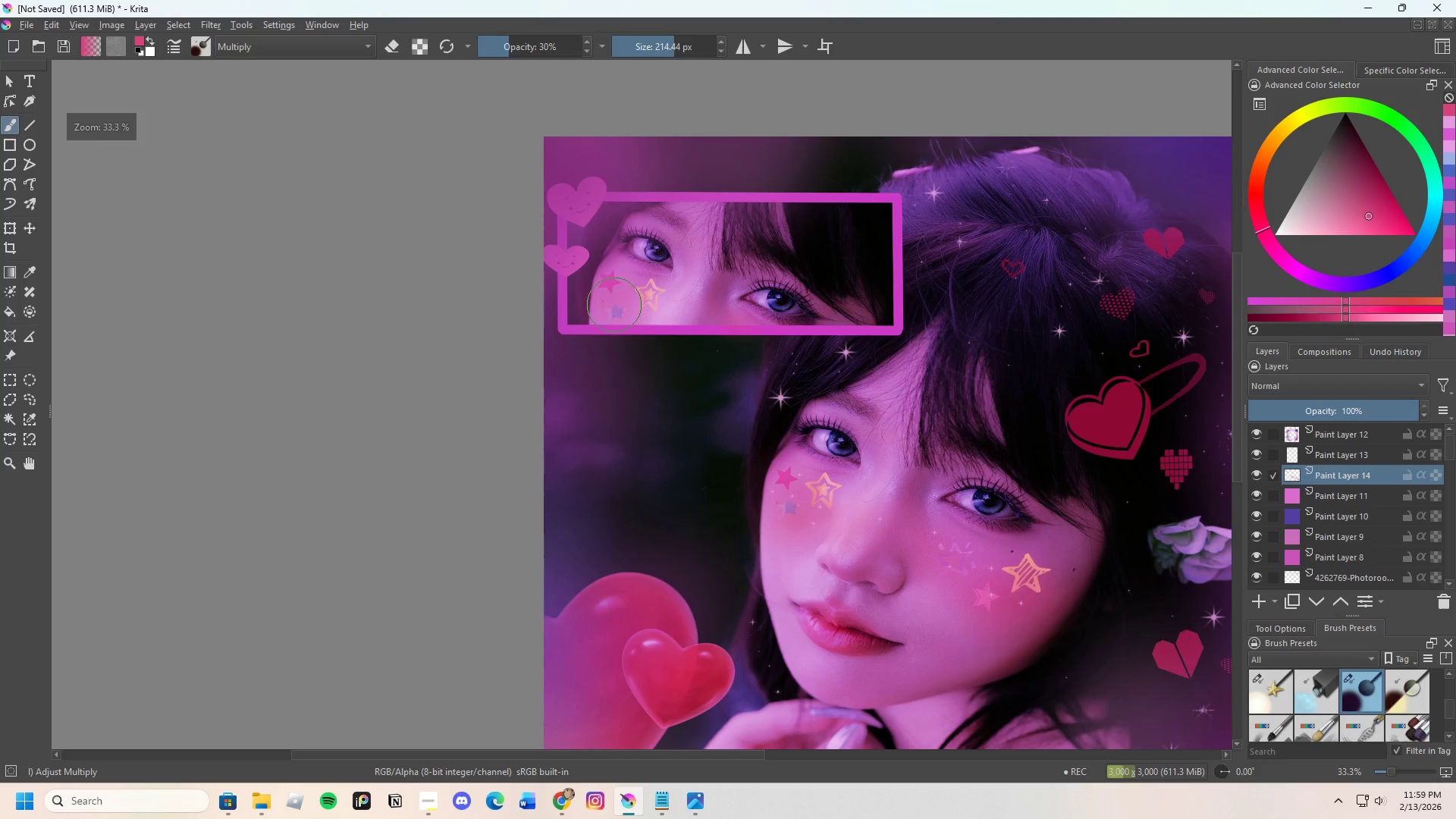 
left_click_drag(start_coordinate=[610, 297], to_coordinate=[614, 293])
 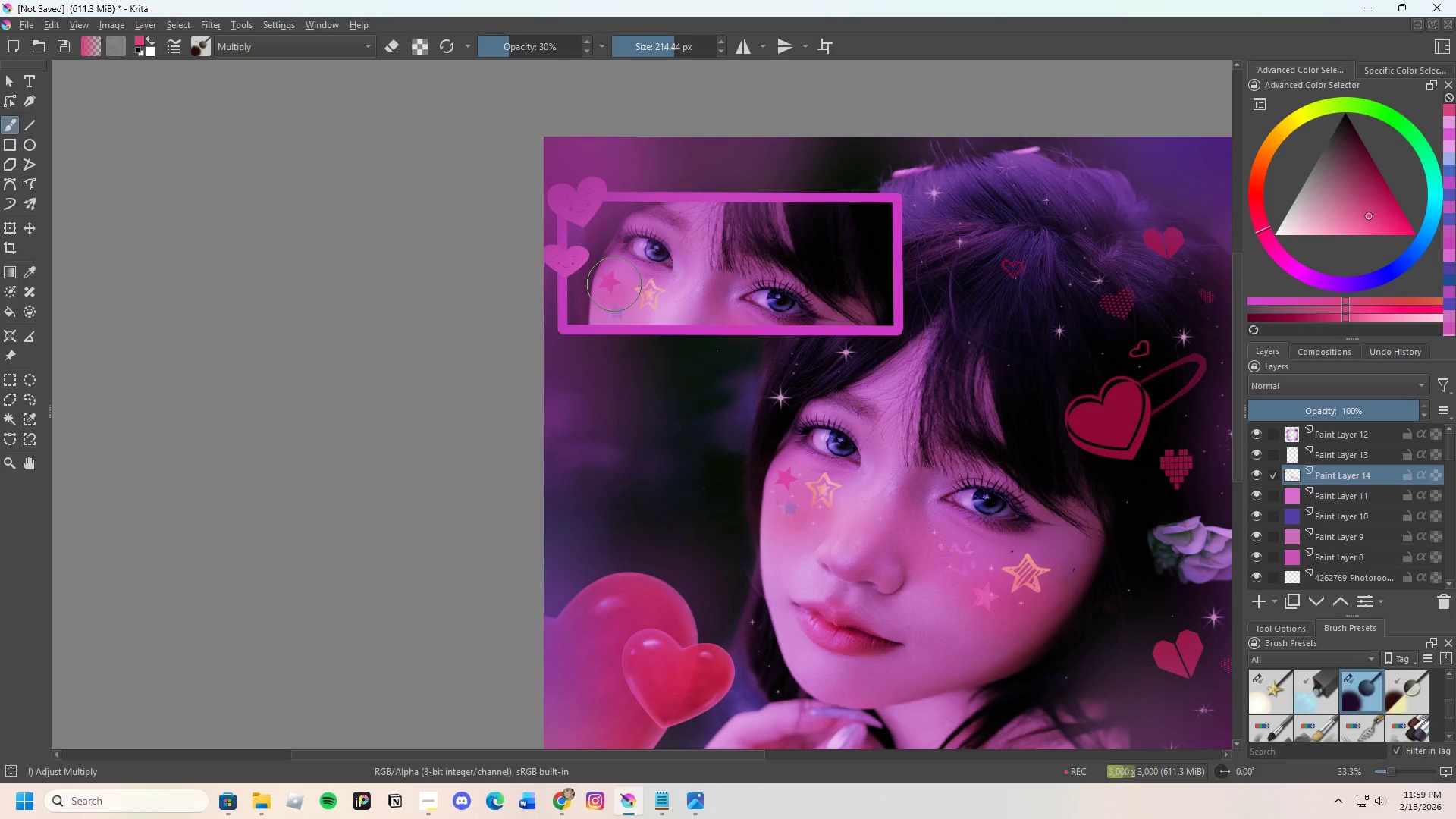 
double_click([614, 284])
 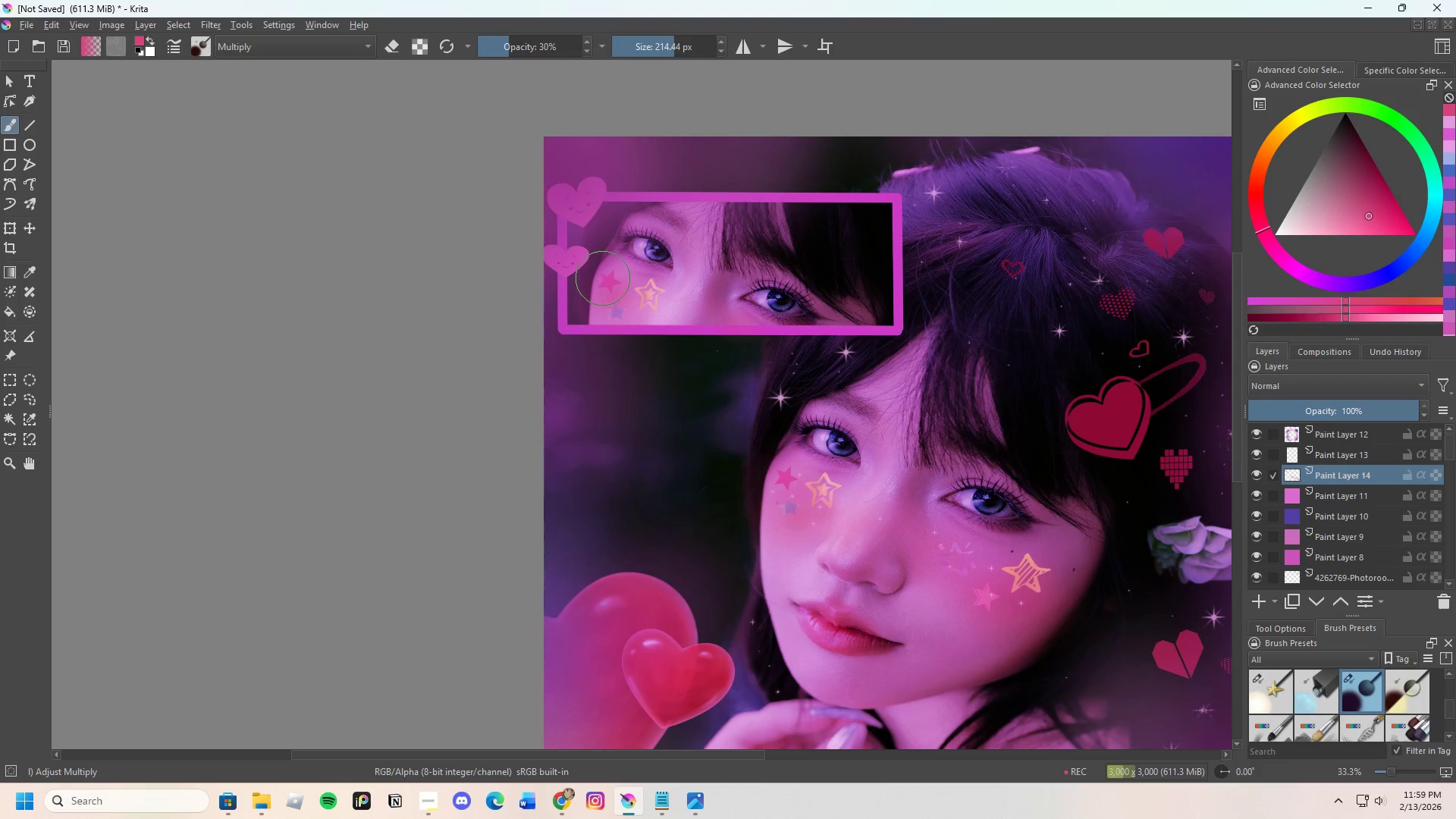 
left_click_drag(start_coordinate=[603, 275], to_coordinate=[604, 279])
 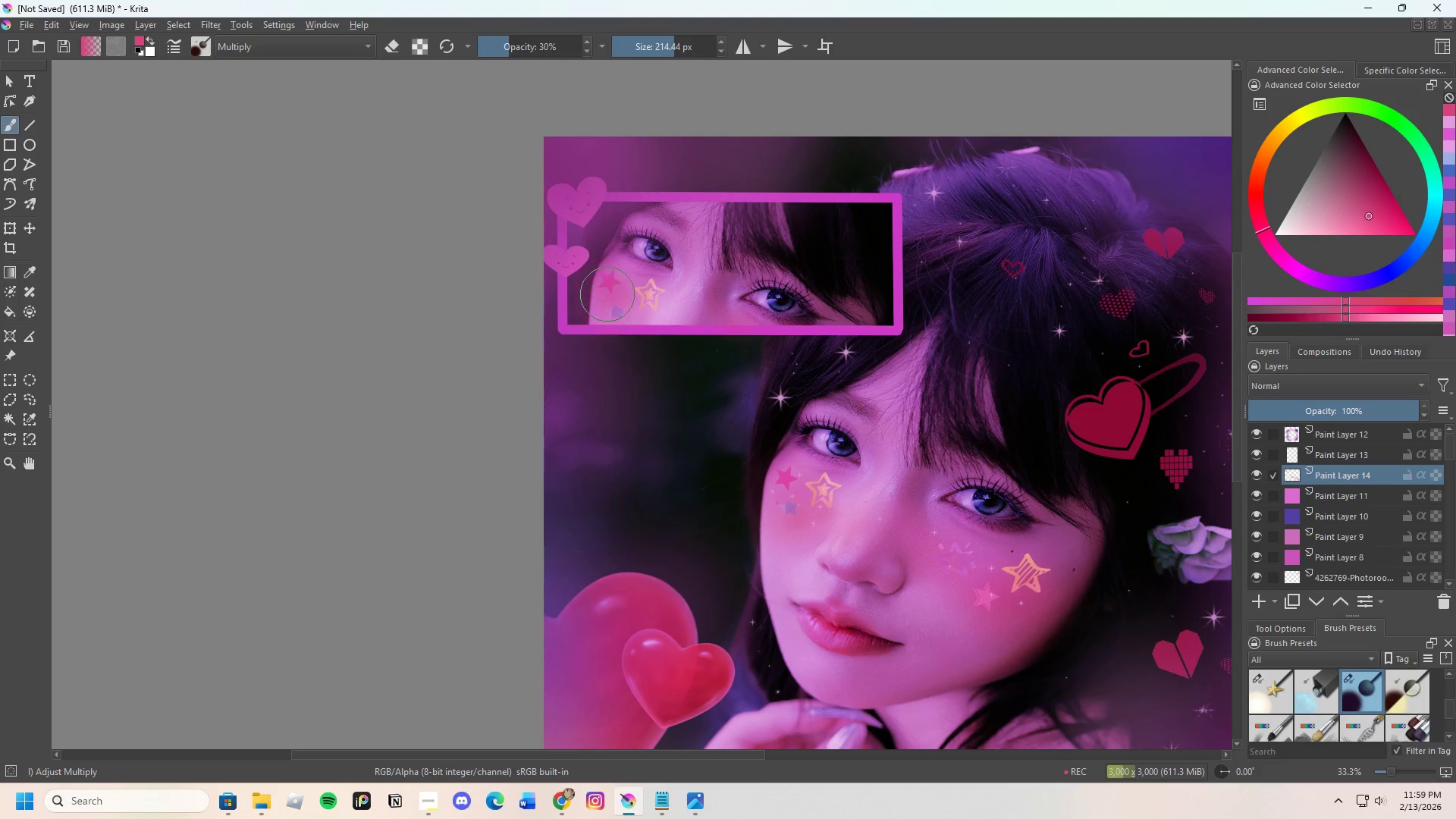 
type(ee)
 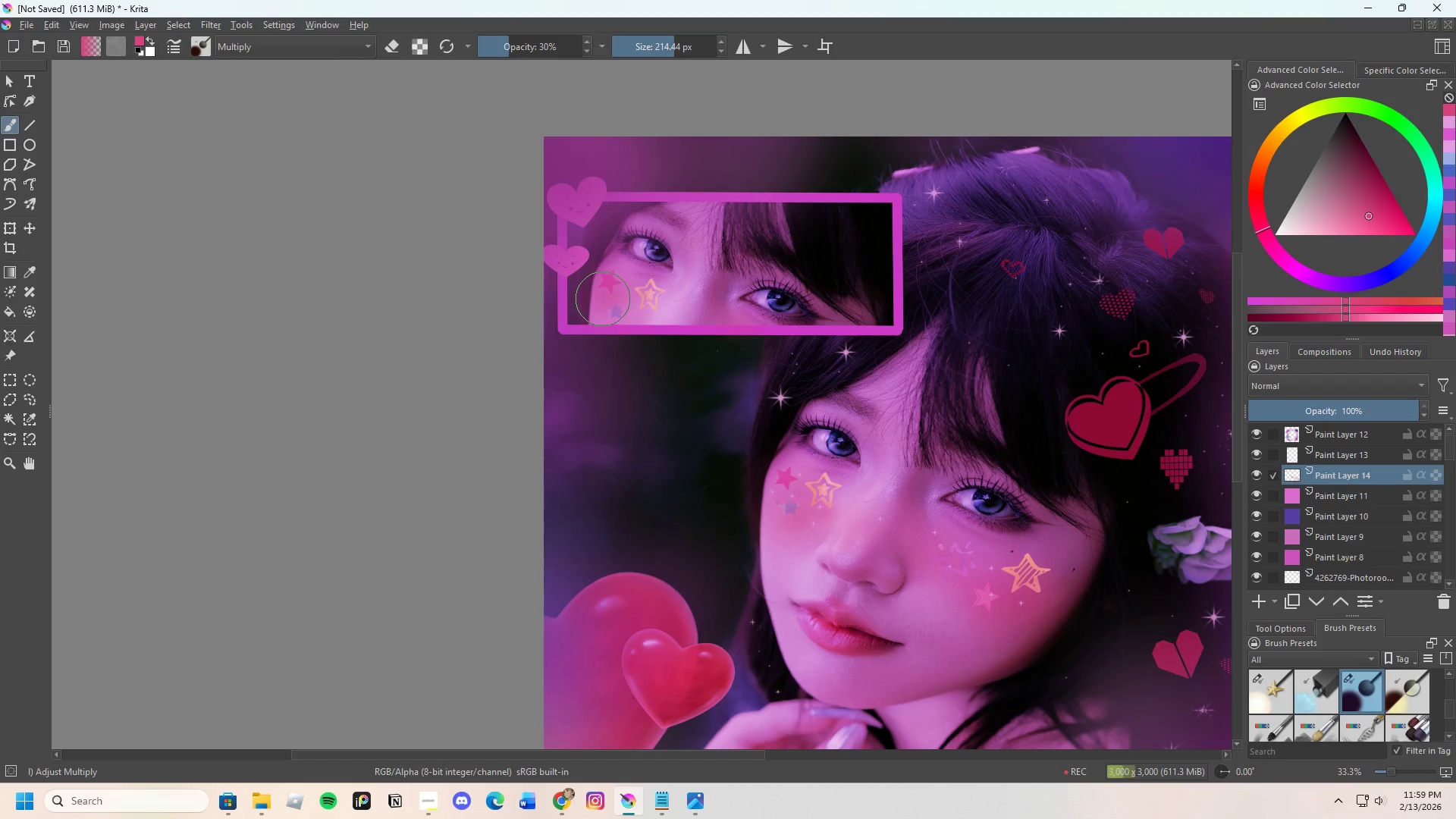 
left_click_drag(start_coordinate=[613, 279], to_coordinate=[620, 287])
 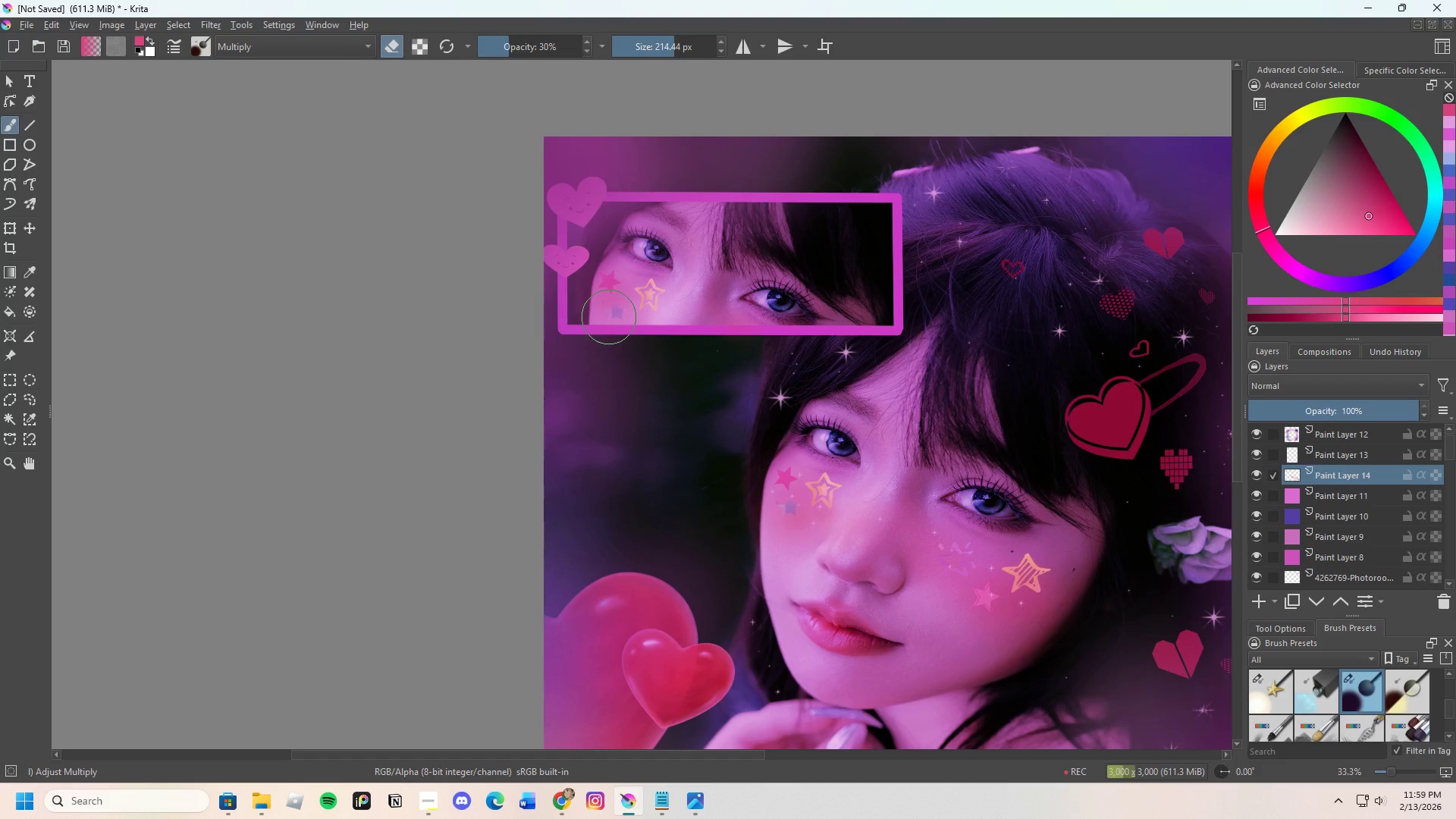 
left_click([604, 300])
 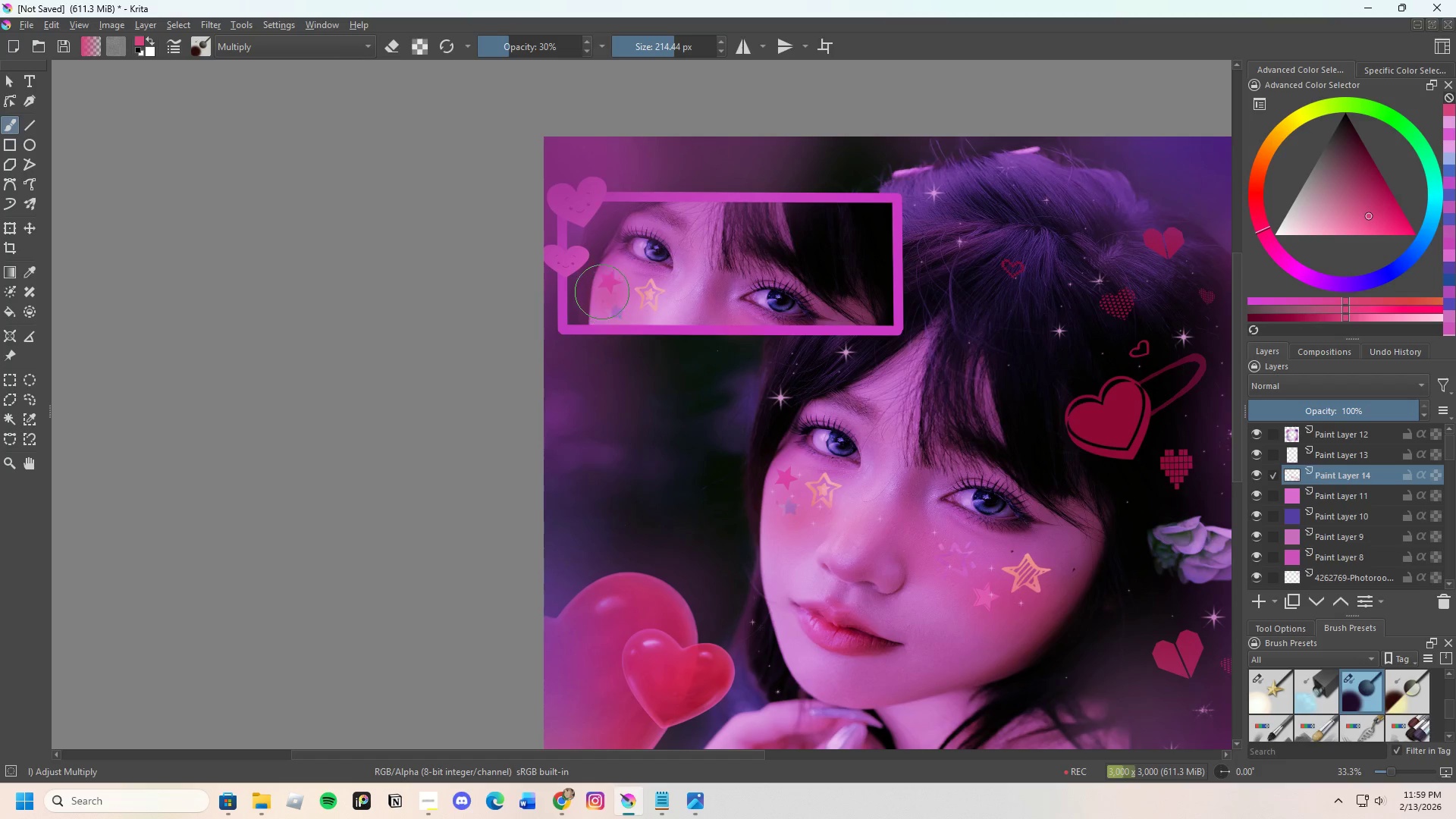 
left_click([601, 285])
 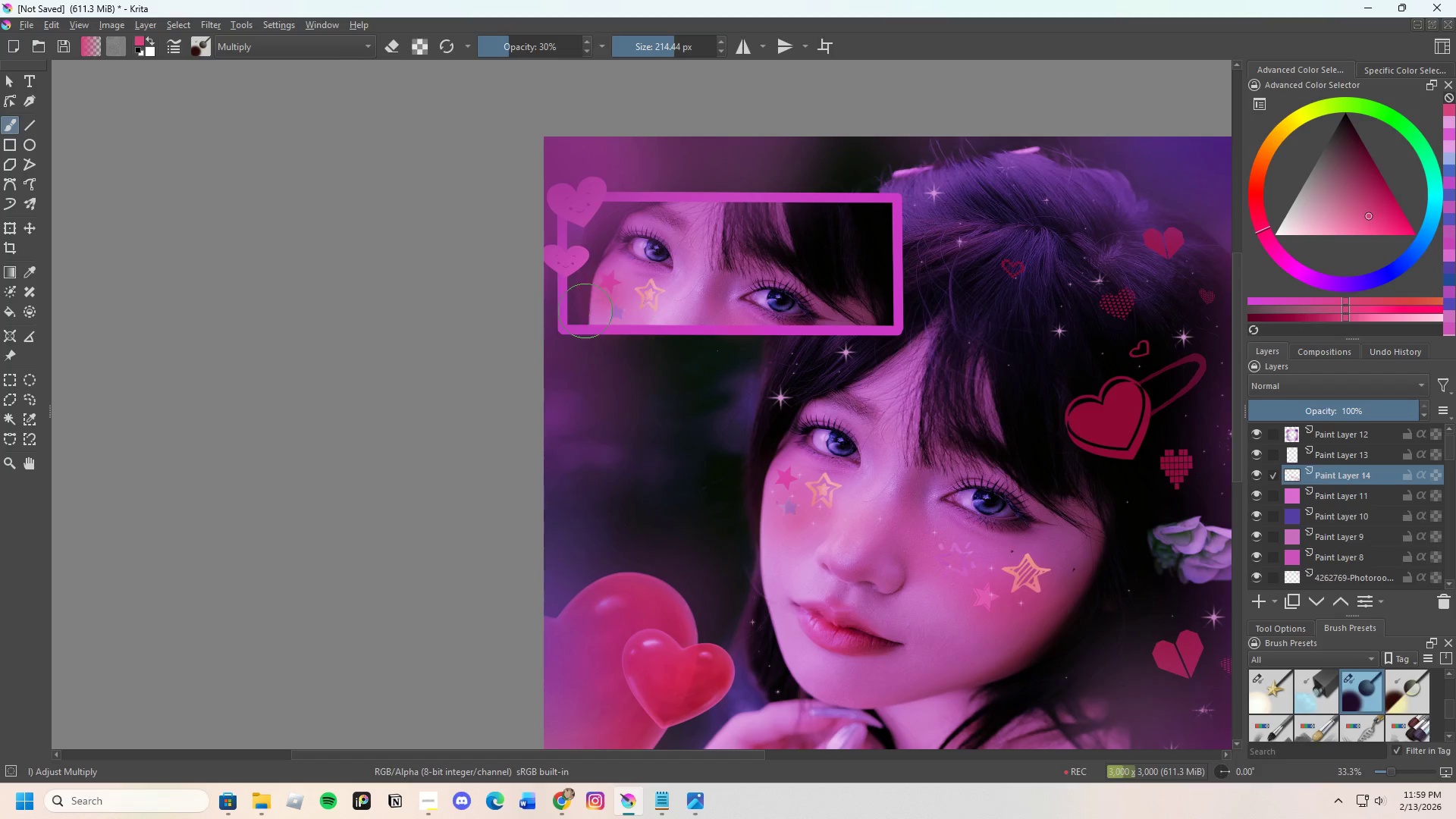 
key(E)
 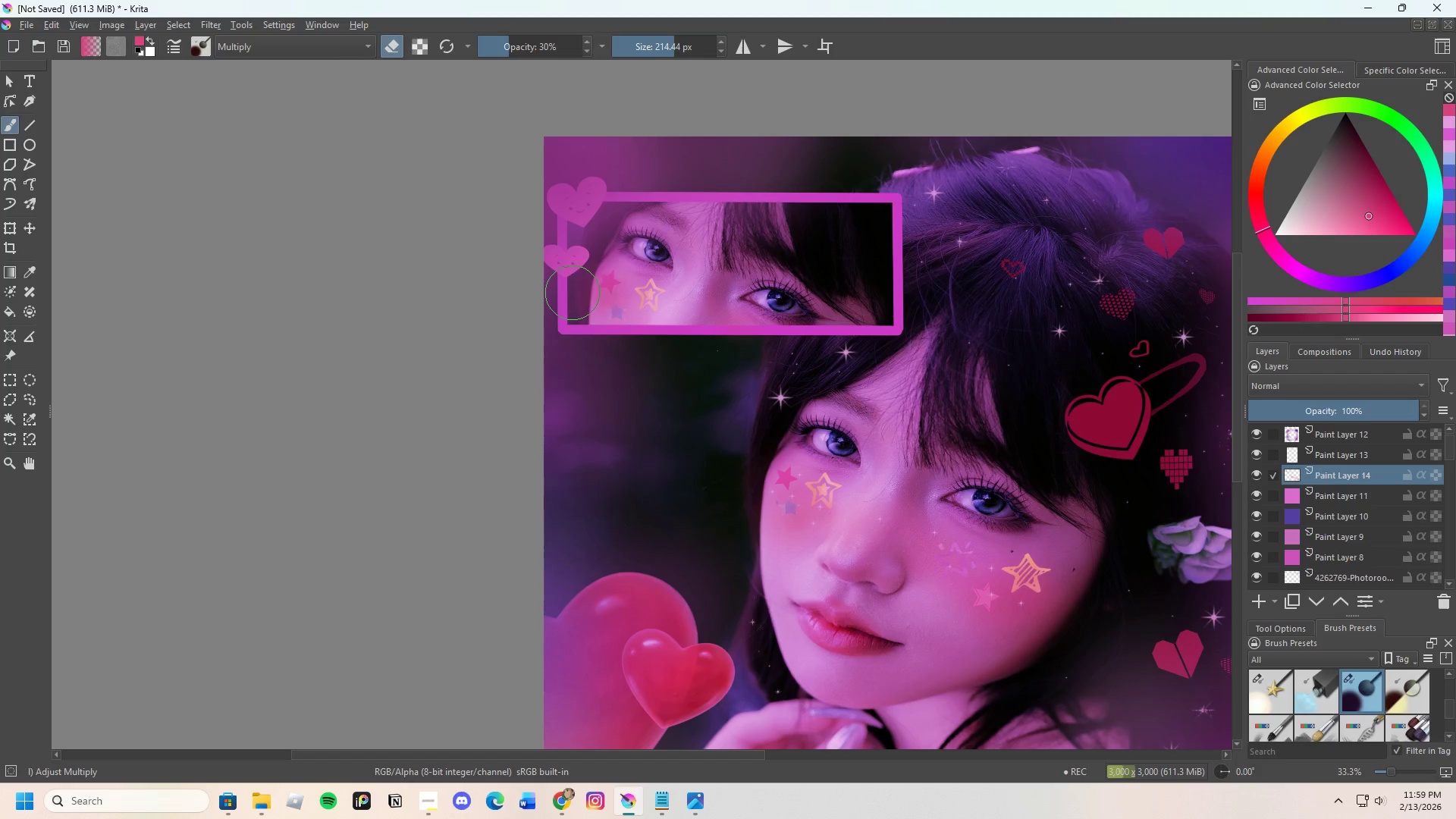 
left_click_drag(start_coordinate=[573, 293], to_coordinate=[570, 308])
 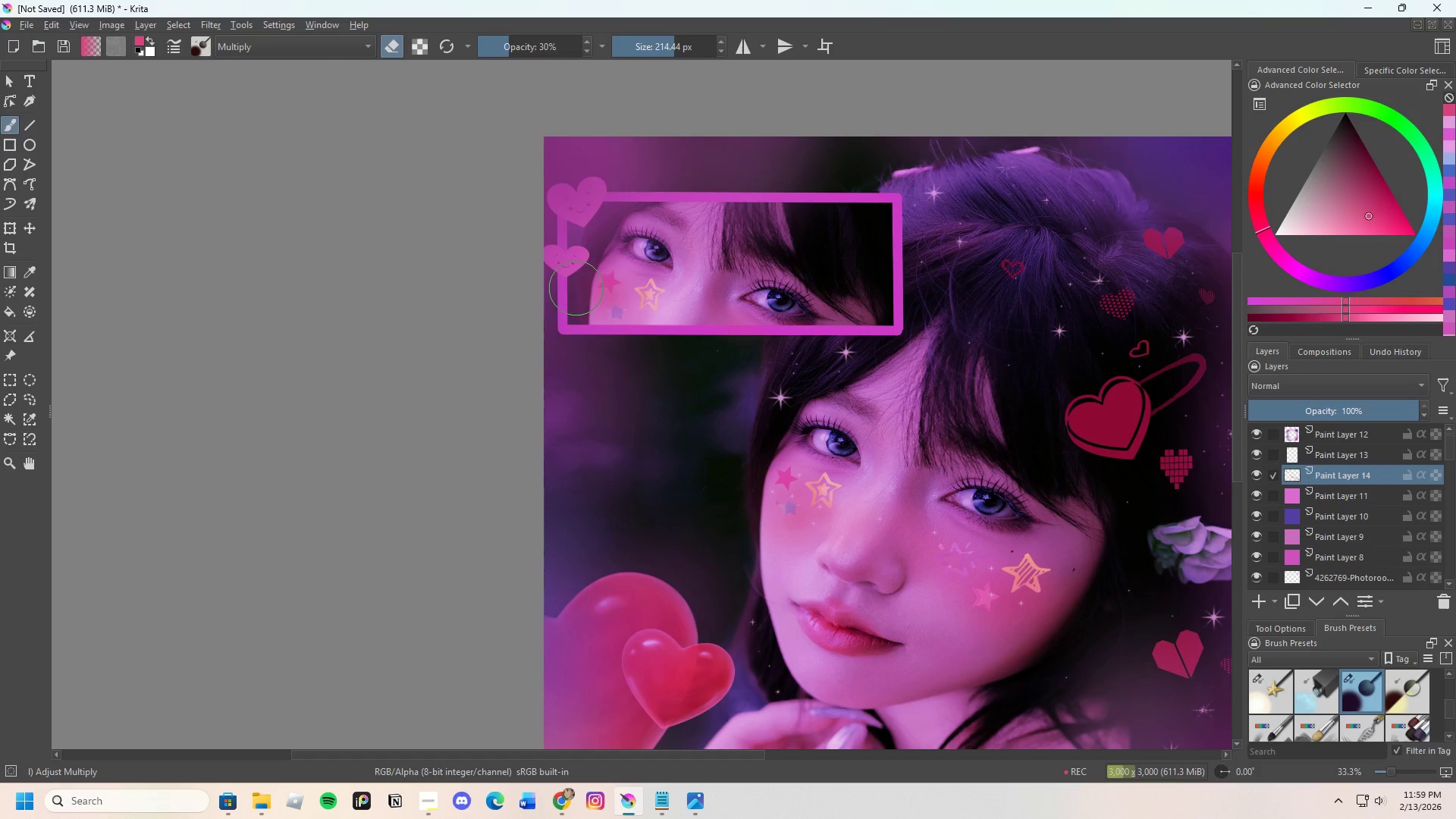 
left_click_drag(start_coordinate=[576, 288], to_coordinate=[576, 299])
 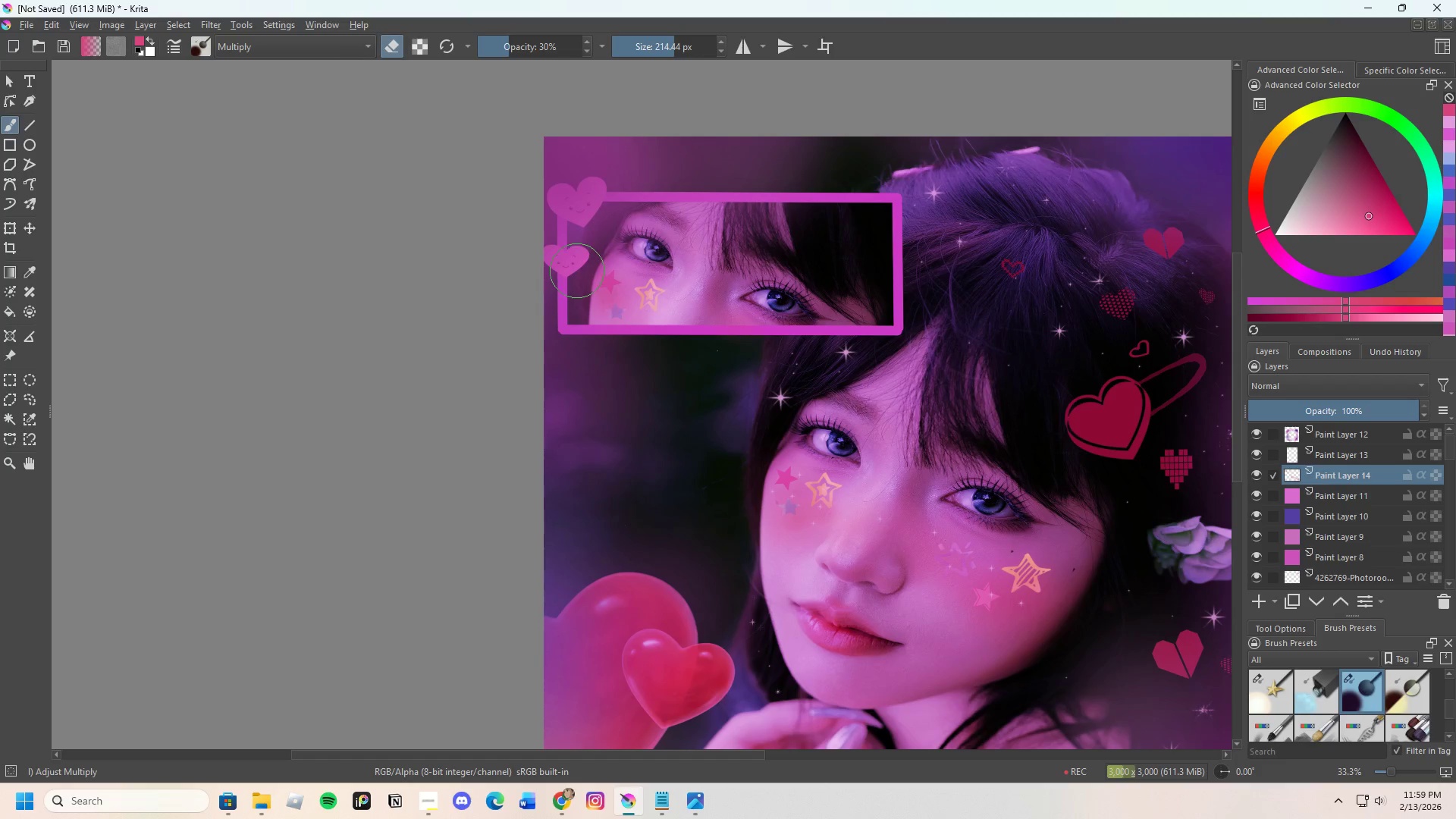 
left_click_drag(start_coordinate=[577, 271], to_coordinate=[574, 322])
 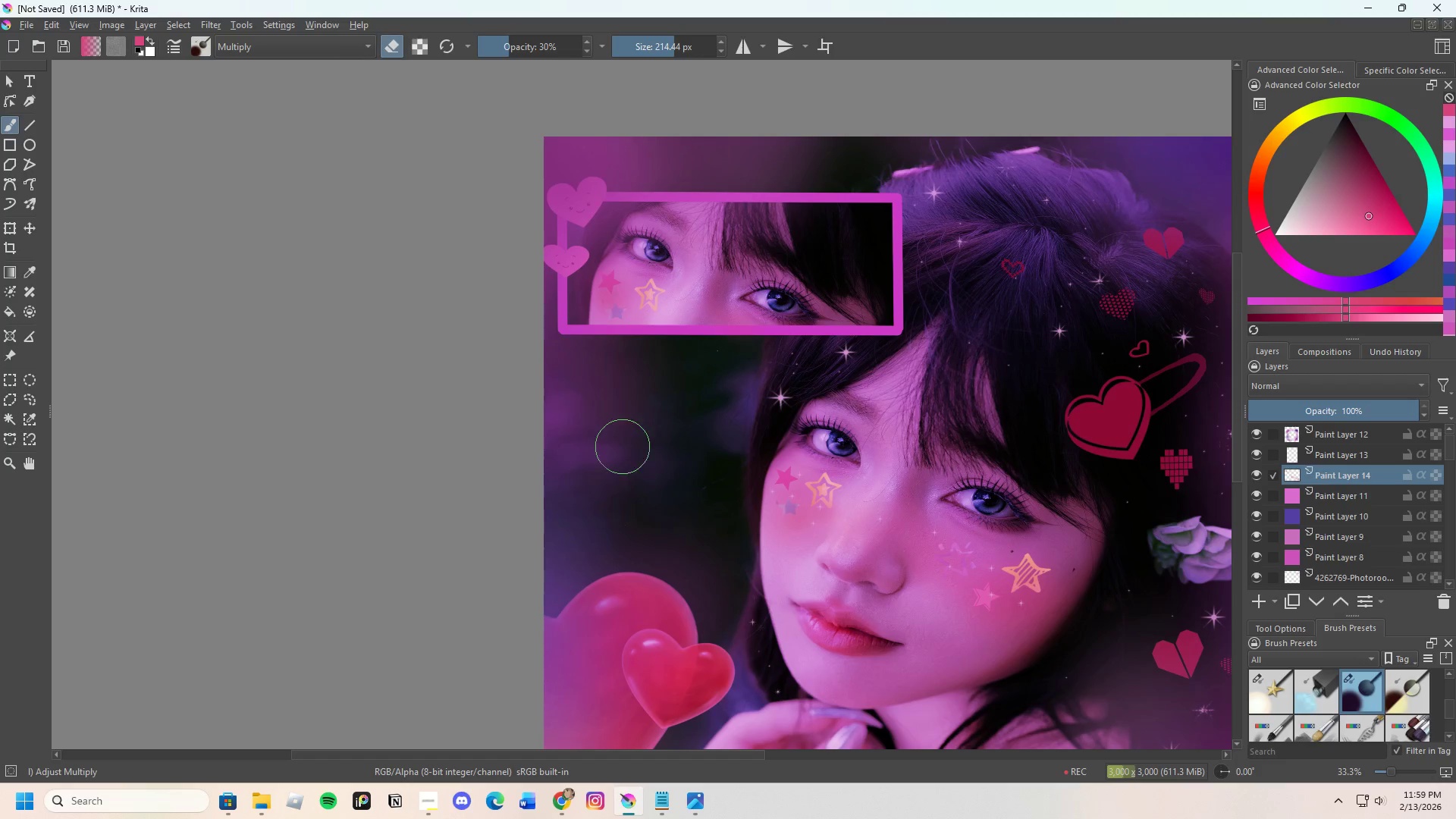 
scroll: coordinate [613, 425], scroll_direction: down, amount: 2.0
 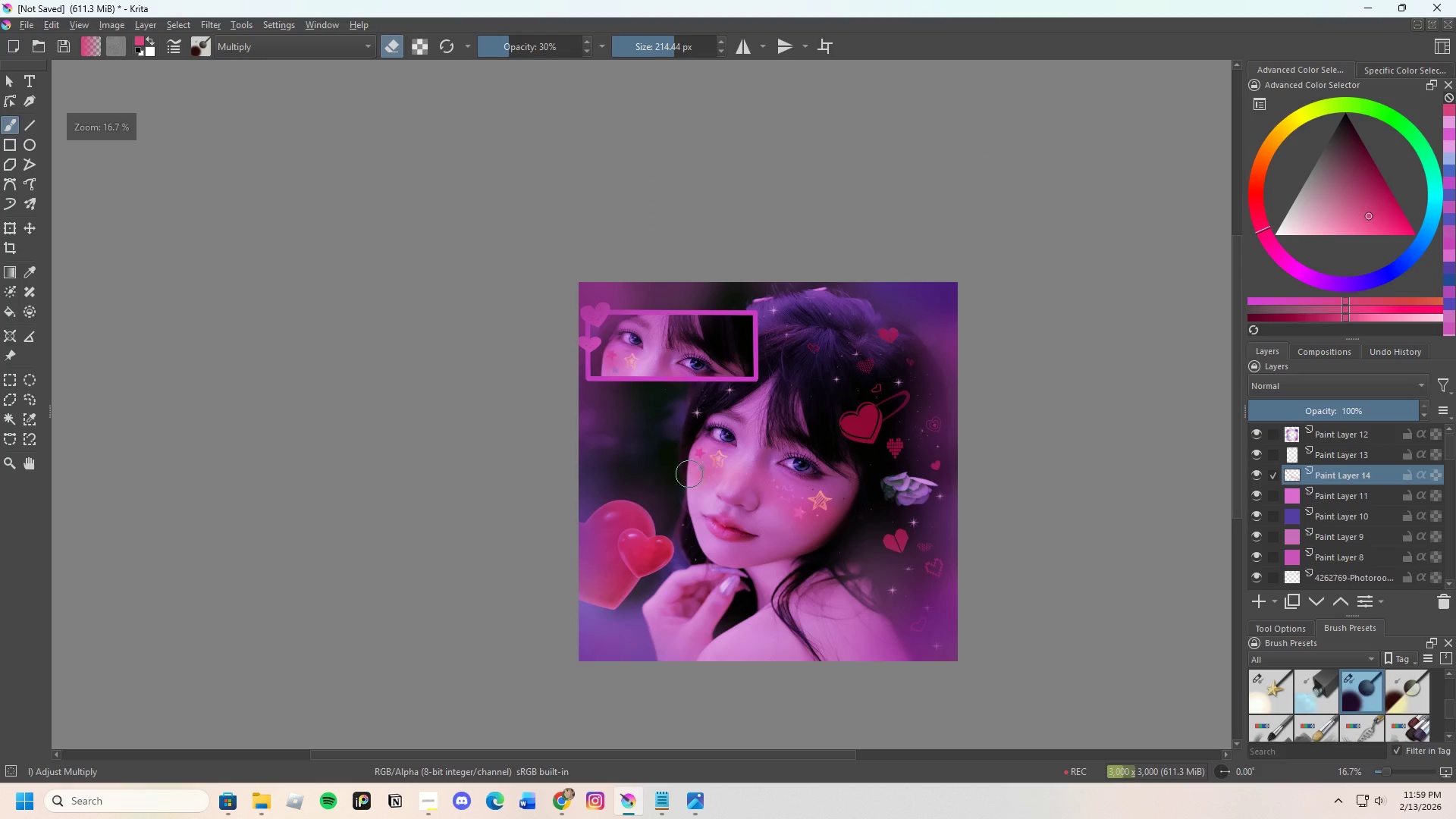 
scroll: coordinate [738, 480], scroll_direction: up, amount: 1.0
 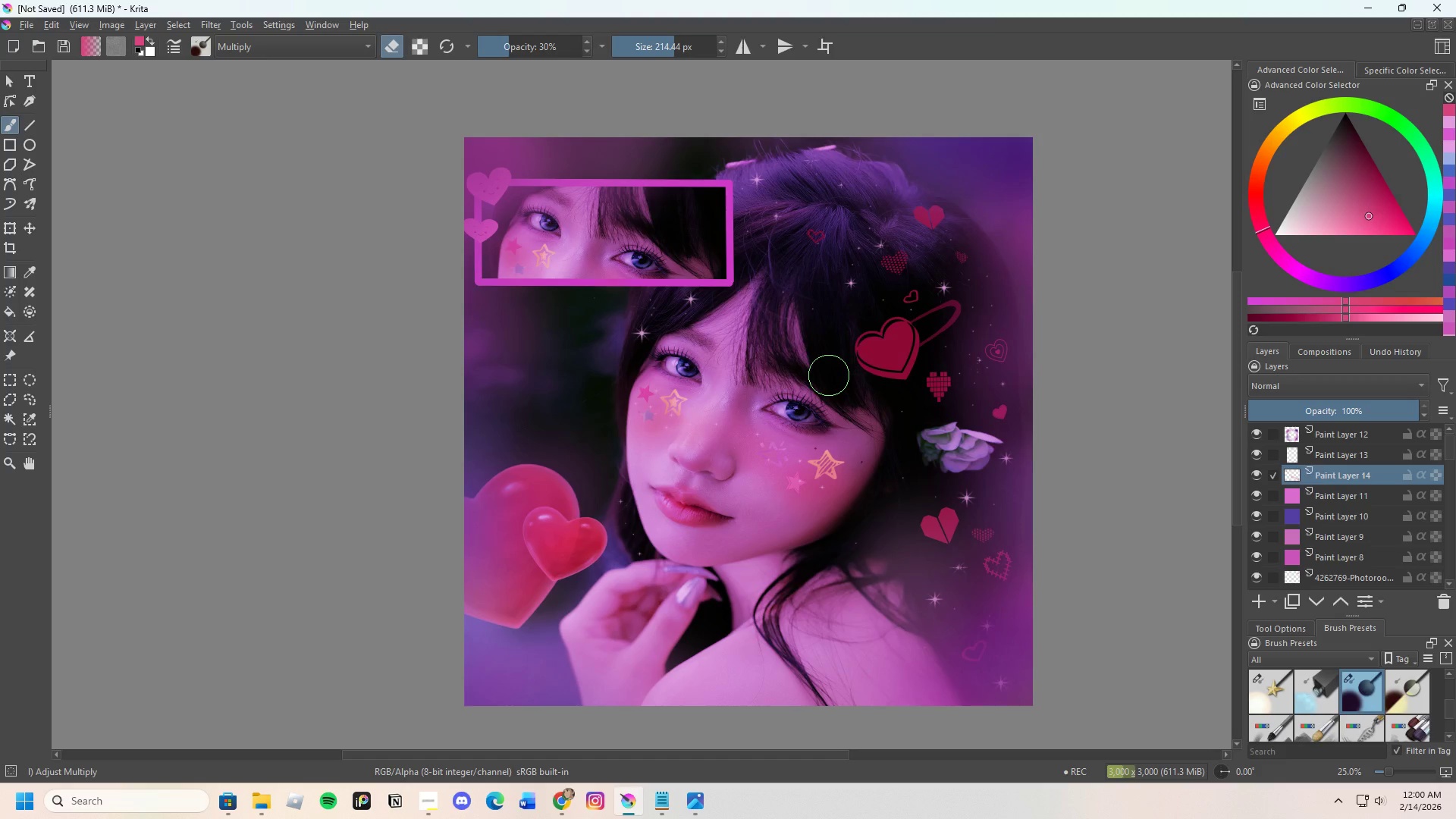 
scroll: coordinate [821, 440], scroll_direction: none, amount: 0.0
 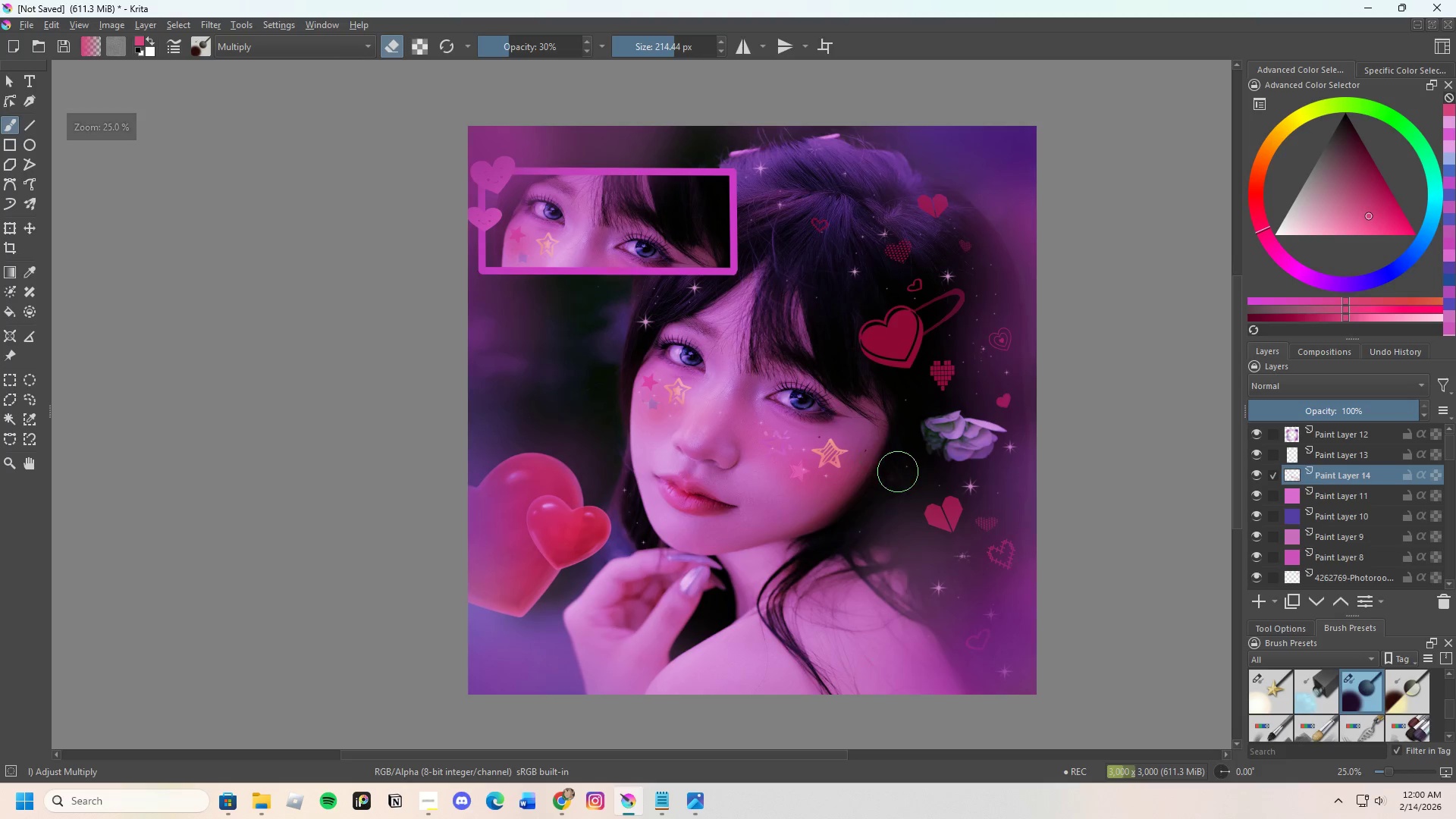 
scroll: coordinate [902, 472], scroll_direction: down, amount: 1.0
 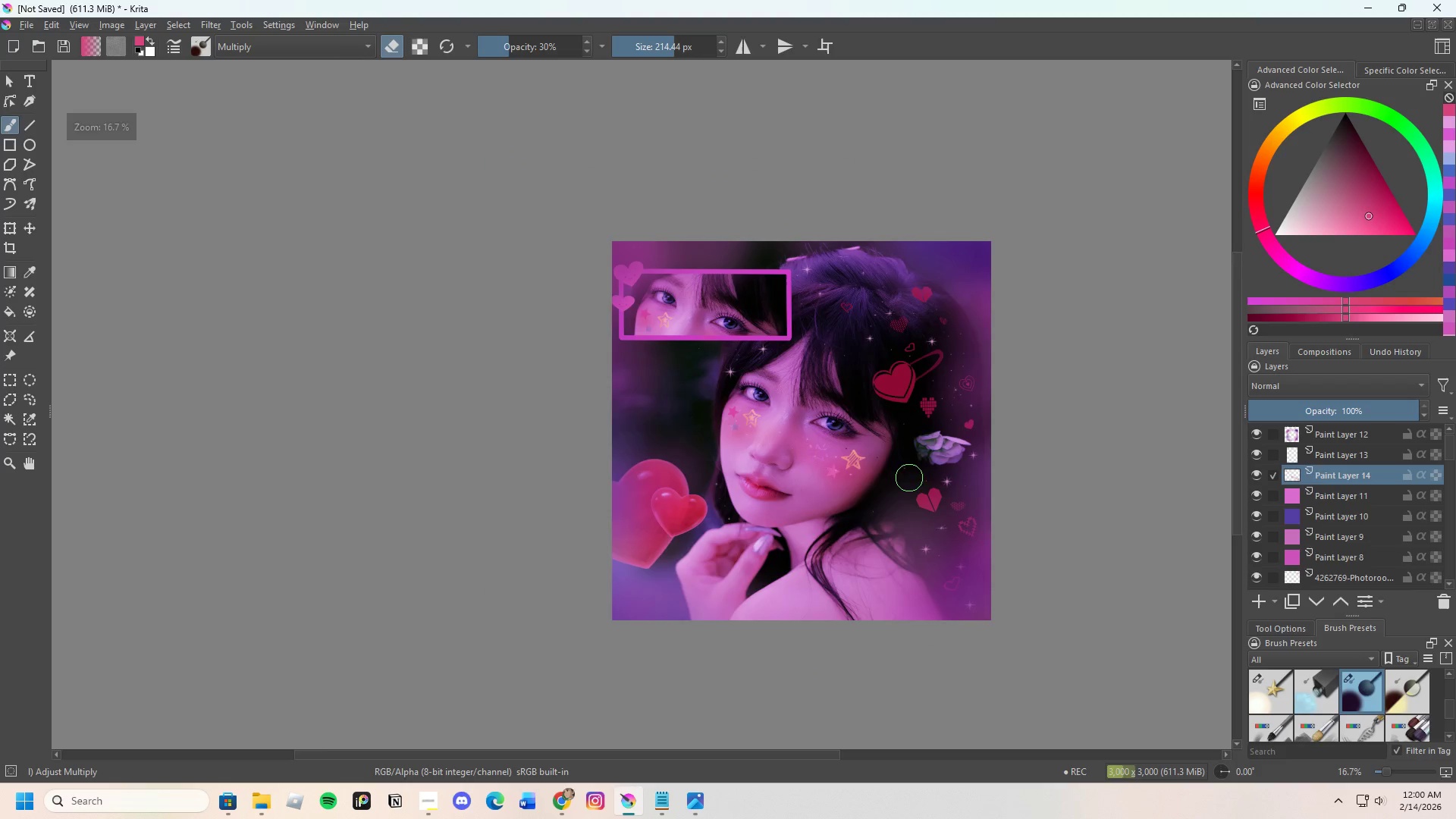 
scroll: coordinate [841, 477], scroll_direction: up, amount: 1.0
 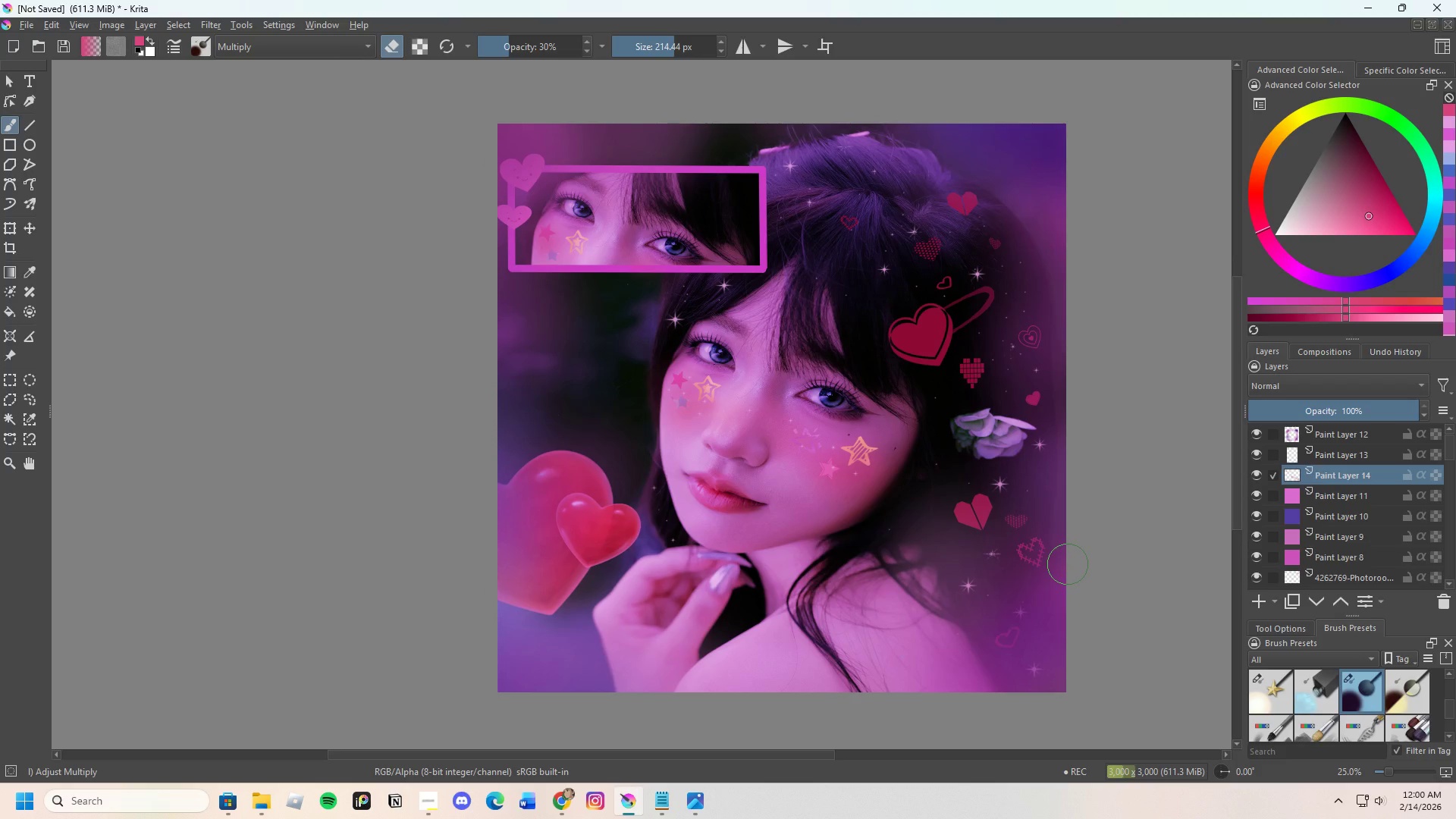 
wait(5.76)
 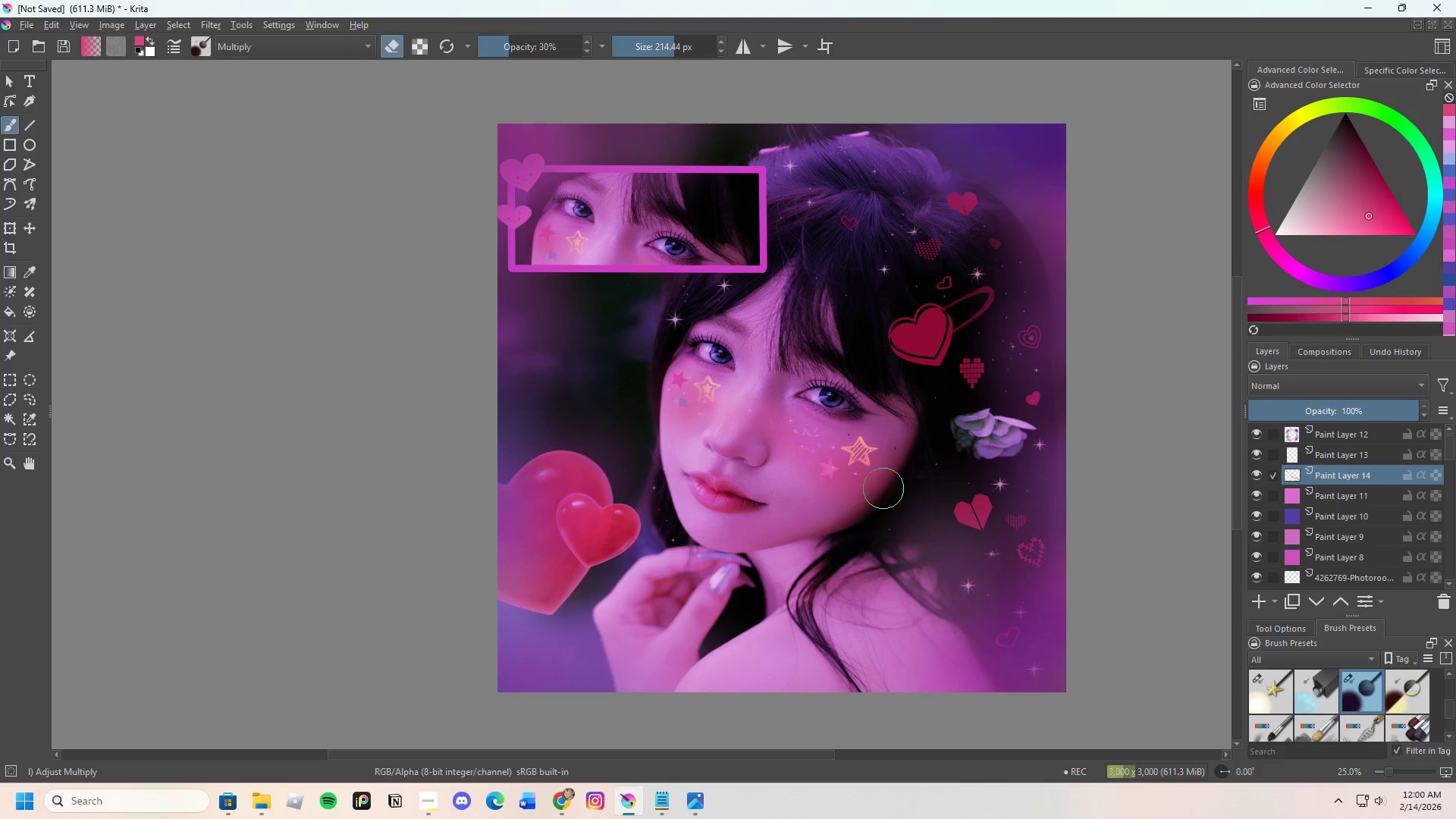 
scroll: coordinate [643, 281], scroll_direction: up, amount: 1.0
 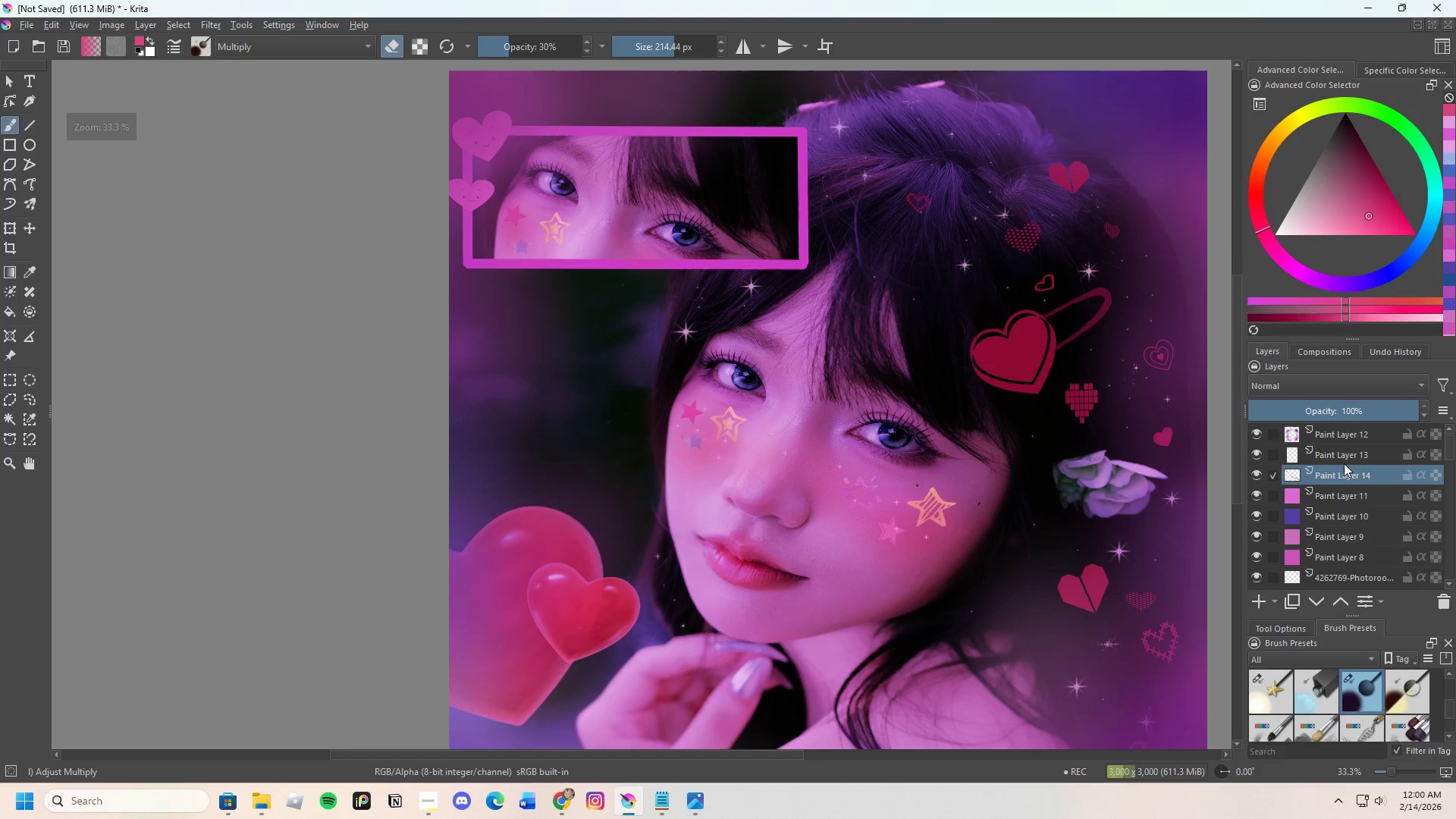 
left_click([1344, 452])
 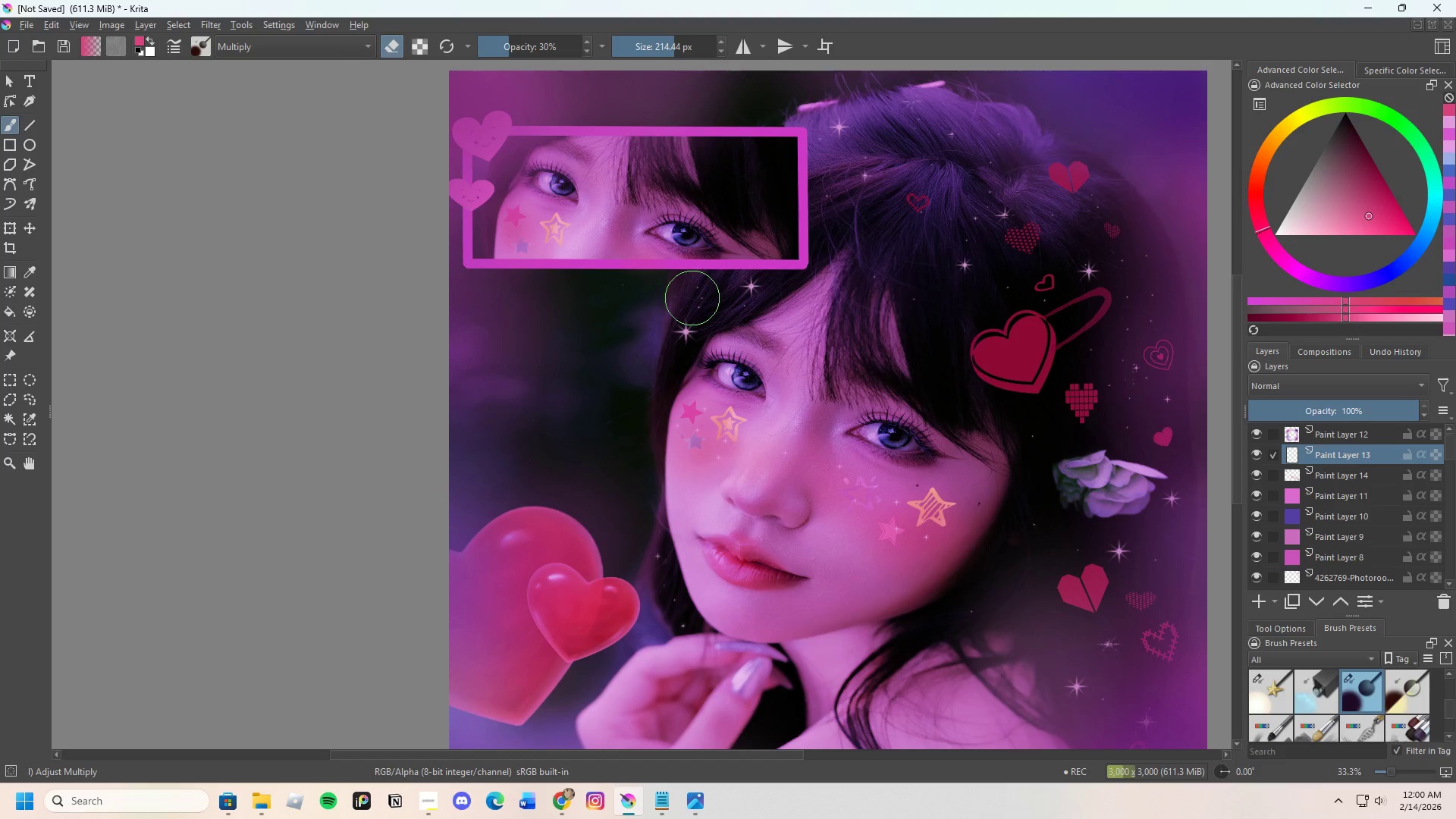 
type(ee)
 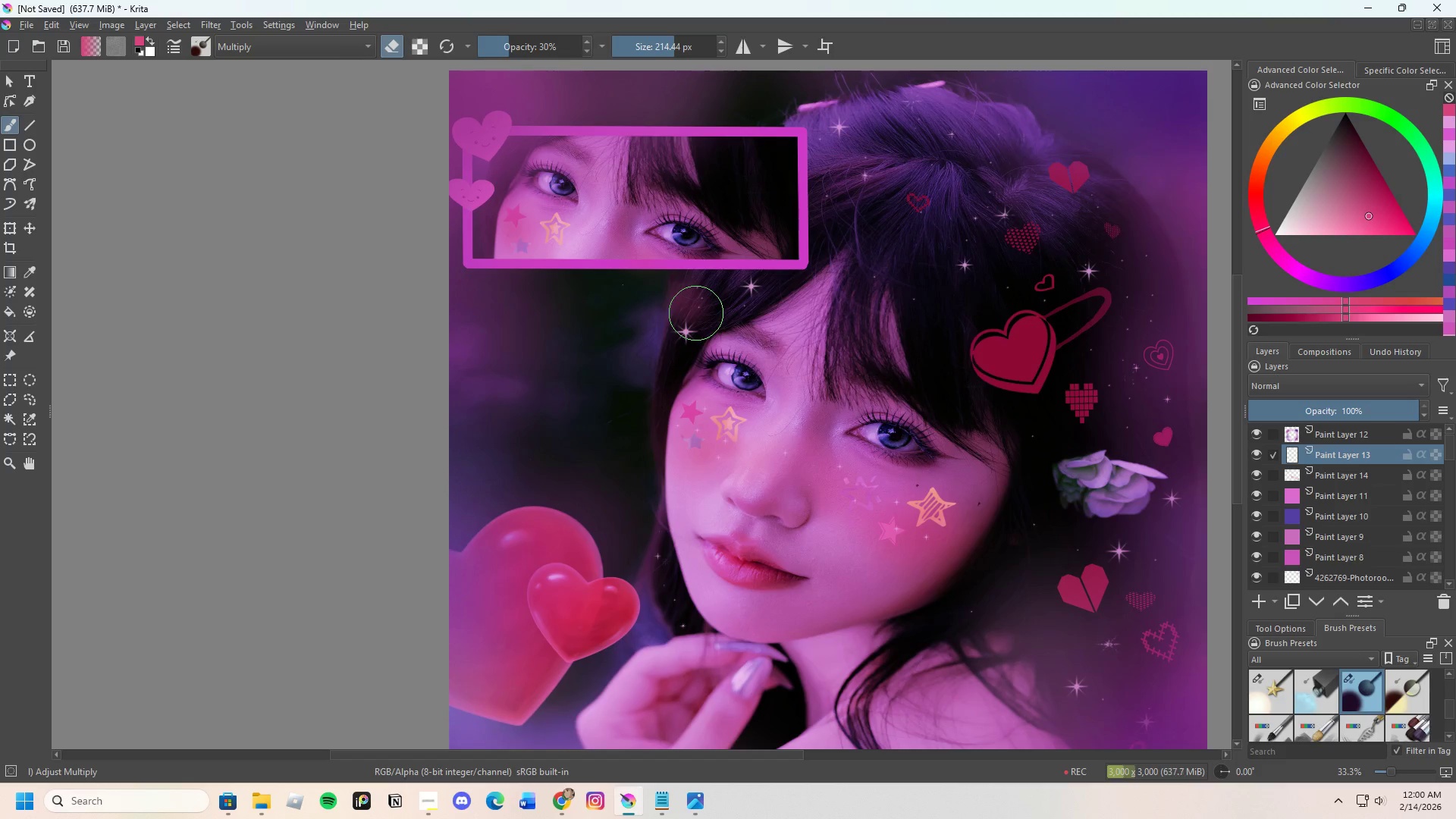 
left_click_drag(start_coordinate=[689, 297], to_coordinate=[694, 312])
 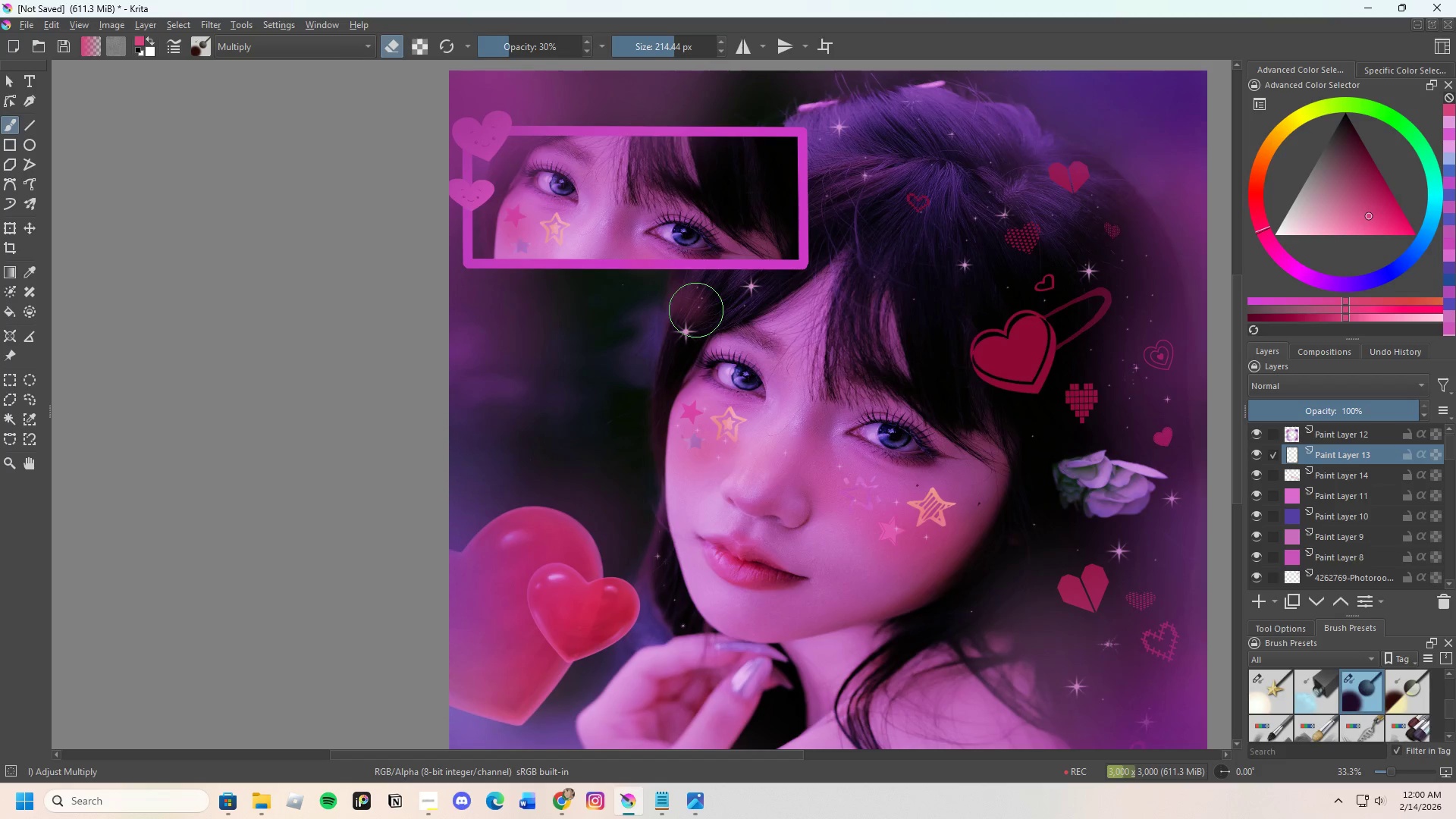 
left_click_drag(start_coordinate=[696, 308], to_coordinate=[696, 315])
 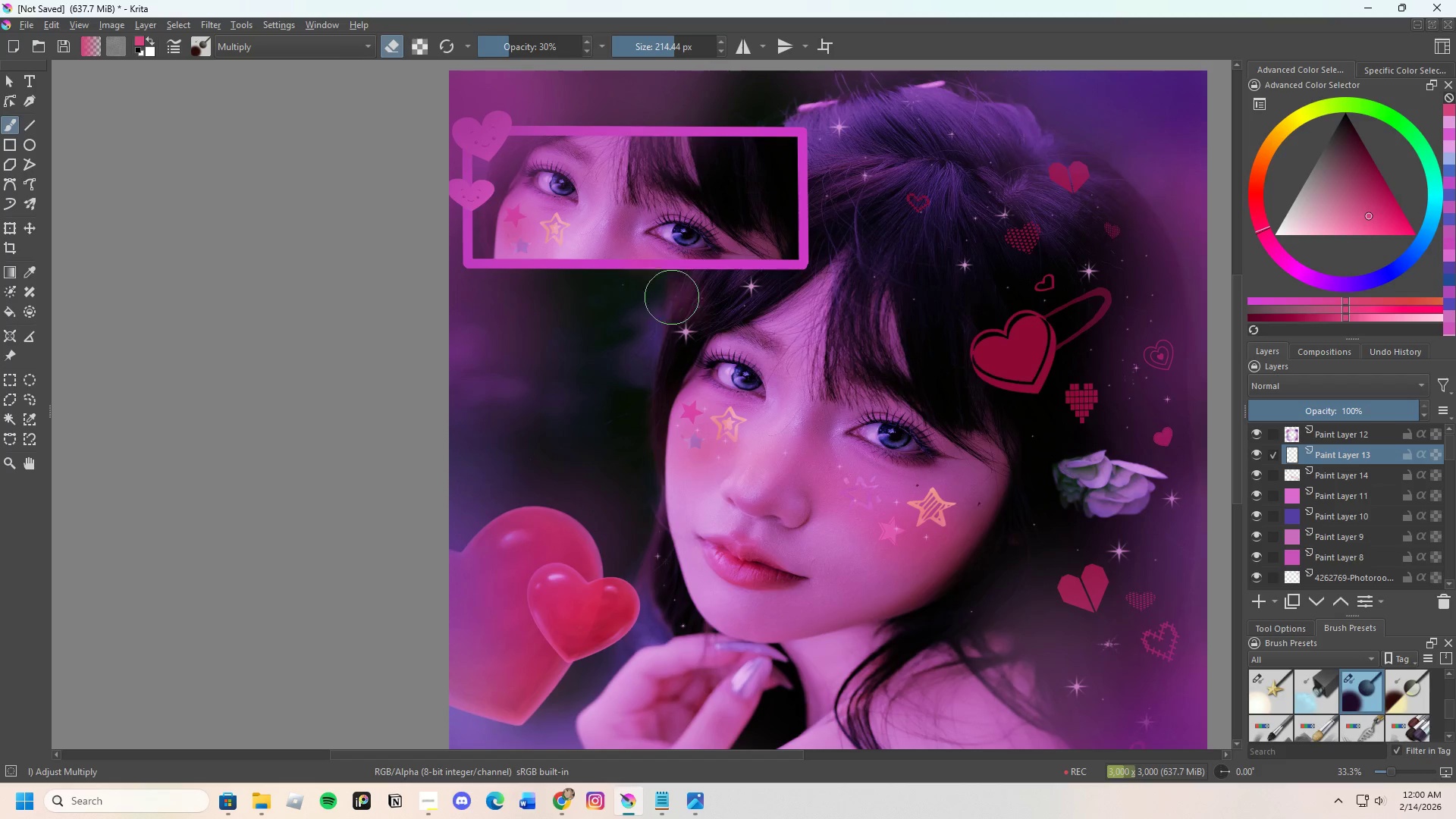 
left_click_drag(start_coordinate=[675, 300], to_coordinate=[698, 300])
 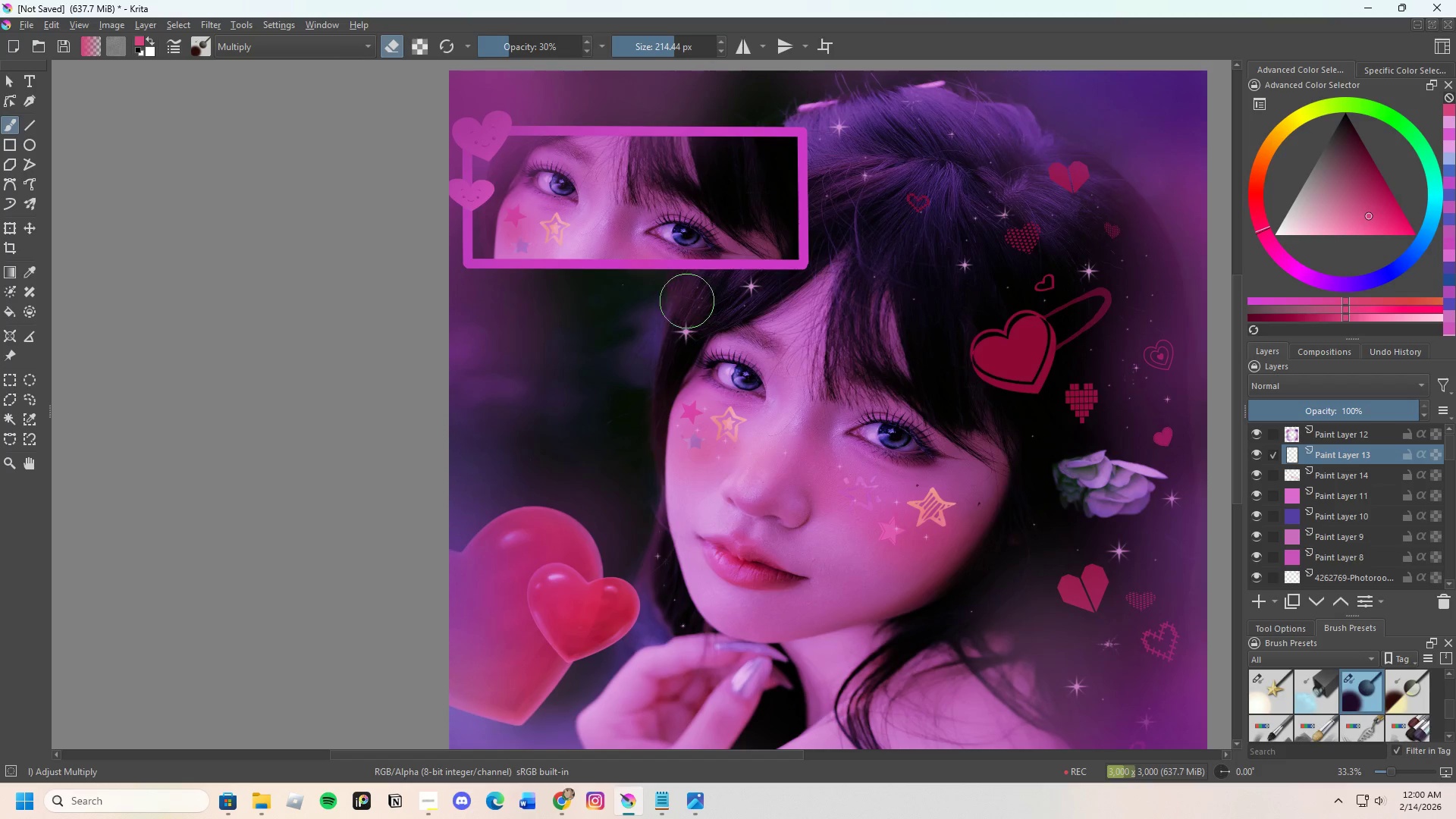 
left_click_drag(start_coordinate=[685, 301], to_coordinate=[710, 300])
 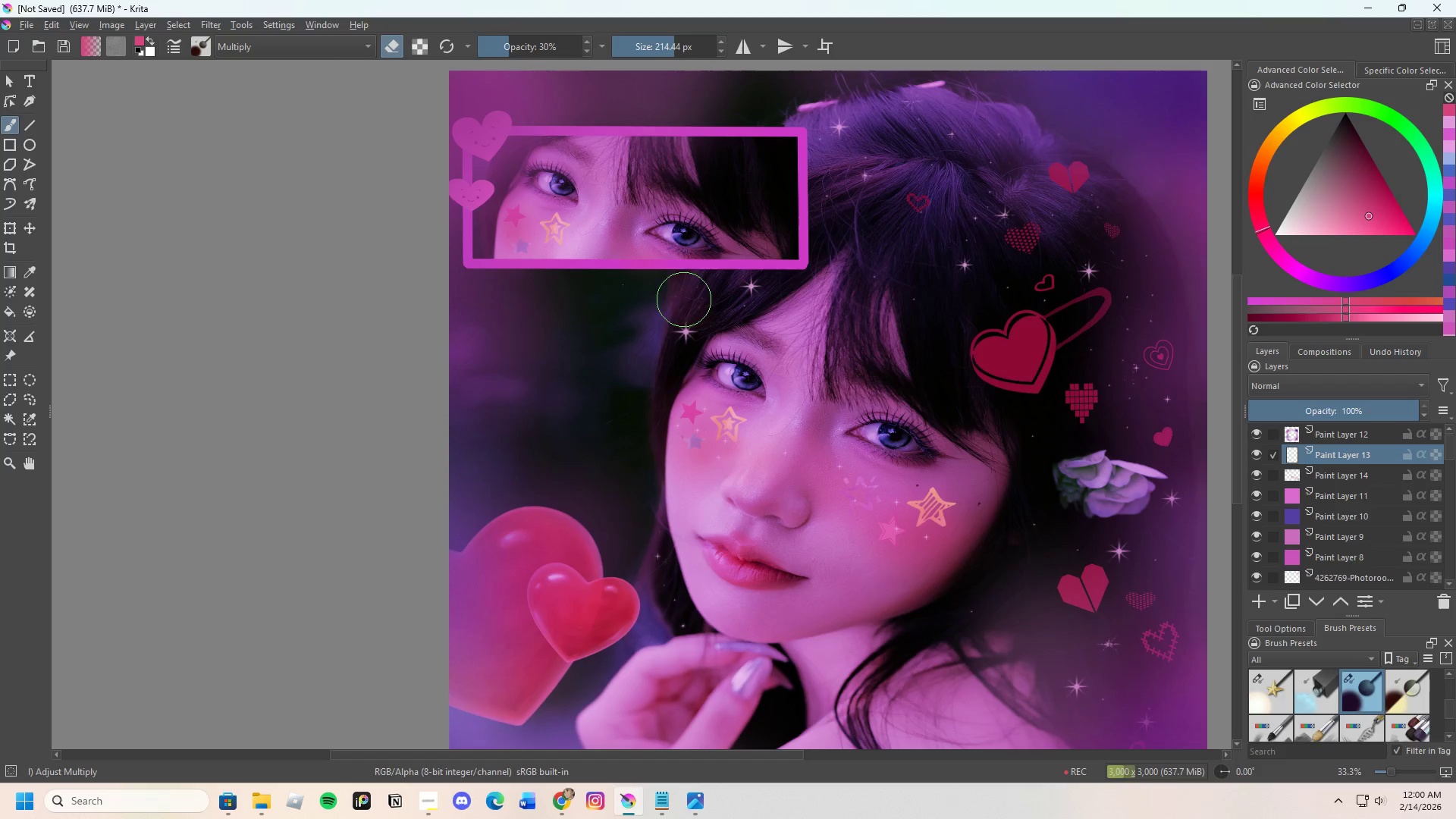 
left_click_drag(start_coordinate=[684, 300], to_coordinate=[705, 298])
 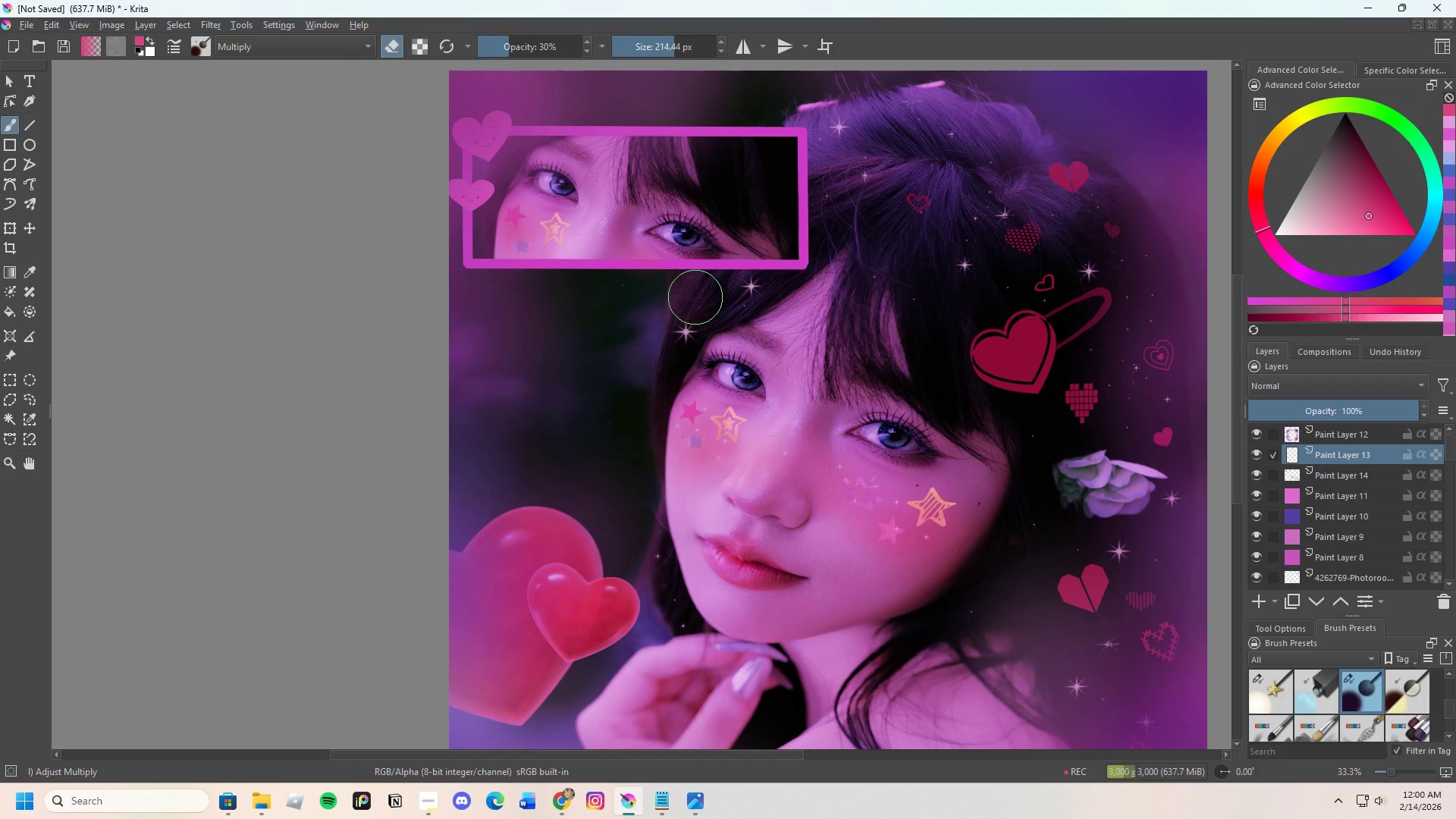 
left_click_drag(start_coordinate=[695, 297], to_coordinate=[711, 295])
 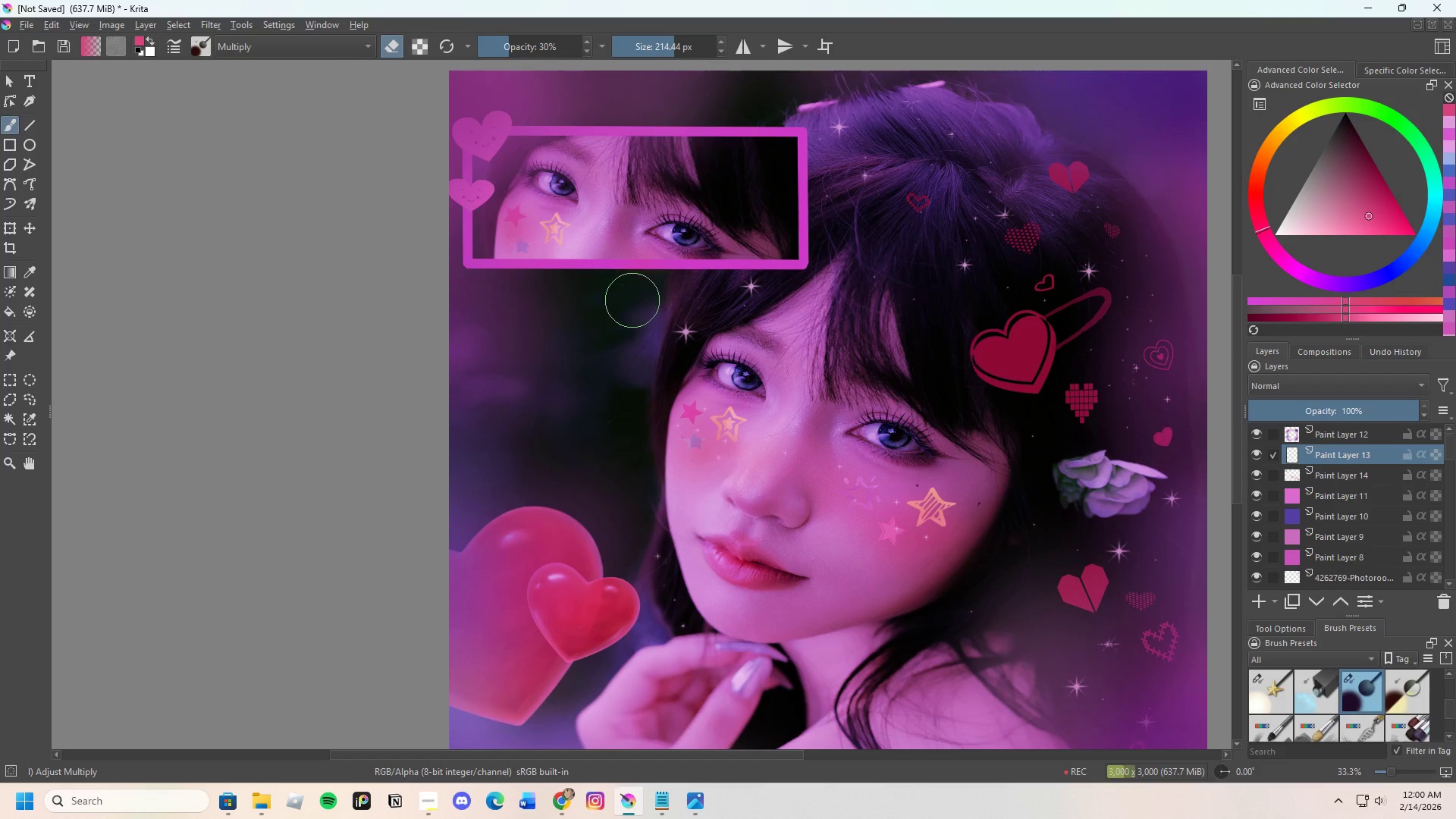 
left_click_drag(start_coordinate=[617, 299], to_coordinate=[635, 297])
 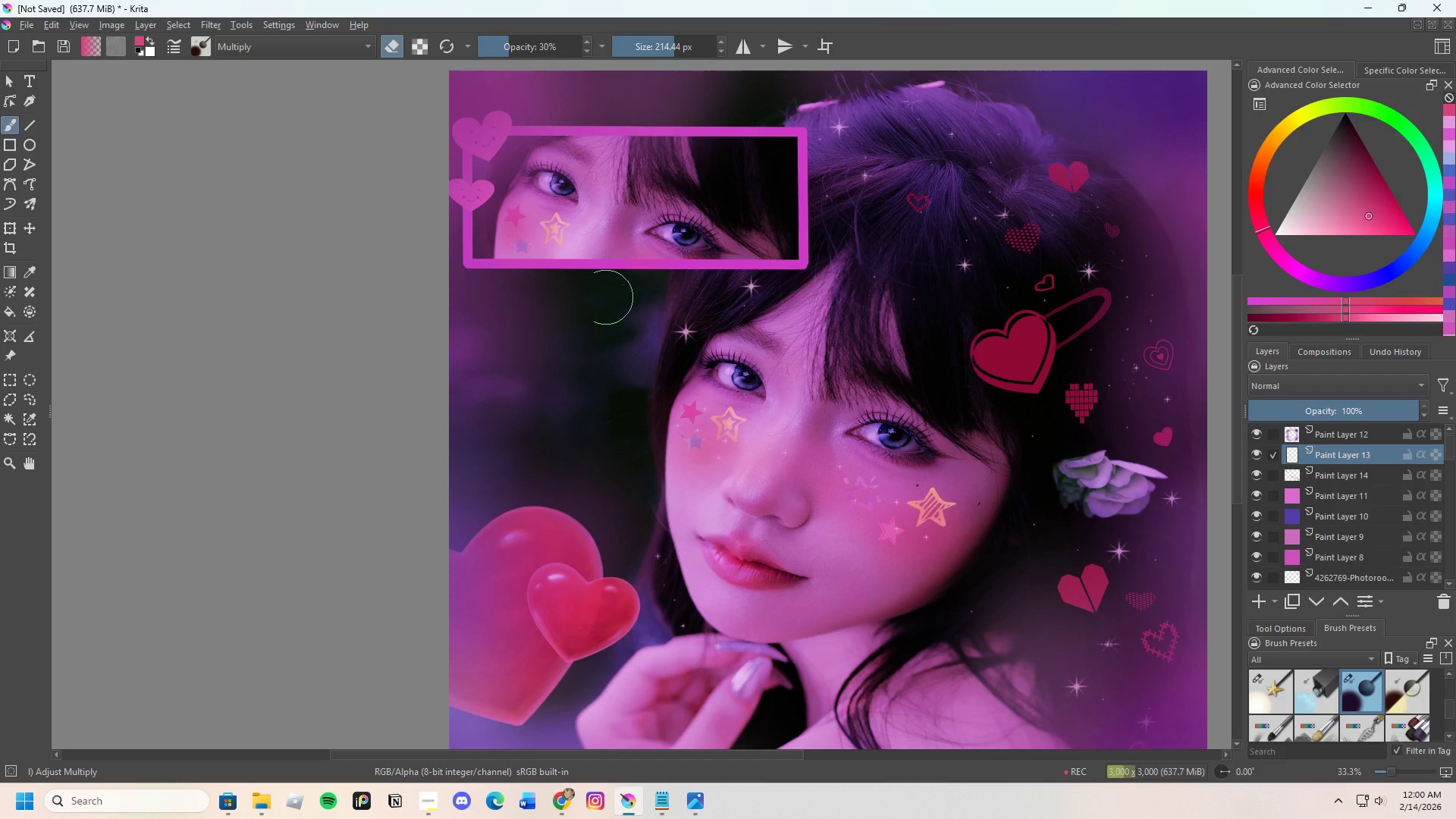 
left_click_drag(start_coordinate=[598, 295], to_coordinate=[626, 294])
 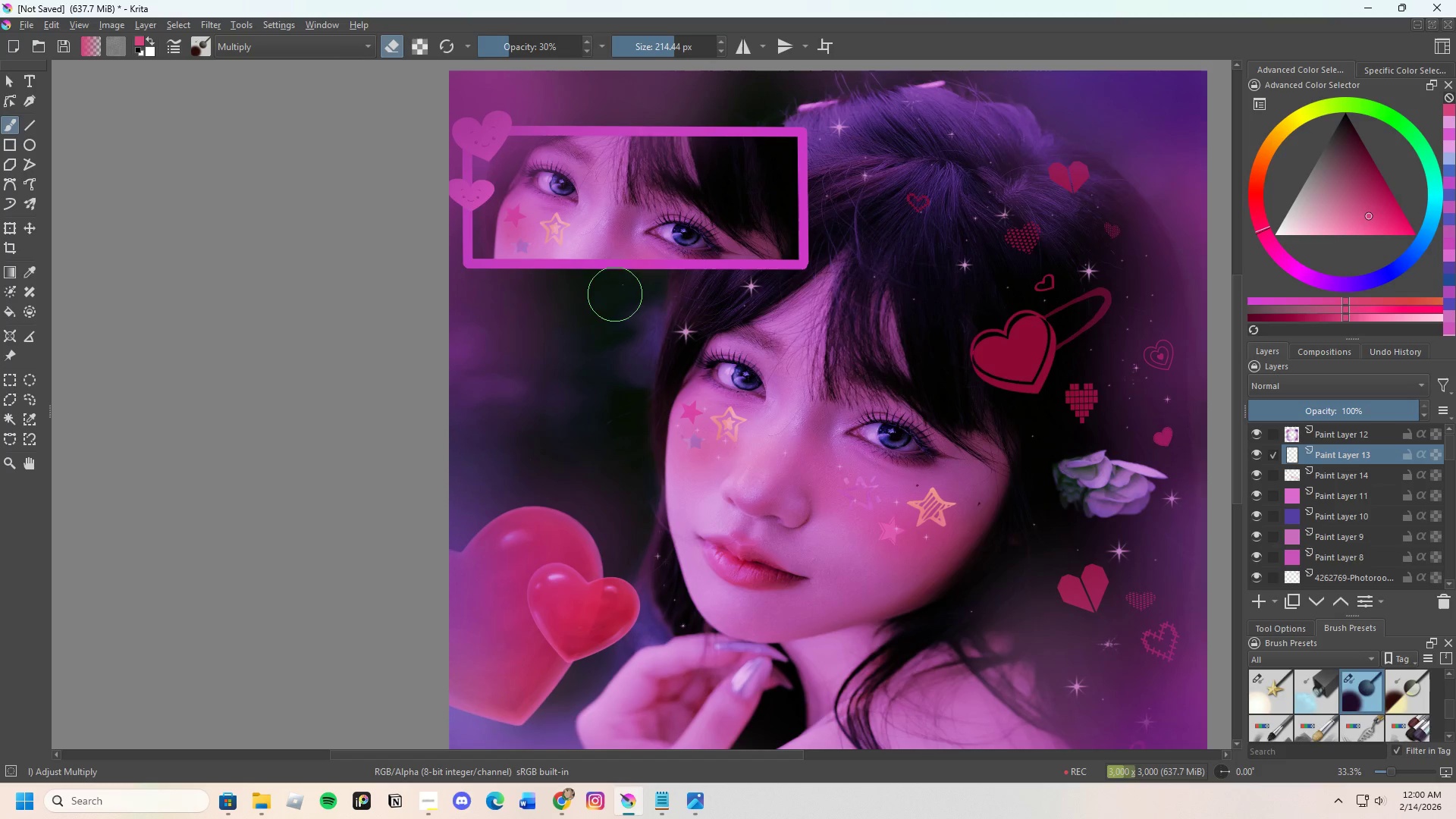 
left_click_drag(start_coordinate=[614, 293], to_coordinate=[636, 293])
 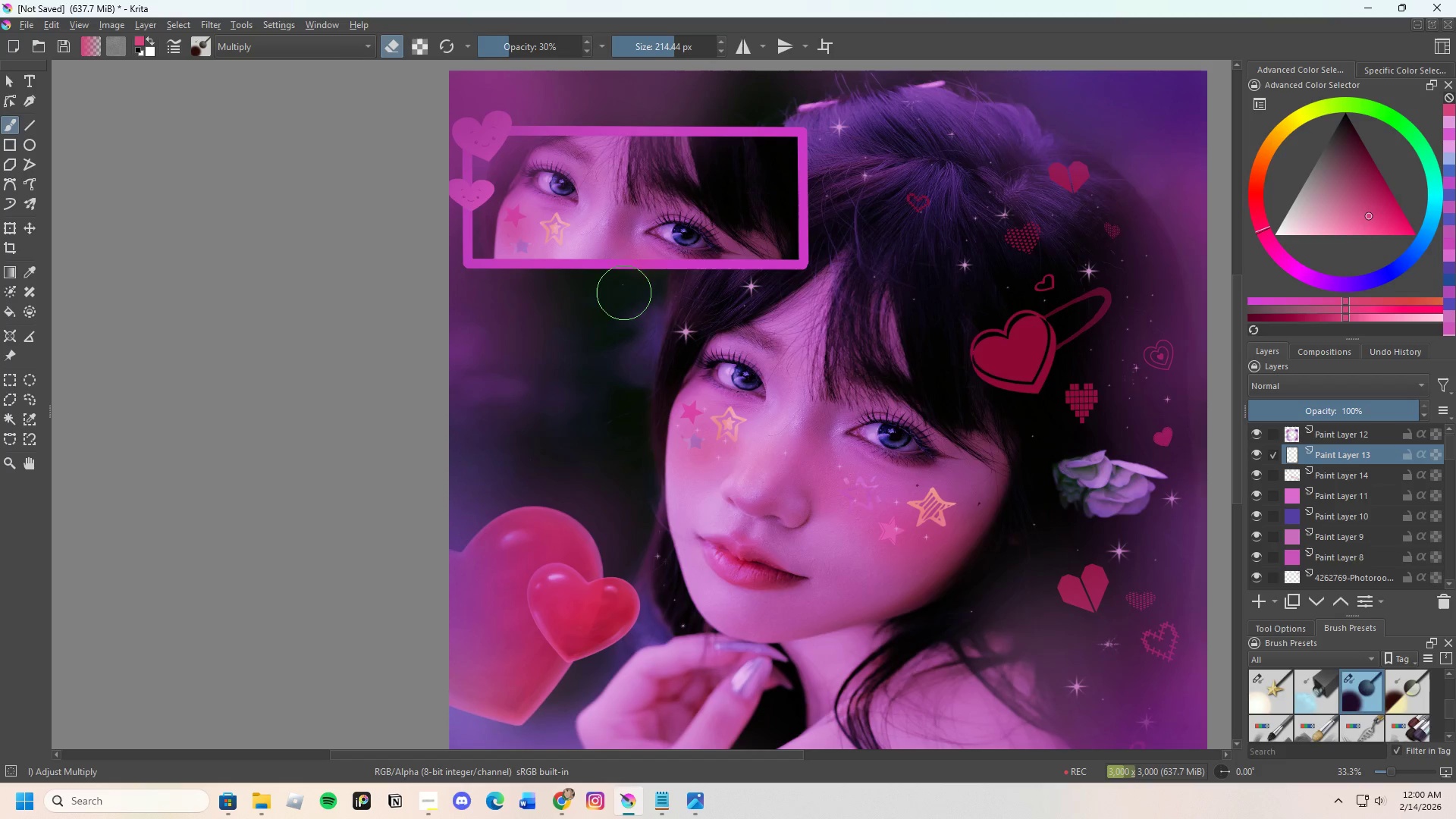 
left_click_drag(start_coordinate=[624, 293], to_coordinate=[592, 291])
 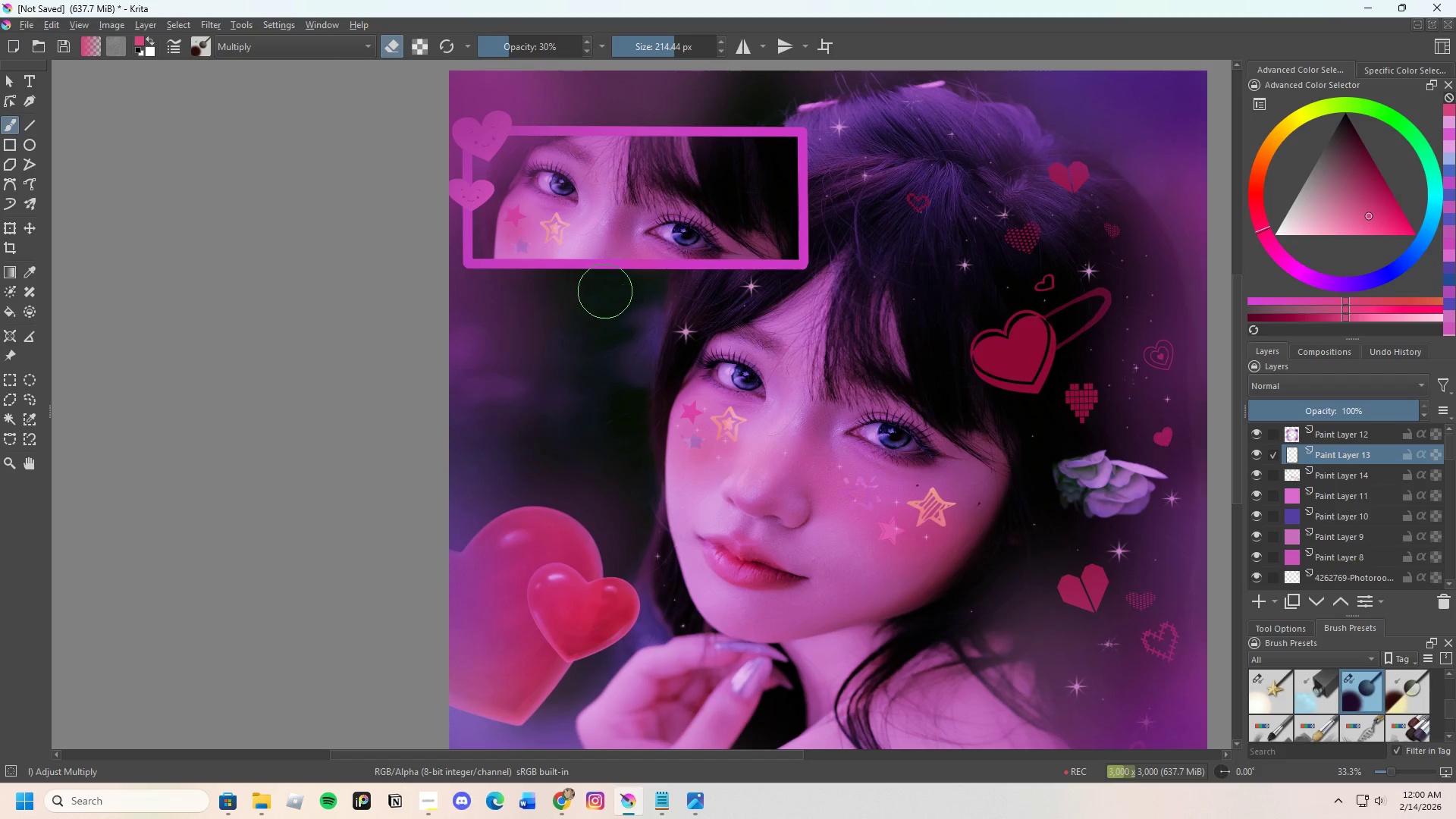 
left_click_drag(start_coordinate=[609, 291], to_coordinate=[635, 297])
 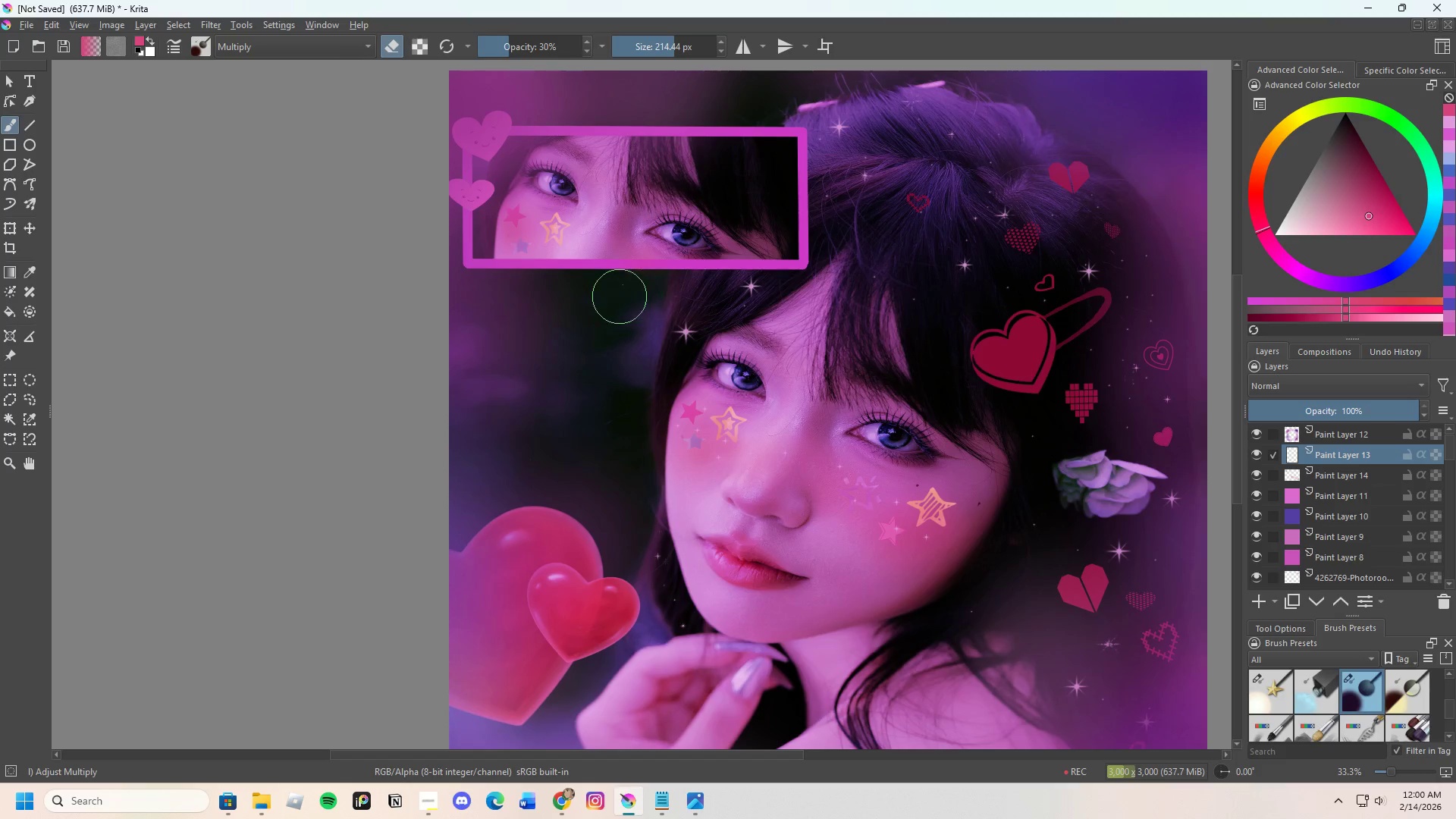 
left_click_drag(start_coordinate=[620, 297], to_coordinate=[651, 300])
 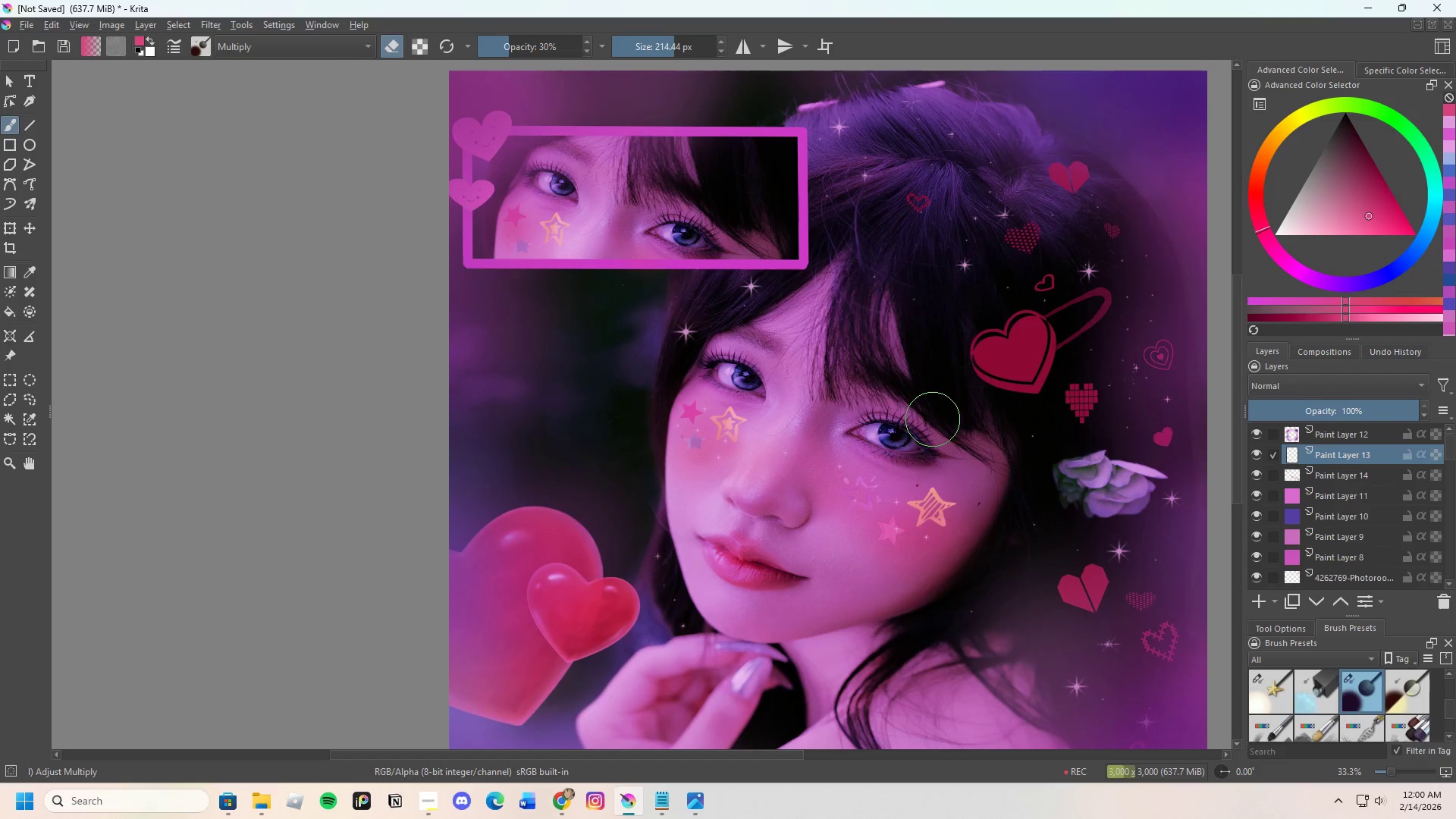 
scroll: coordinate [792, 375], scroll_direction: down, amount: 2.0
 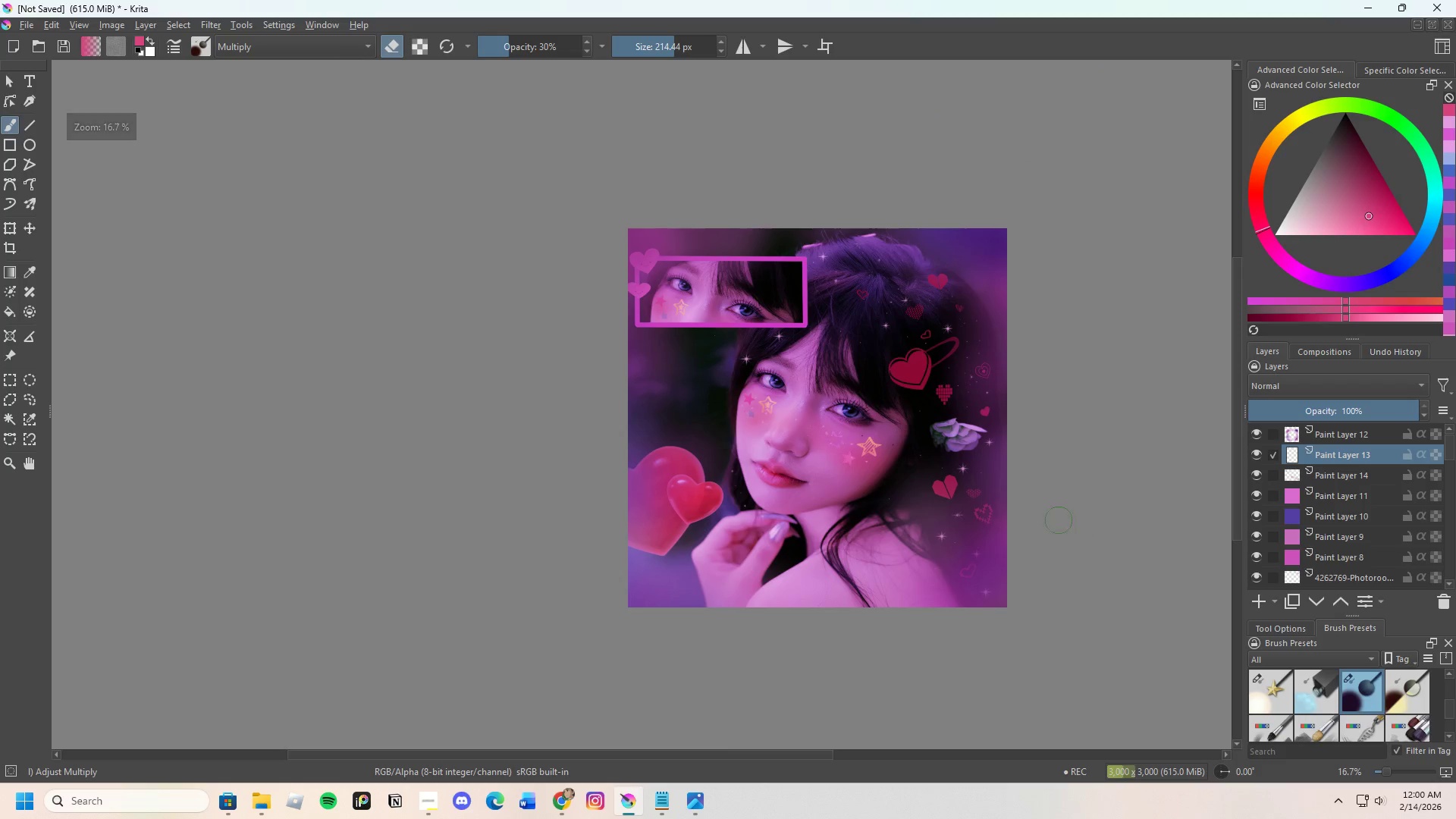 
scroll: coordinate [855, 400], scroll_direction: up, amount: 1.0
 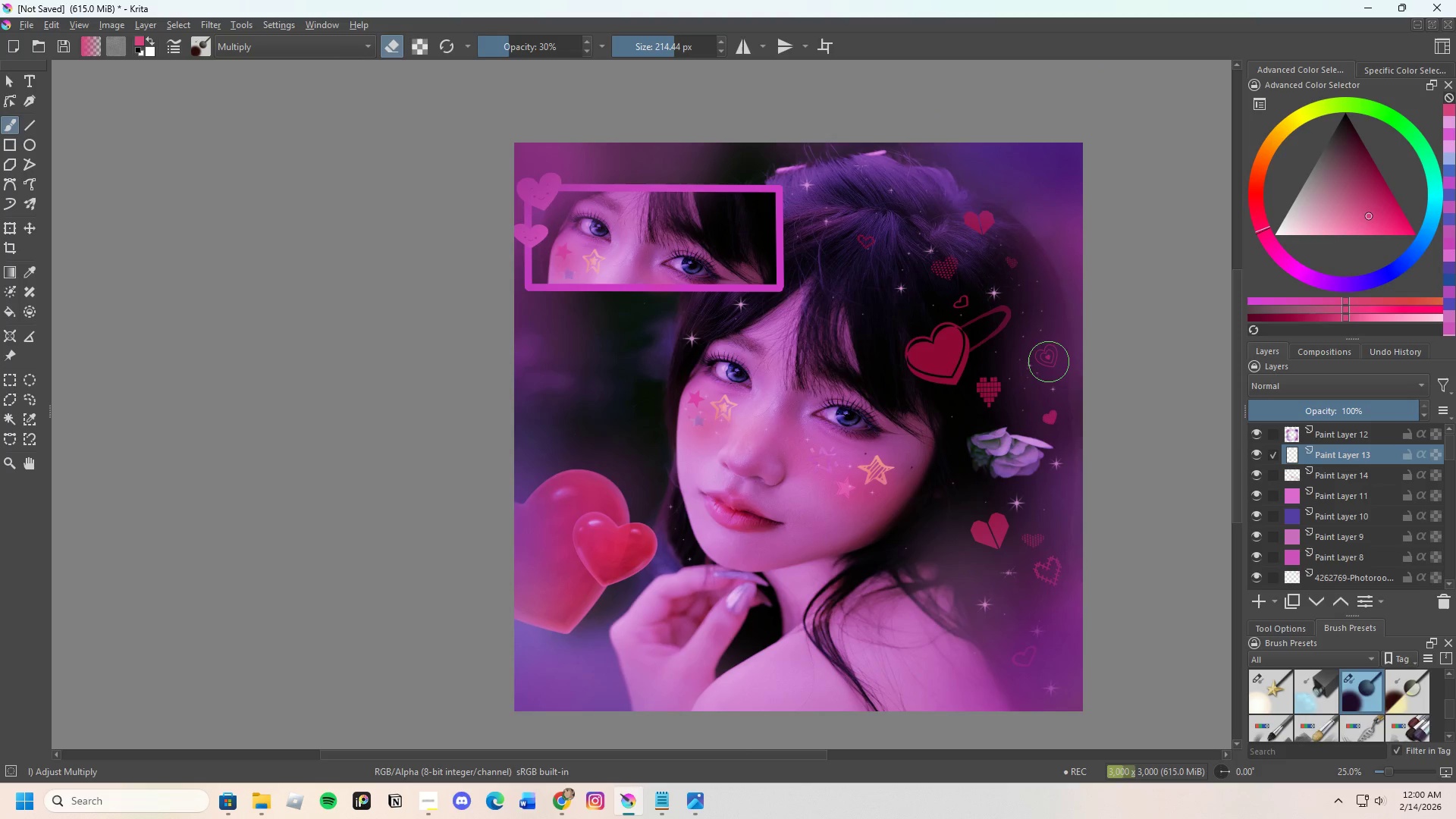 
scroll: coordinate [1071, 302], scroll_direction: down, amount: 1.0
 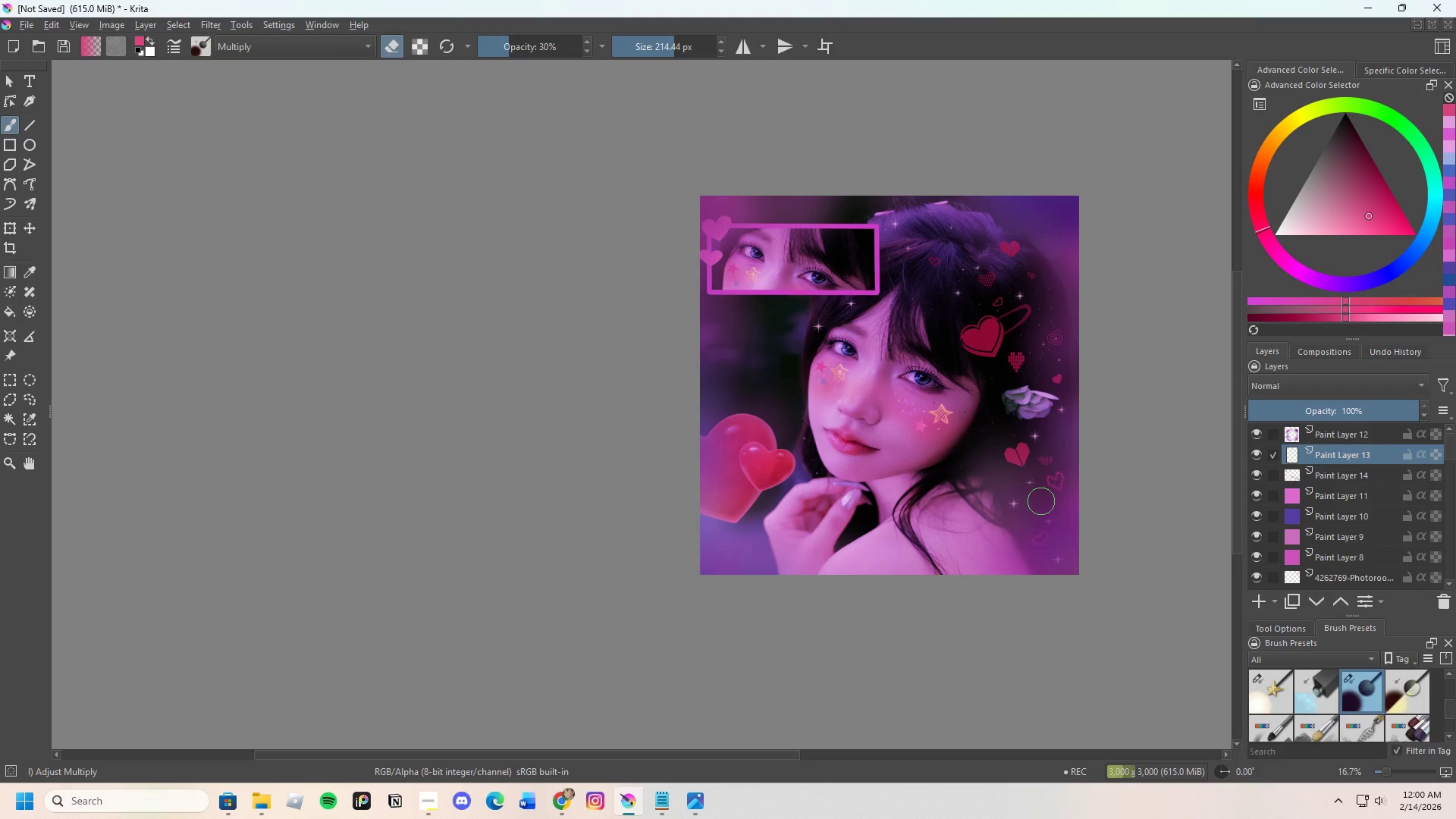 
scroll: coordinate [1034, 500], scroll_direction: none, amount: 0.0
 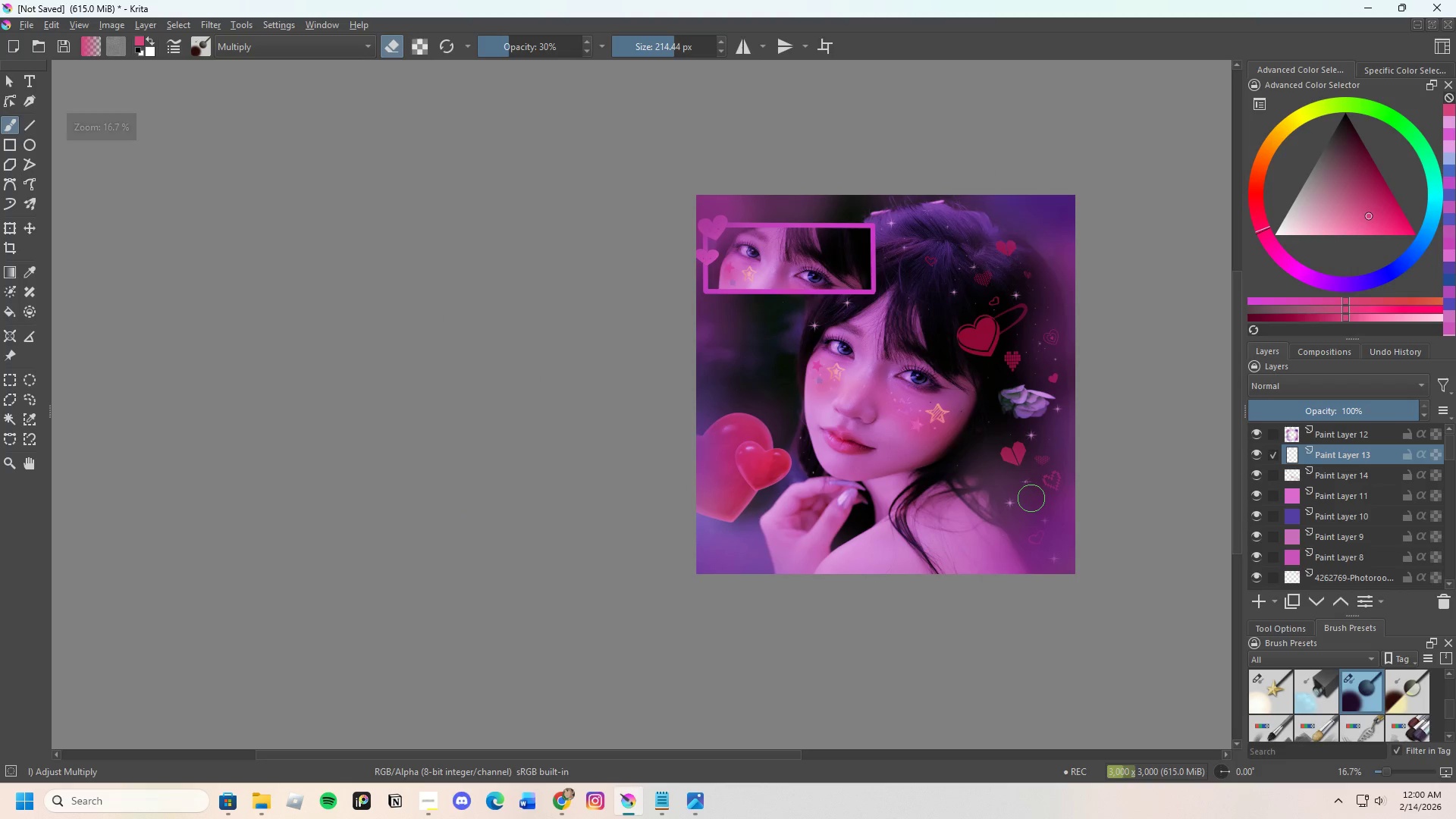 
scroll: coordinate [1031, 498], scroll_direction: up, amount: 2.0
 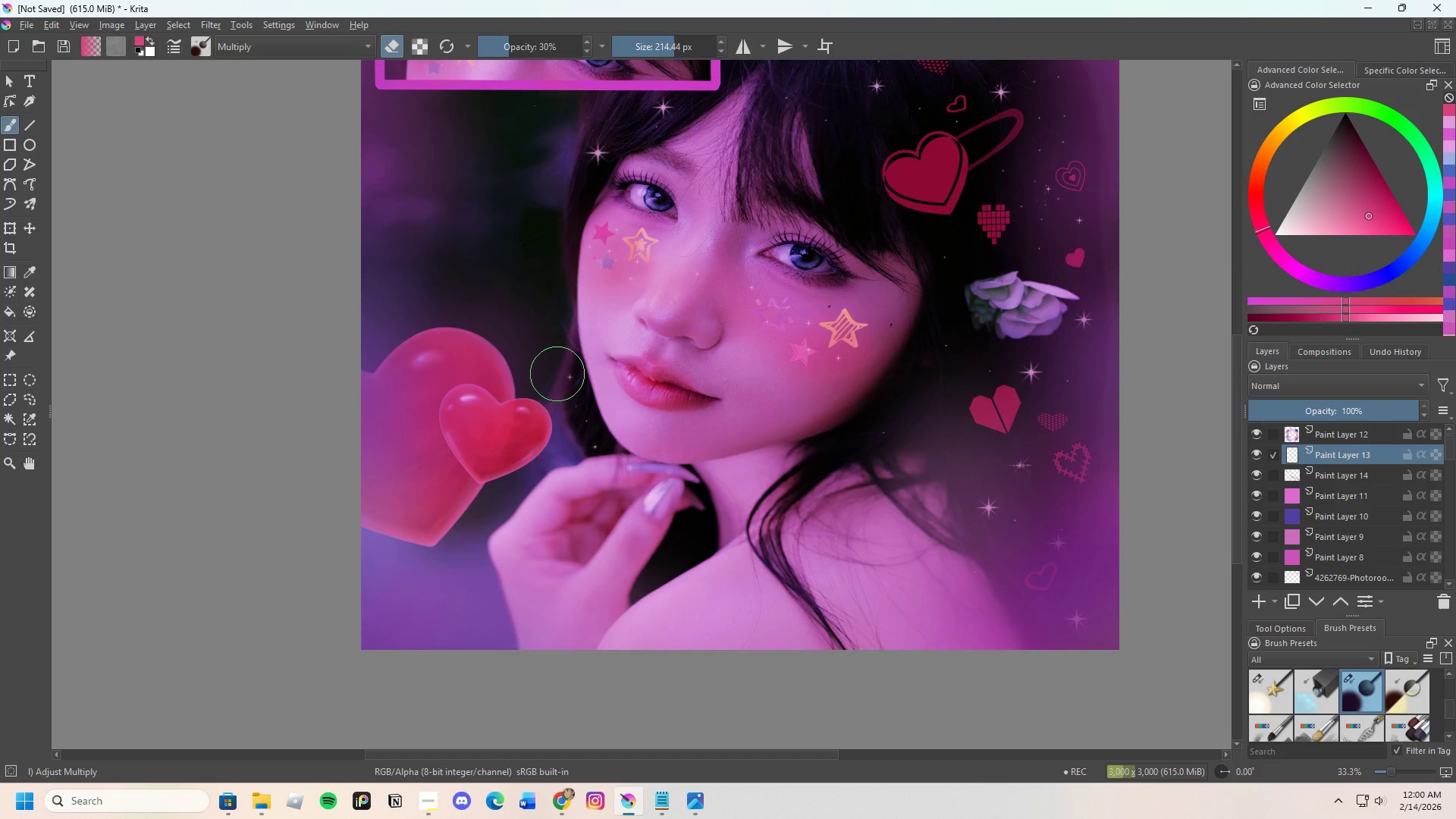 
scroll: coordinate [912, 479], scroll_direction: down, amount: 3.0
 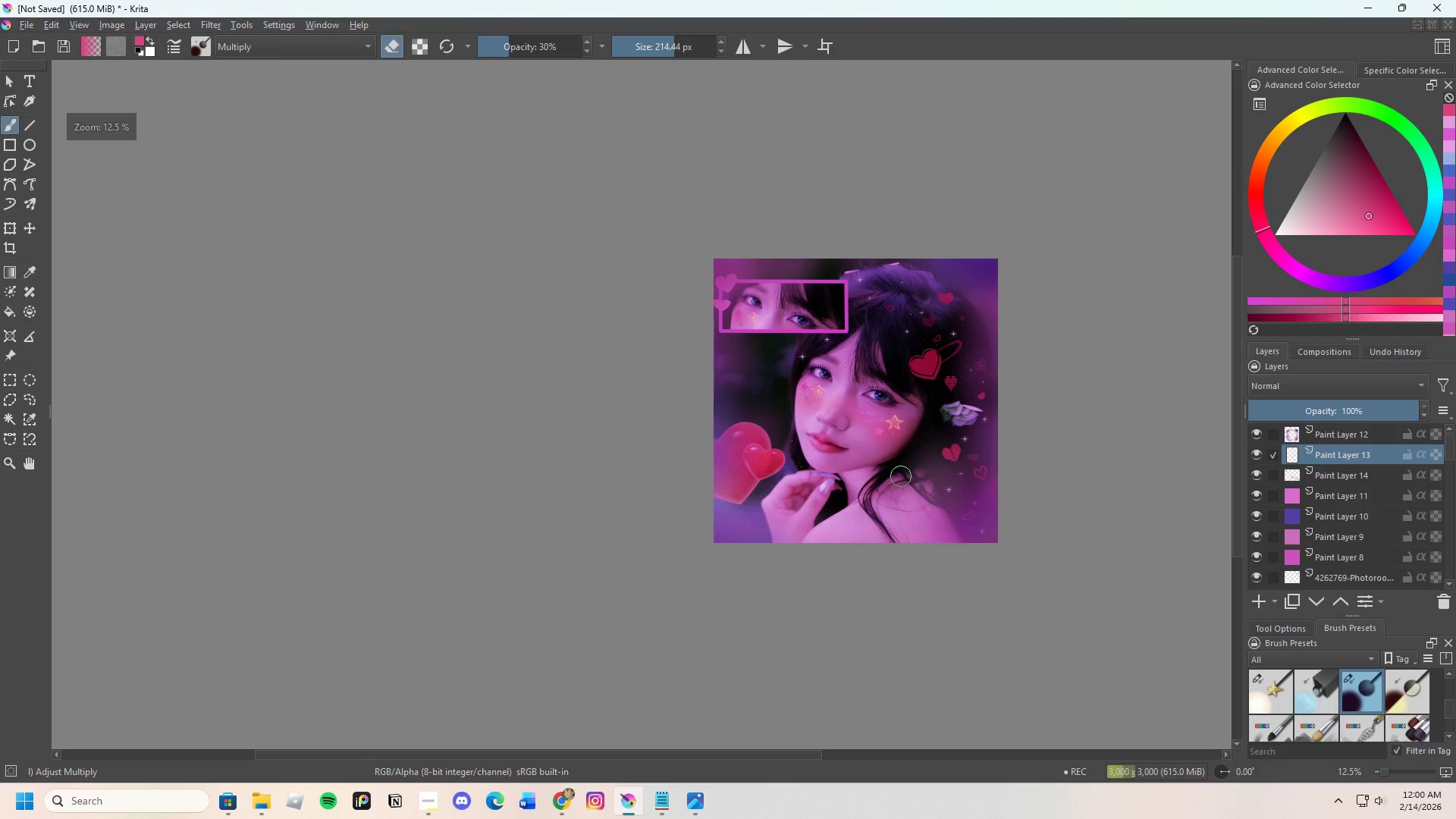 
scroll: coordinate [879, 481], scroll_direction: up, amount: 2.0
 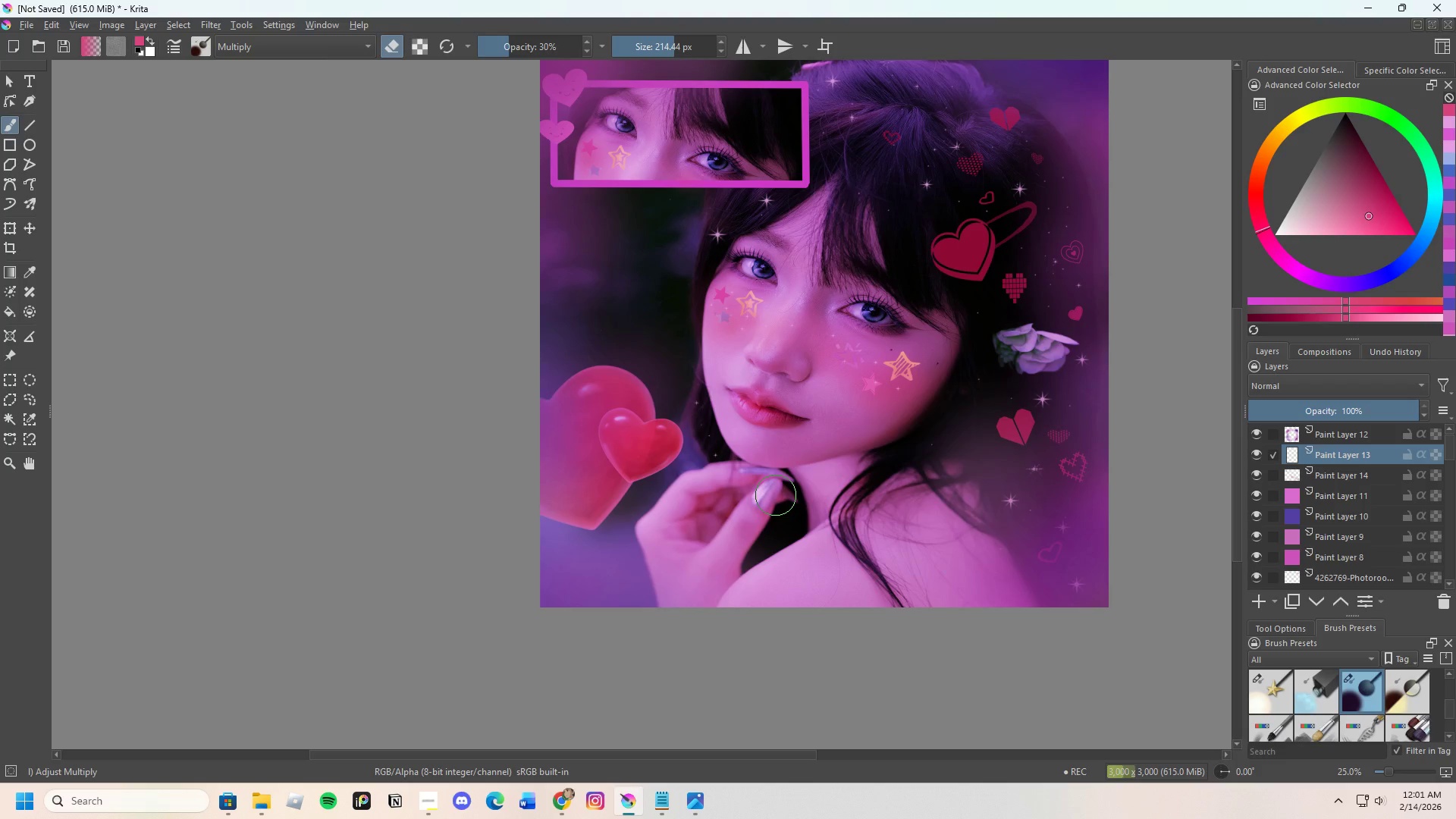 
wait(40.56)
 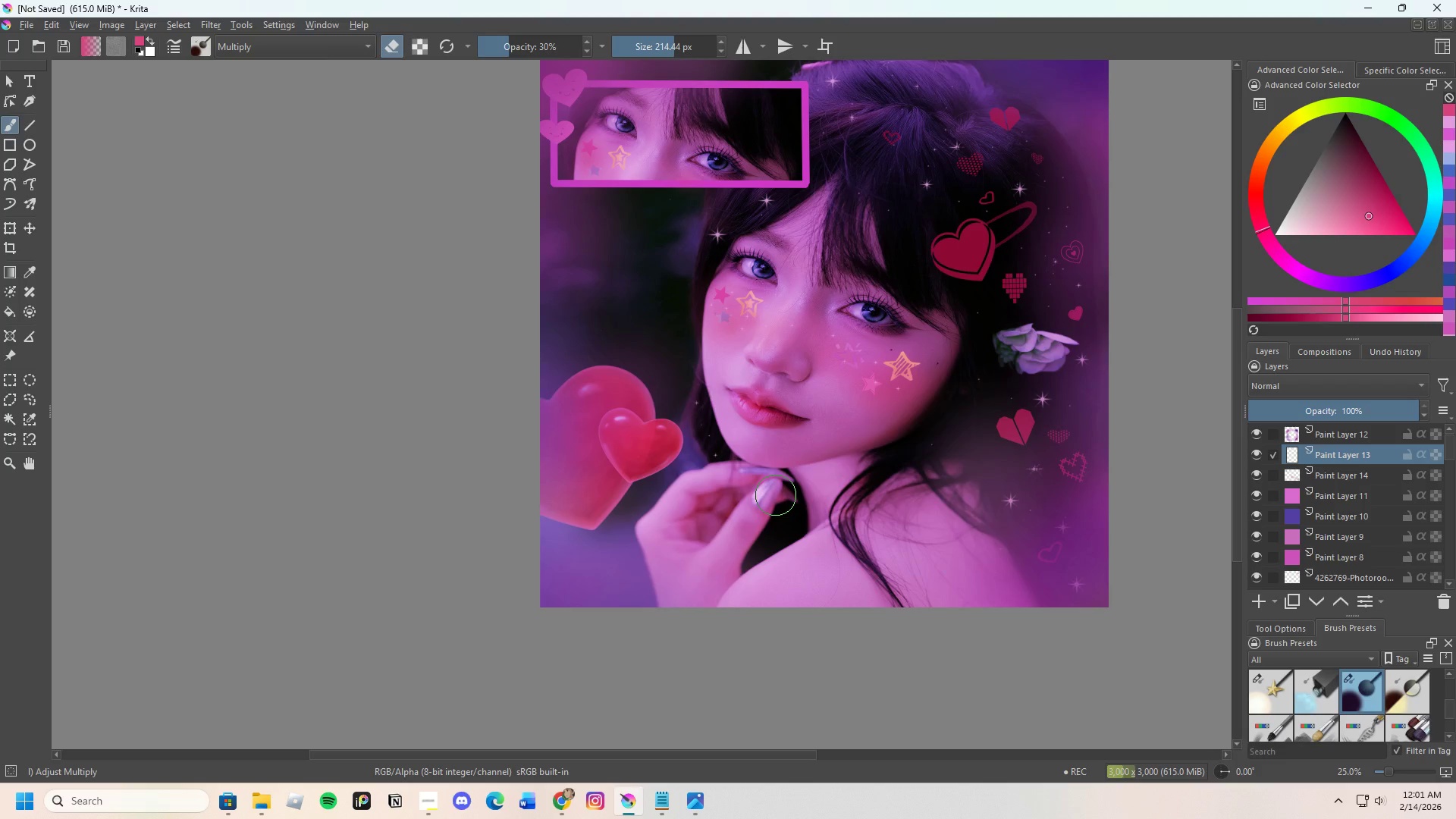 
scroll: coordinate [706, 489], scroll_direction: down, amount: 1.0
 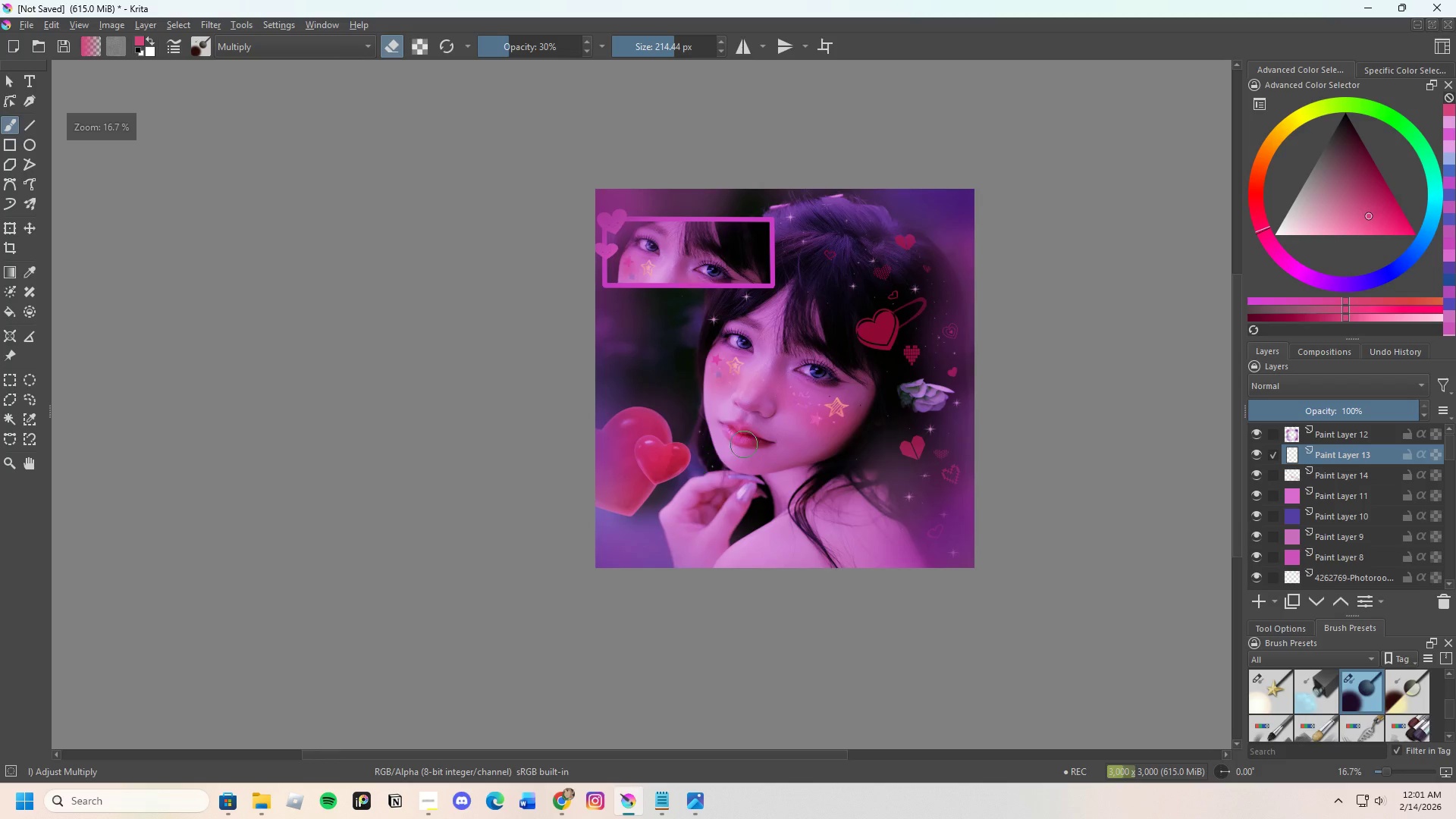 
scroll: coordinate [717, 402], scroll_direction: none, amount: 0.0
 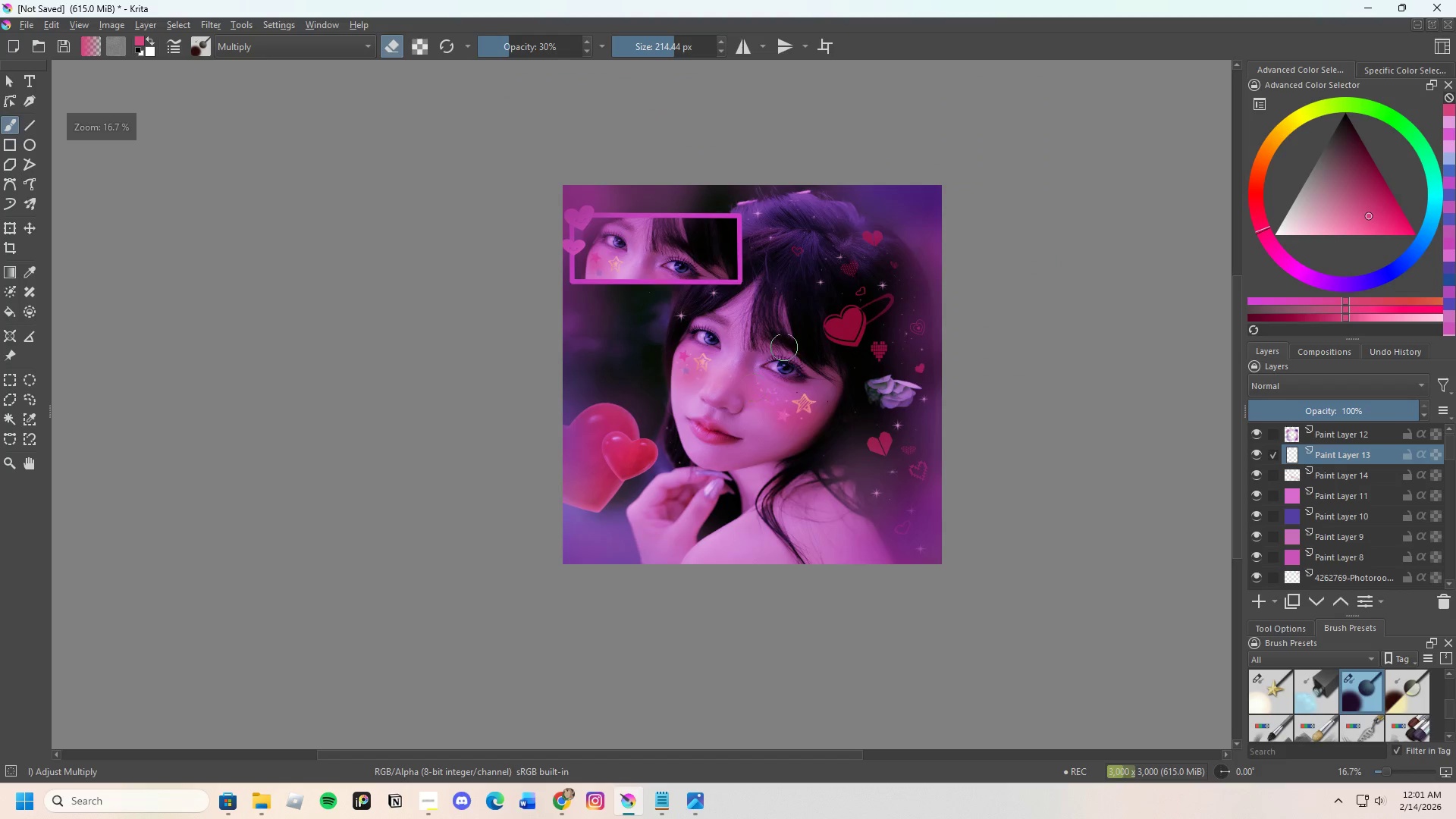 
scroll: coordinate [780, 146], scroll_direction: up, amount: 3.0
 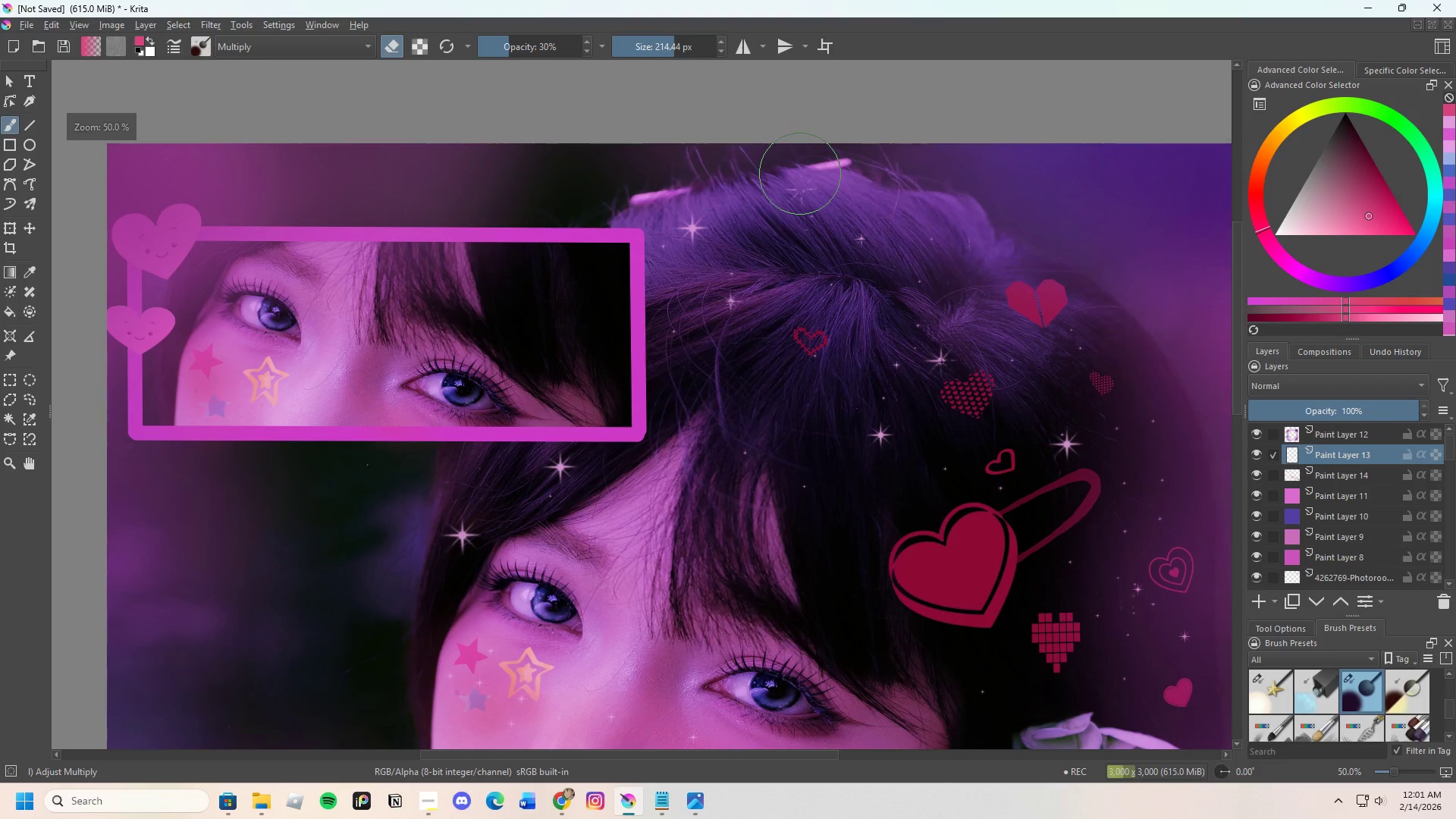 
left_click_drag(start_coordinate=[799, 178], to_coordinate=[820, 171])
 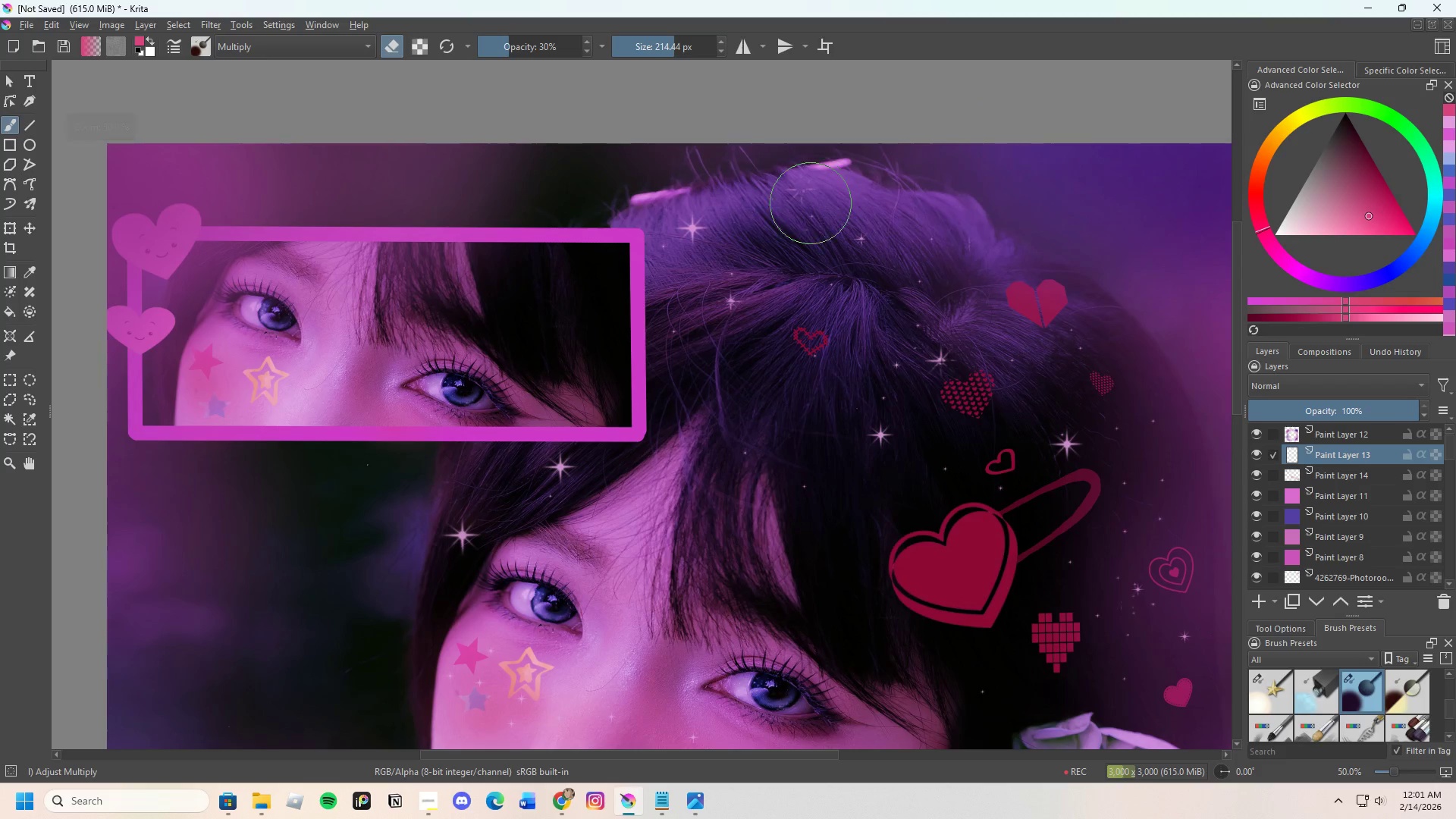 
left_click_drag(start_coordinate=[821, 160], to_coordinate=[809, 202])
 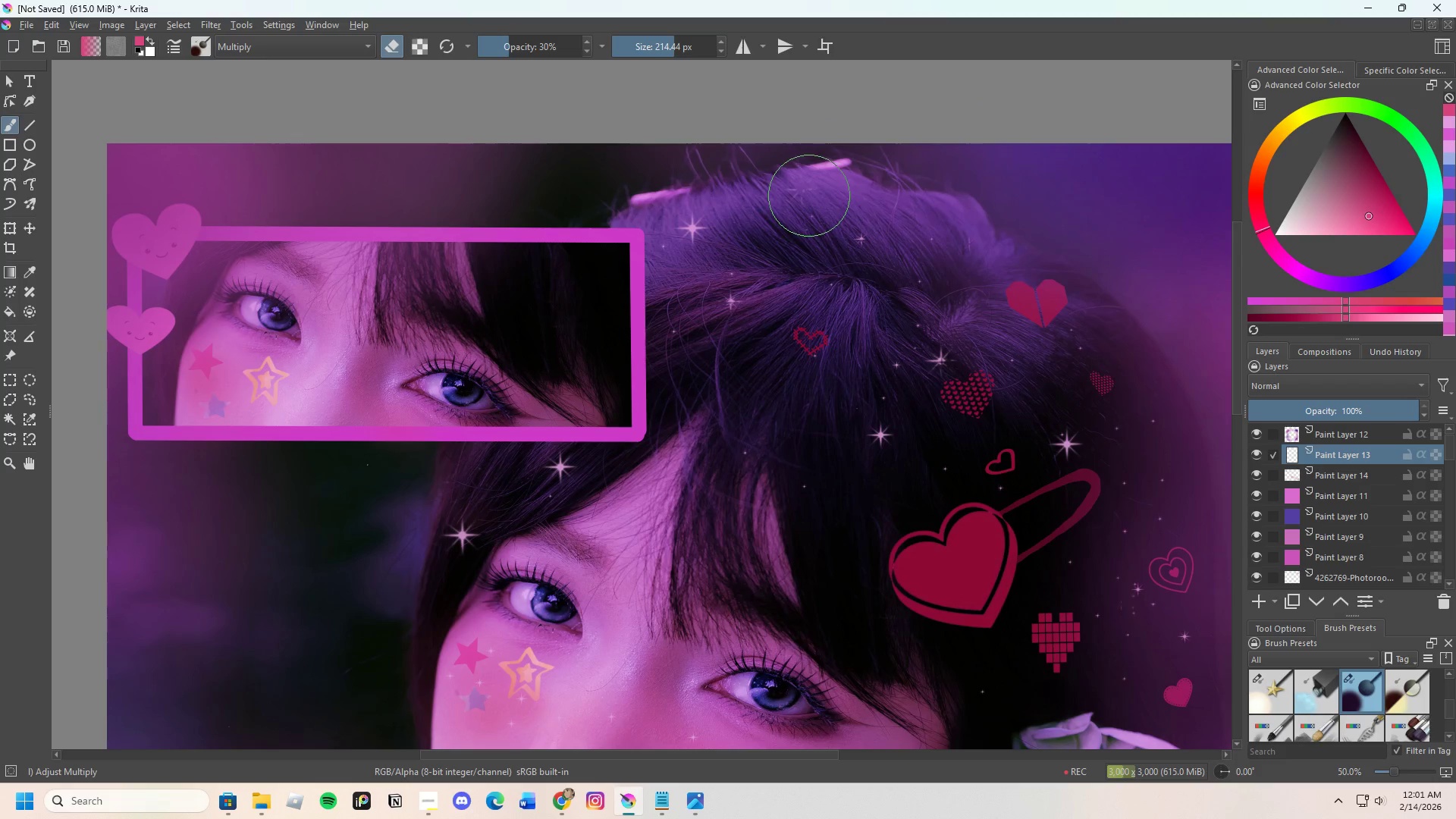 
left_click_drag(start_coordinate=[809, 196], to_coordinate=[805, 187])
 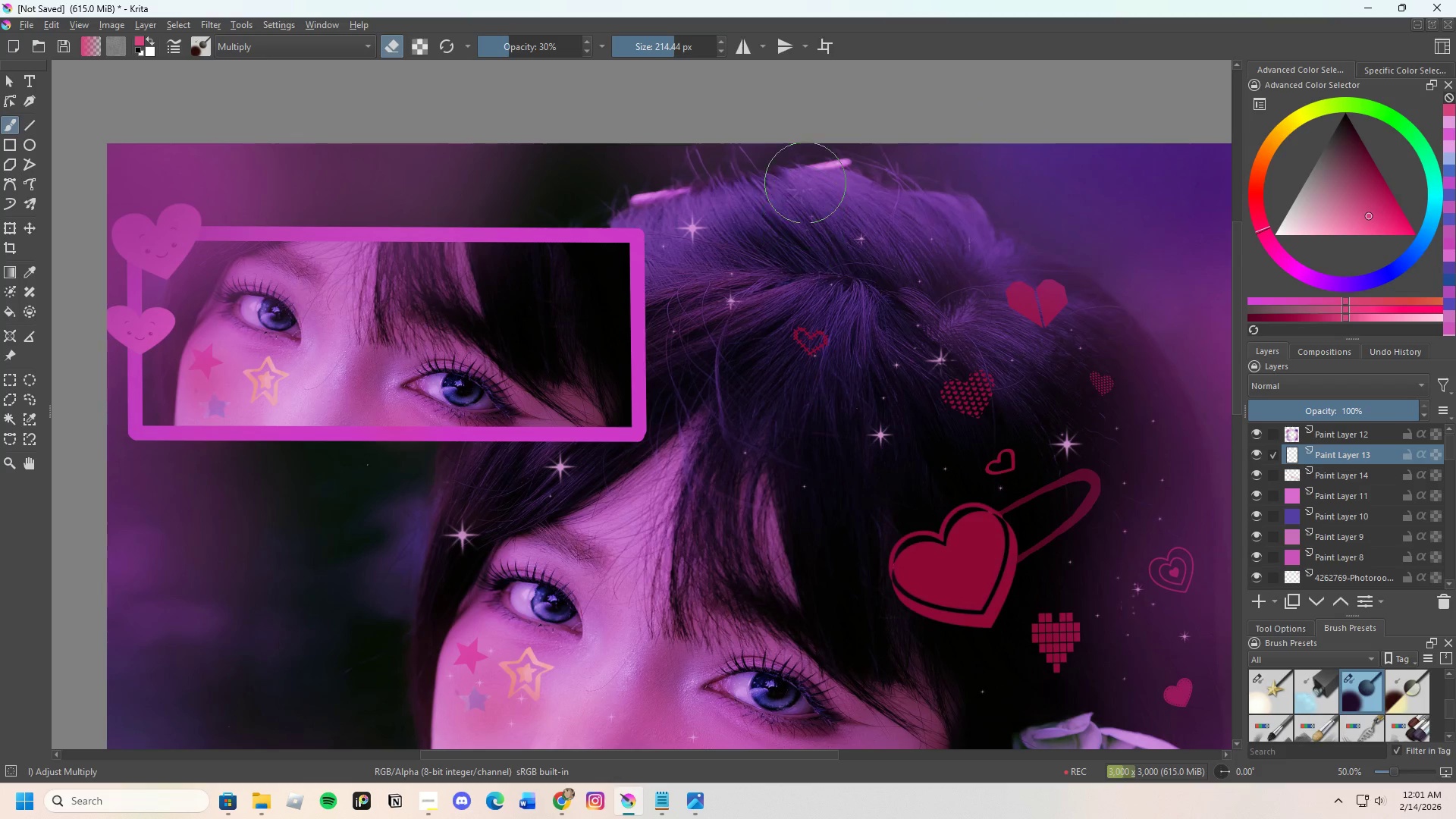 
left_click_drag(start_coordinate=[805, 183], to_coordinate=[809, 202])
 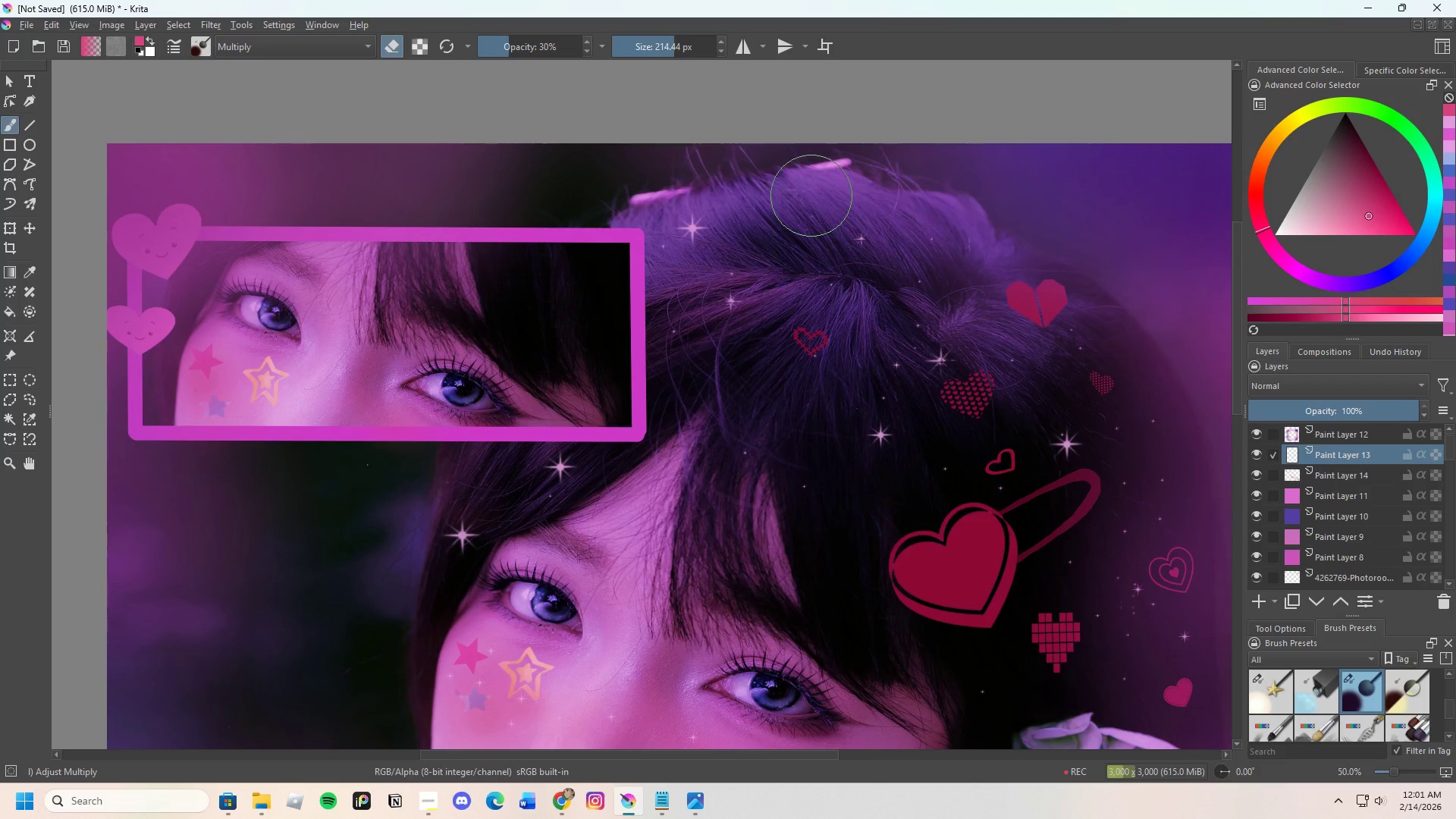 
left_click_drag(start_coordinate=[811, 197], to_coordinate=[805, 212])
 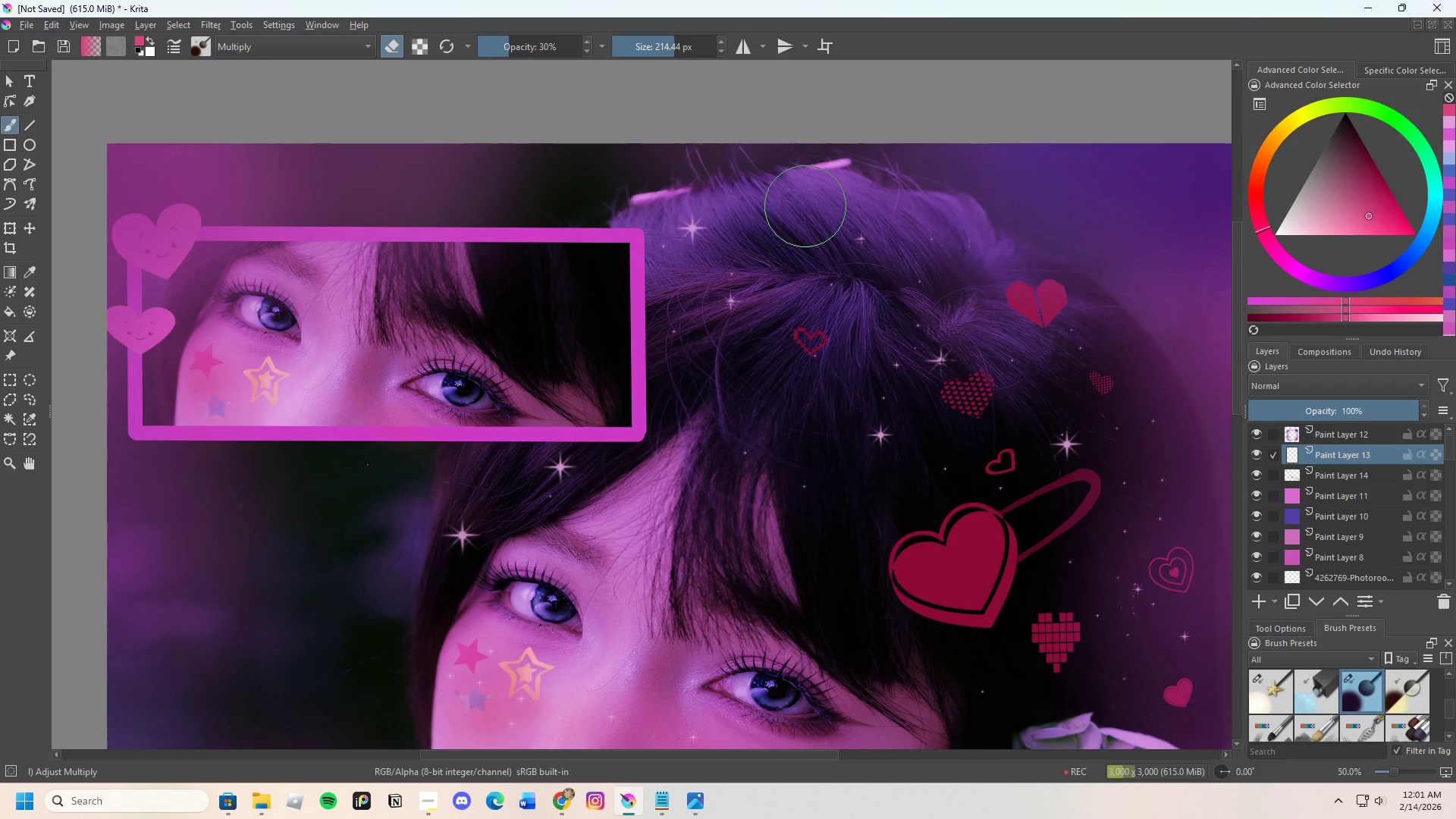 
left_click_drag(start_coordinate=[806, 203], to_coordinate=[815, 203])
 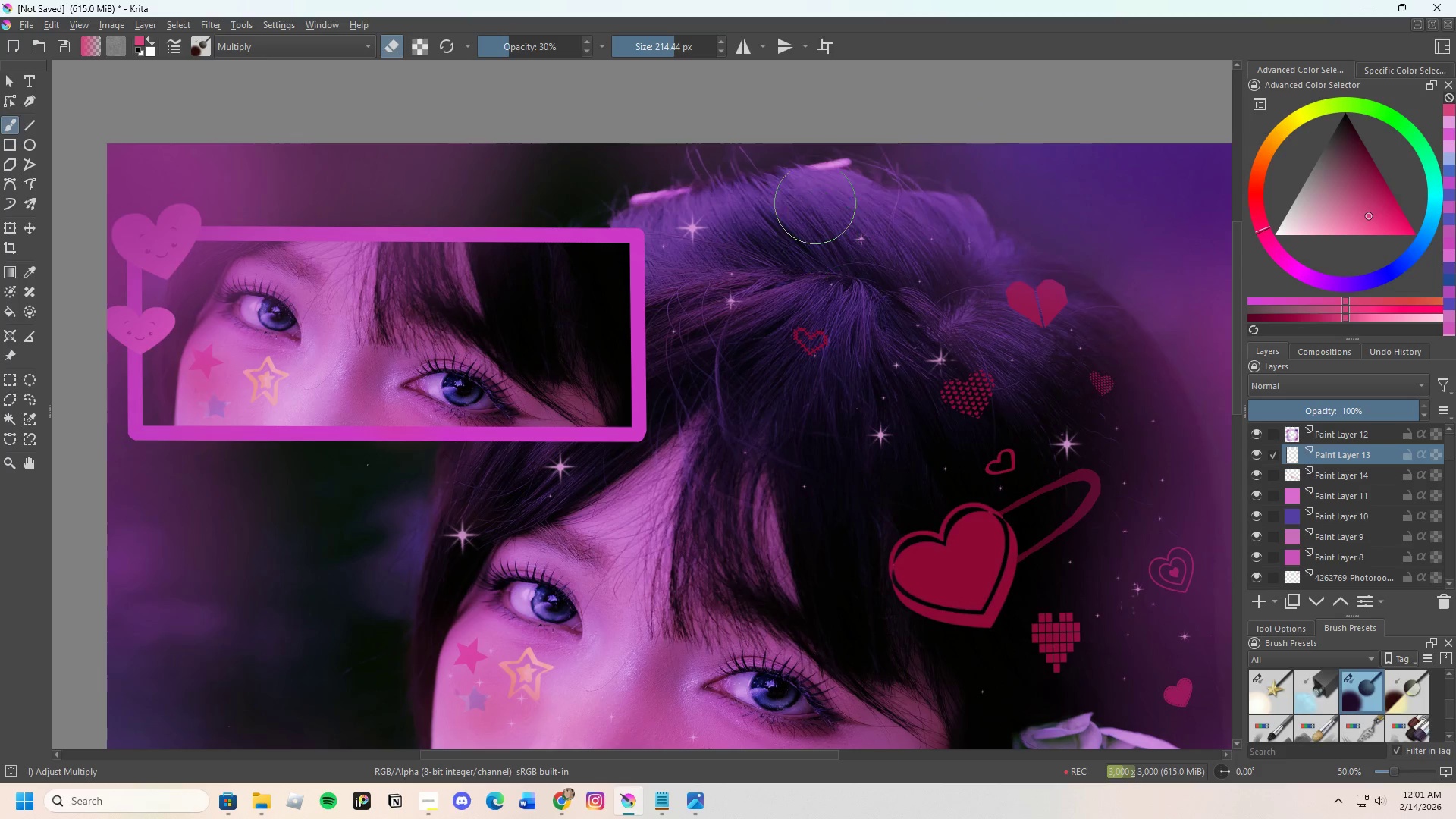 
left_click_drag(start_coordinate=[809, 190], to_coordinate=[799, 176])
 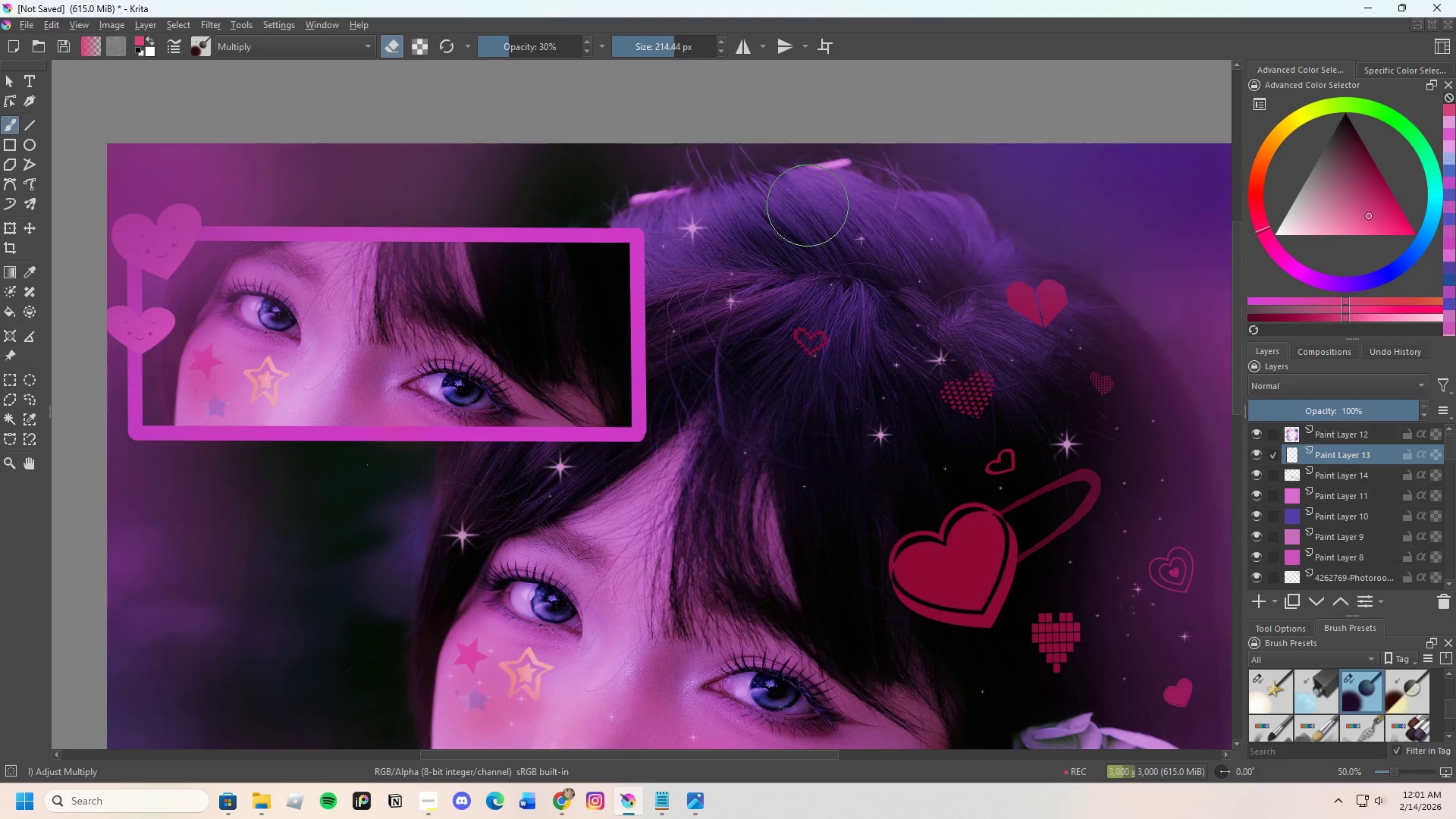 
left_click_drag(start_coordinate=[808, 206], to_coordinate=[801, 176])
 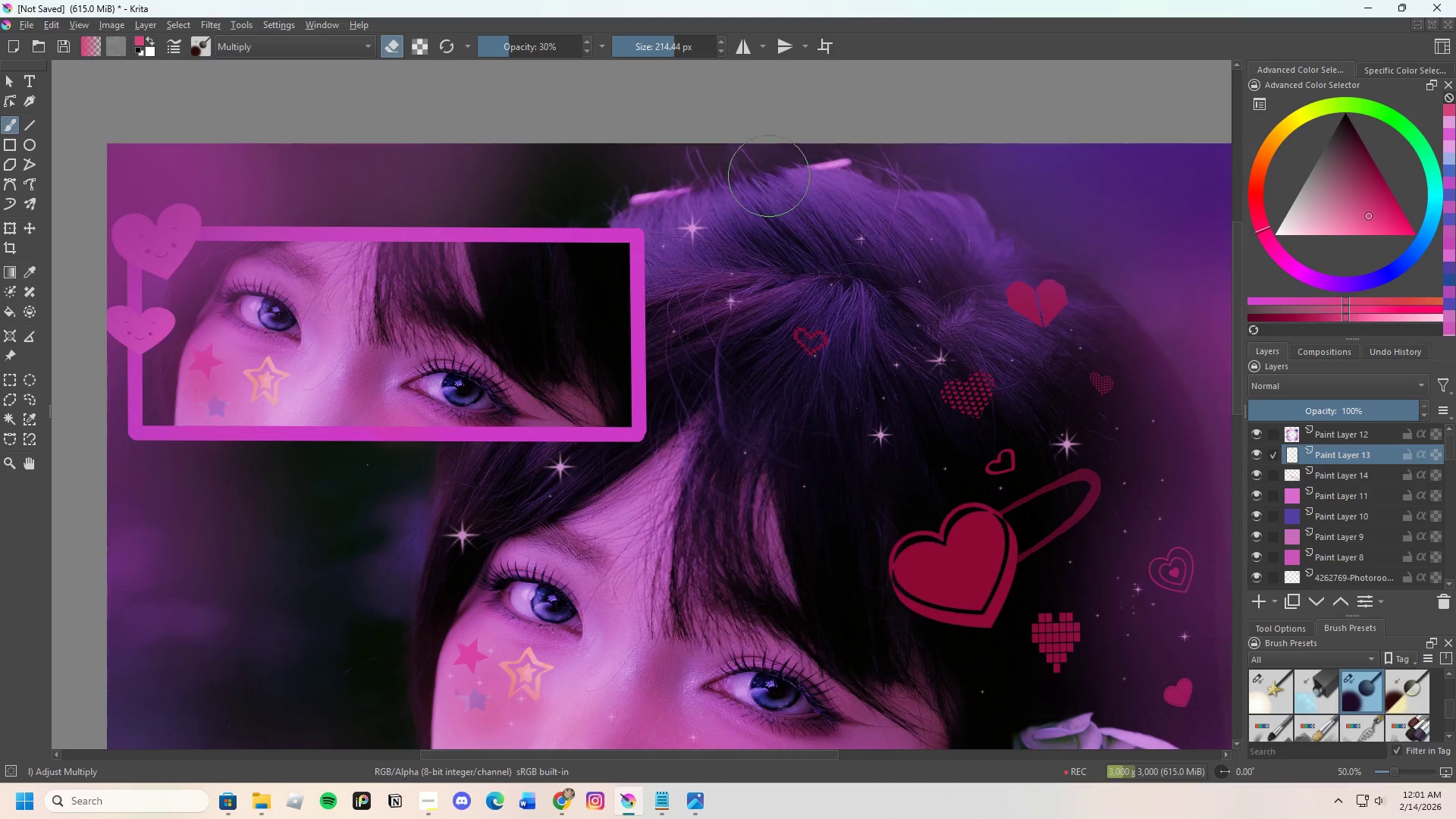 
scroll: coordinate [918, 218], scroll_direction: down, amount: 3.0
 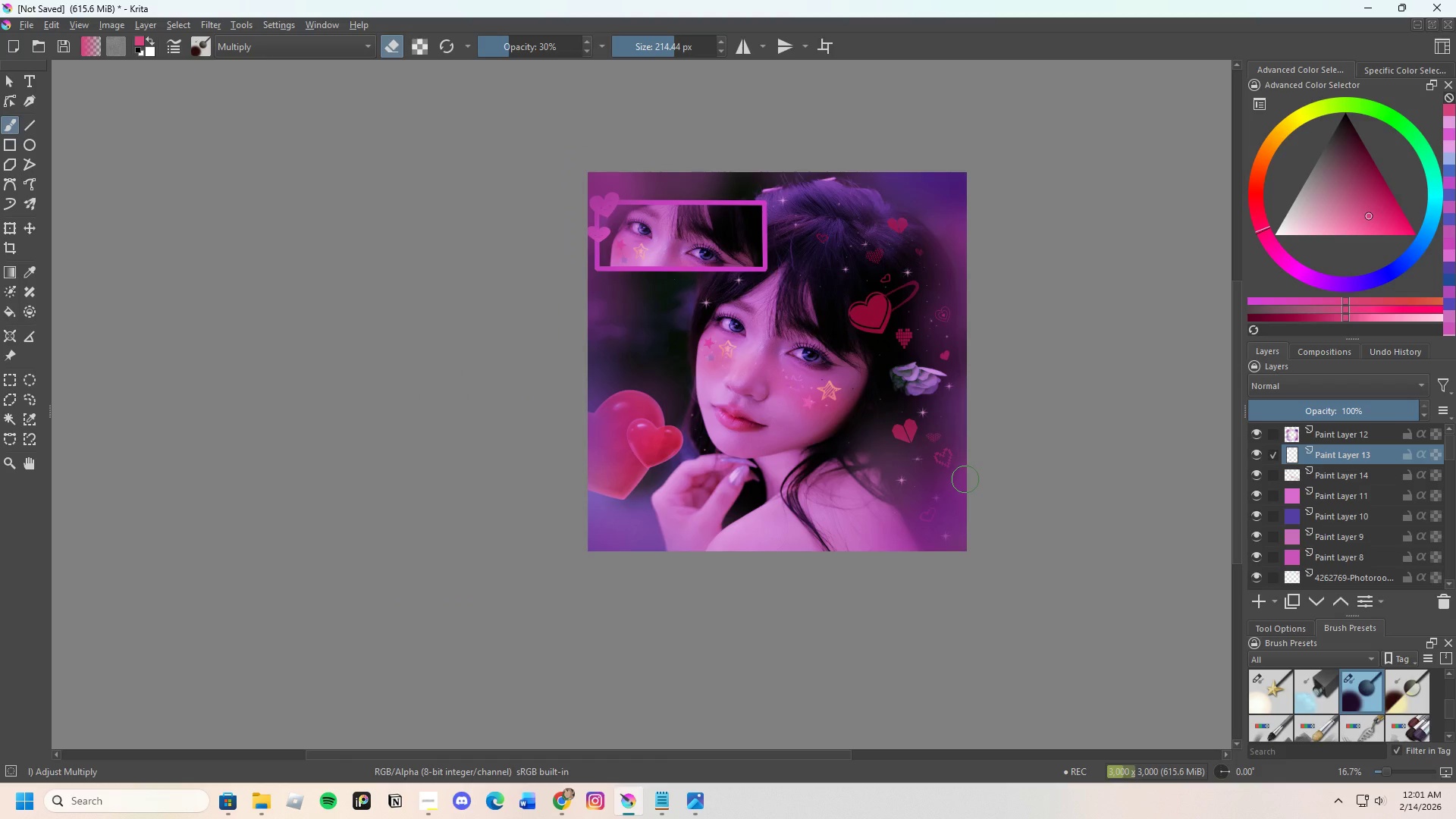 
scroll: coordinate [921, 490], scroll_direction: up, amount: 2.0
 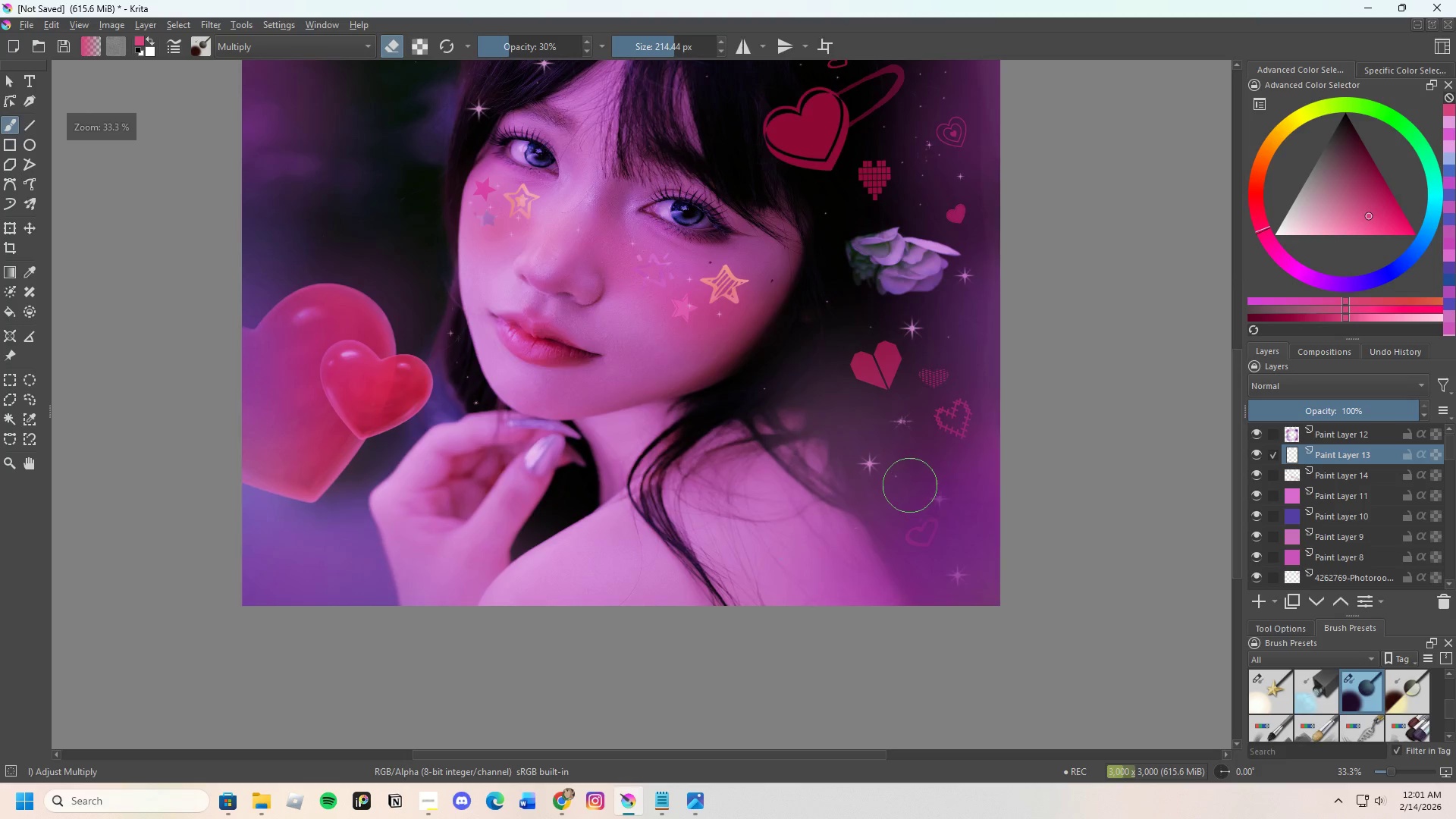 
scroll: coordinate [971, 500], scroll_direction: down, amount: 1.0
 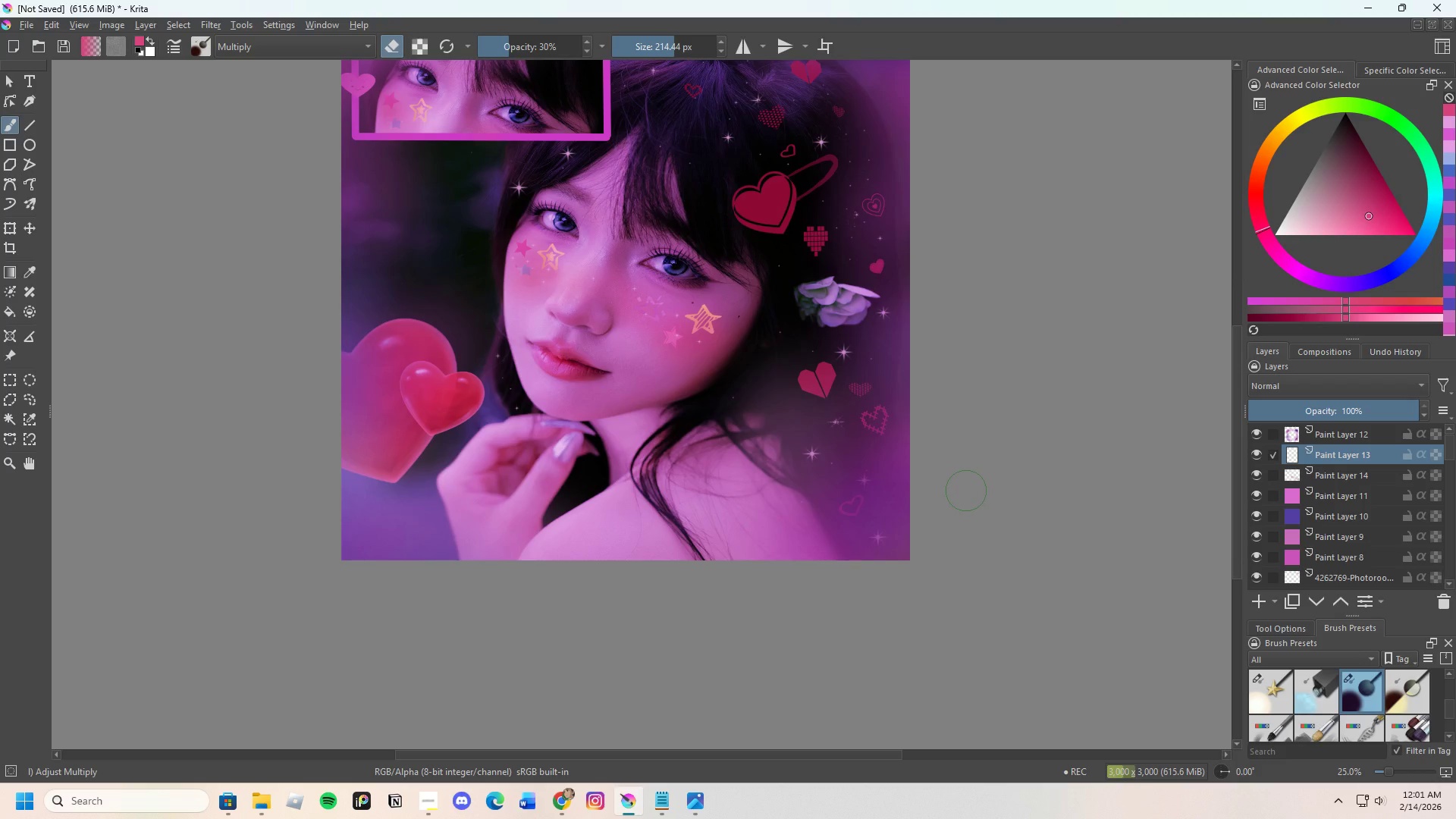 
wait(13.0)
 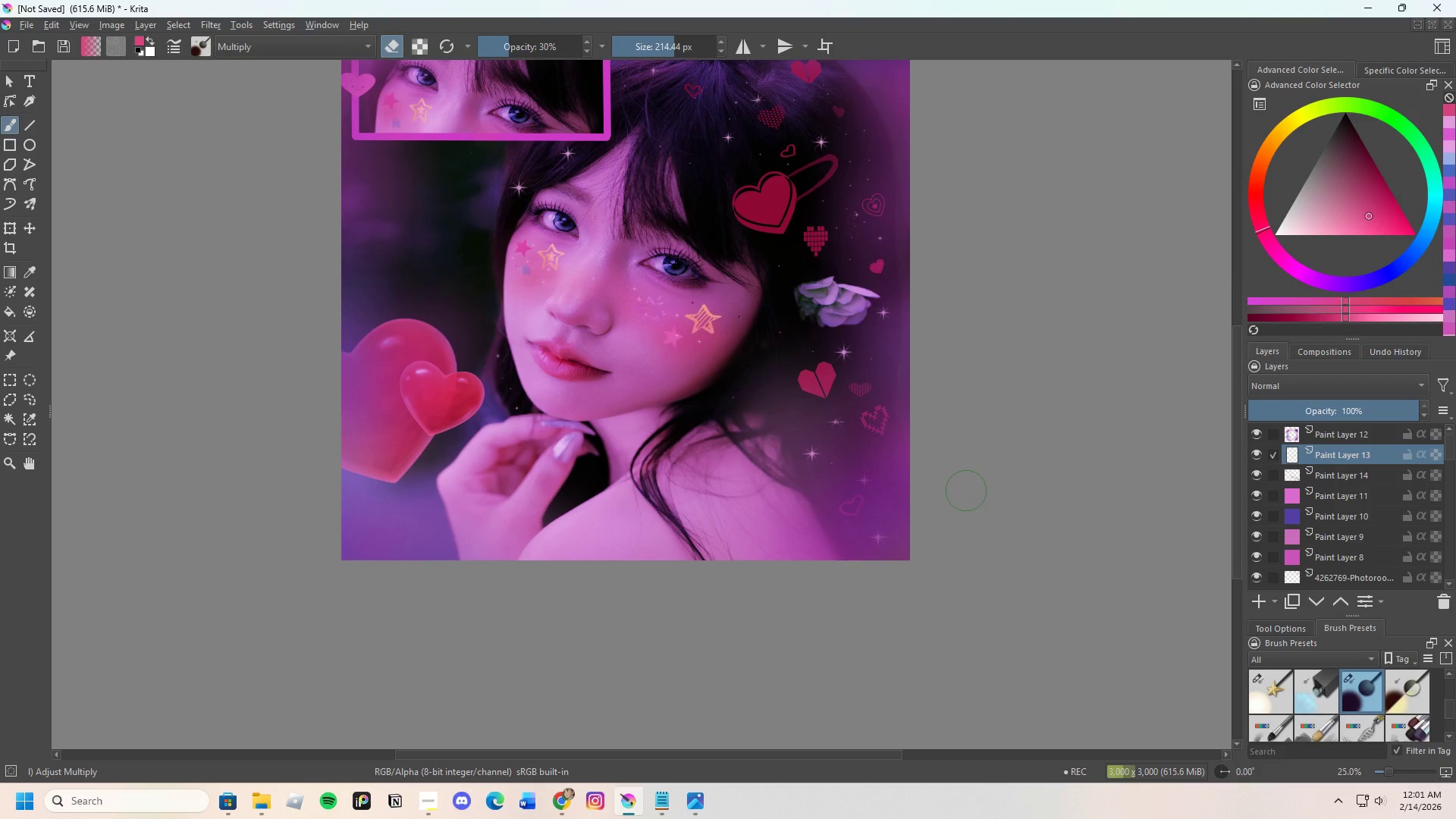 
scroll: coordinate [817, 548], scroll_direction: down, amount: 1.0
 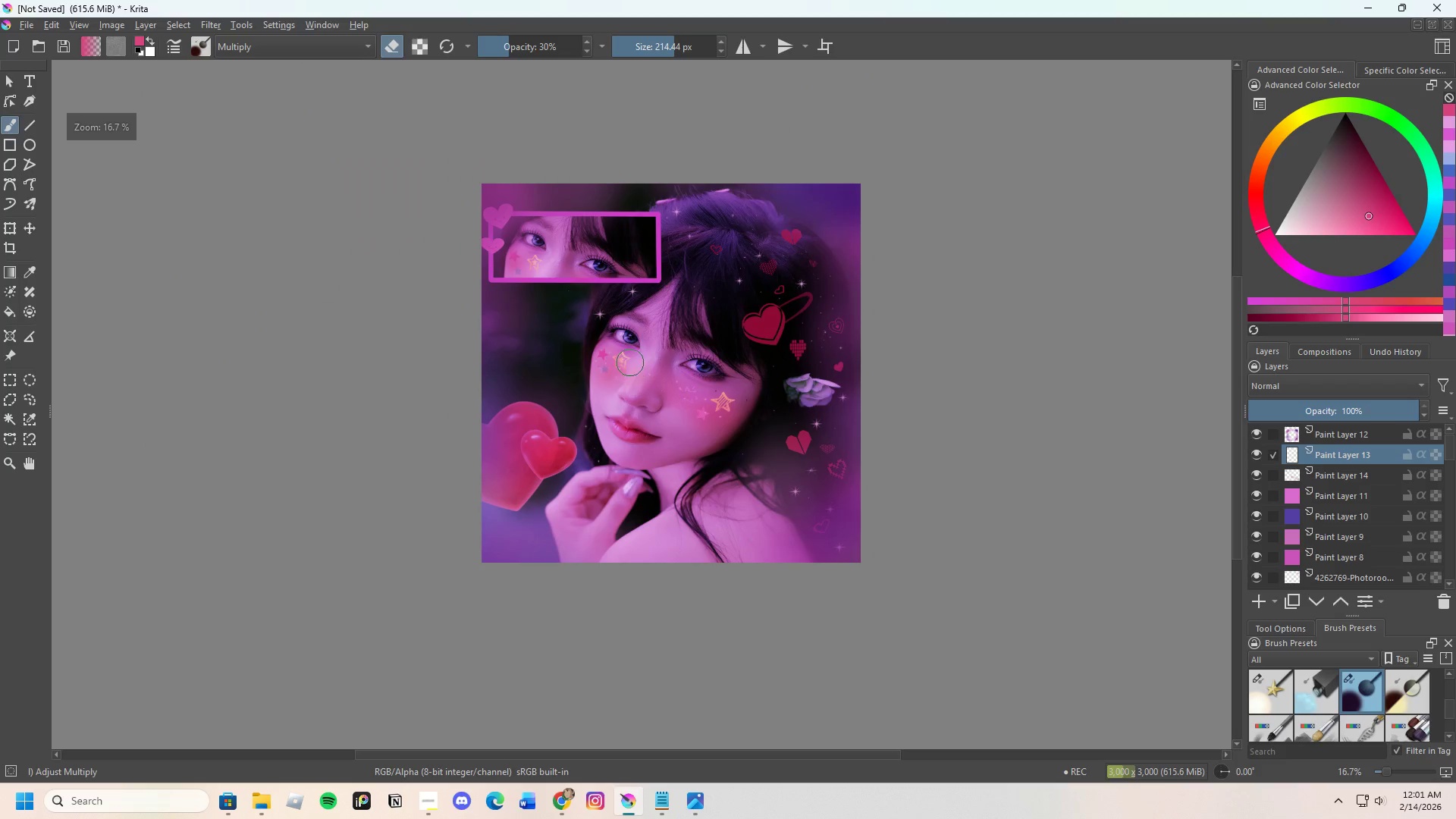 
scroll: coordinate [629, 359], scroll_direction: up, amount: 1.0
 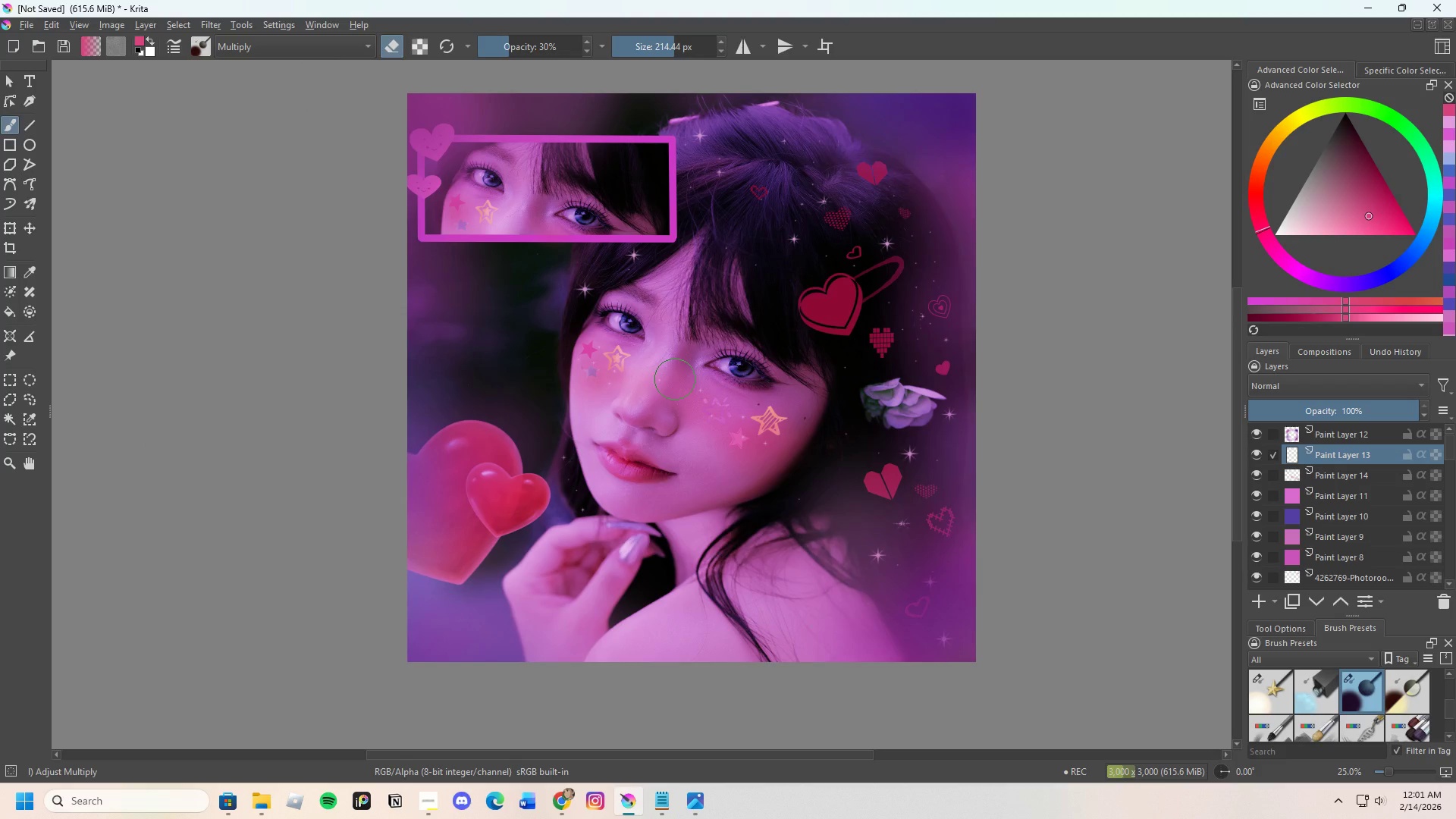 
scroll: coordinate [700, 401], scroll_direction: down, amount: 1.0
 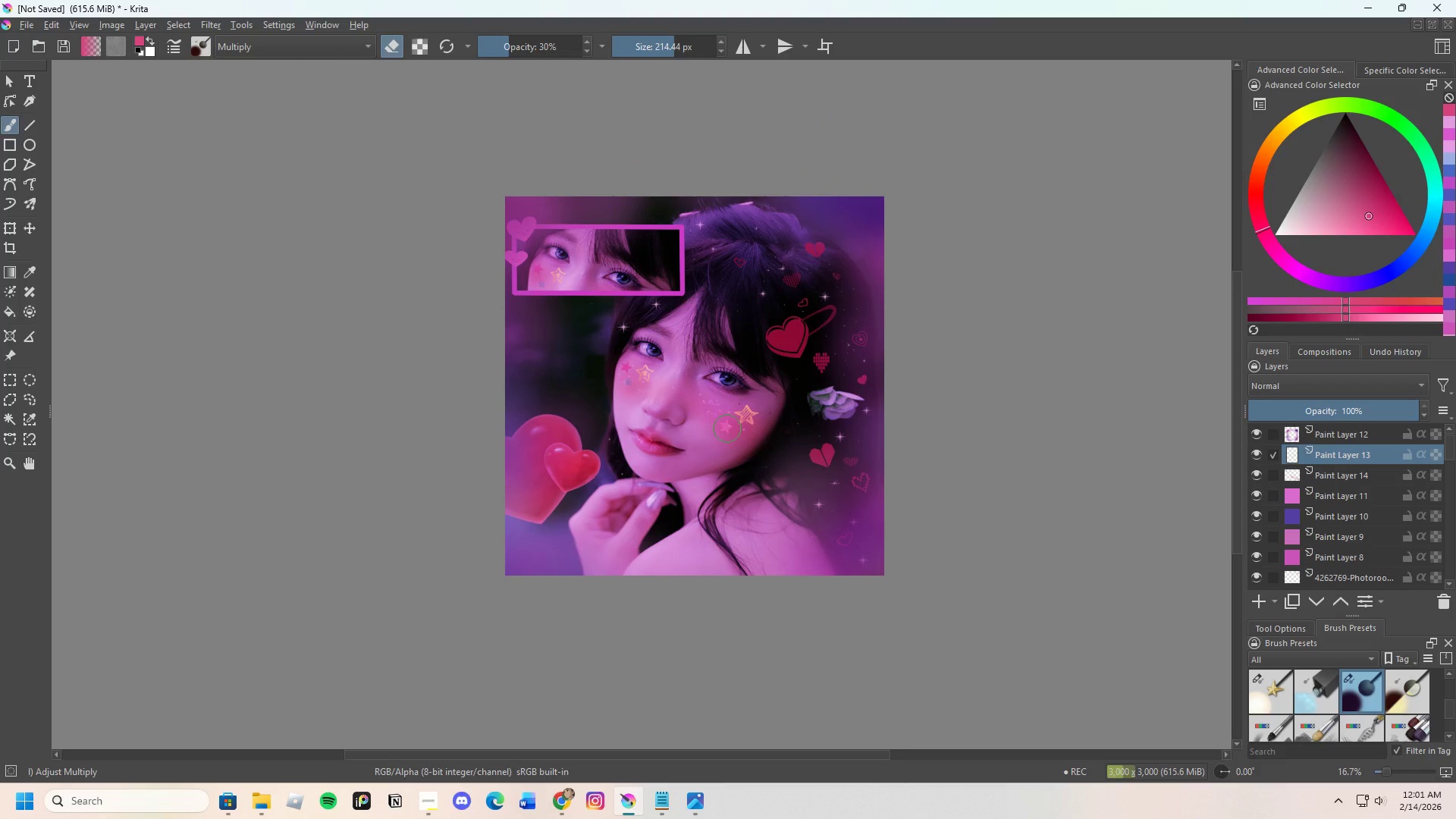 
scroll: coordinate [727, 428], scroll_direction: up, amount: 1.0
 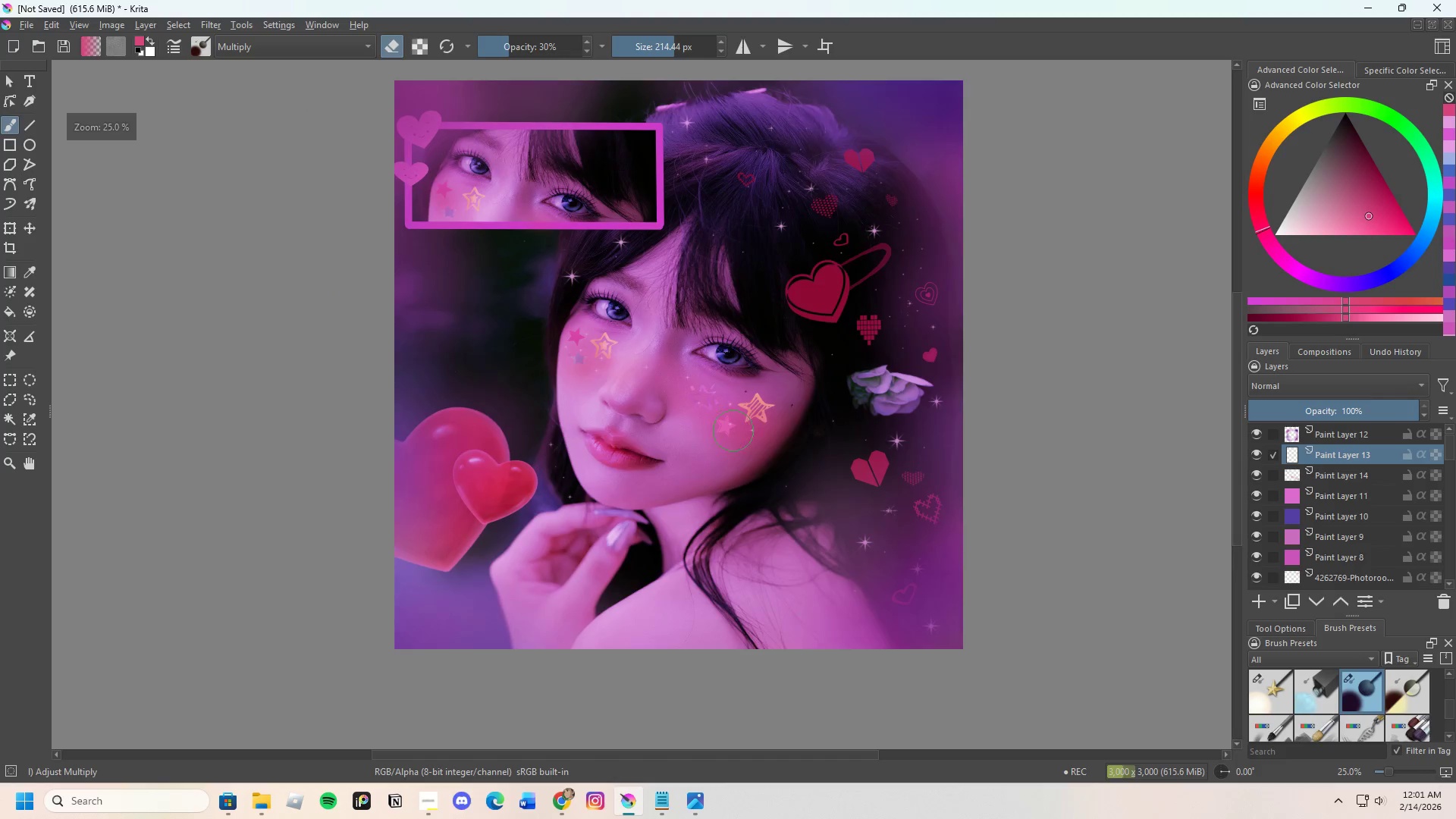 
scroll: coordinate [746, 438], scroll_direction: down, amount: 1.0
 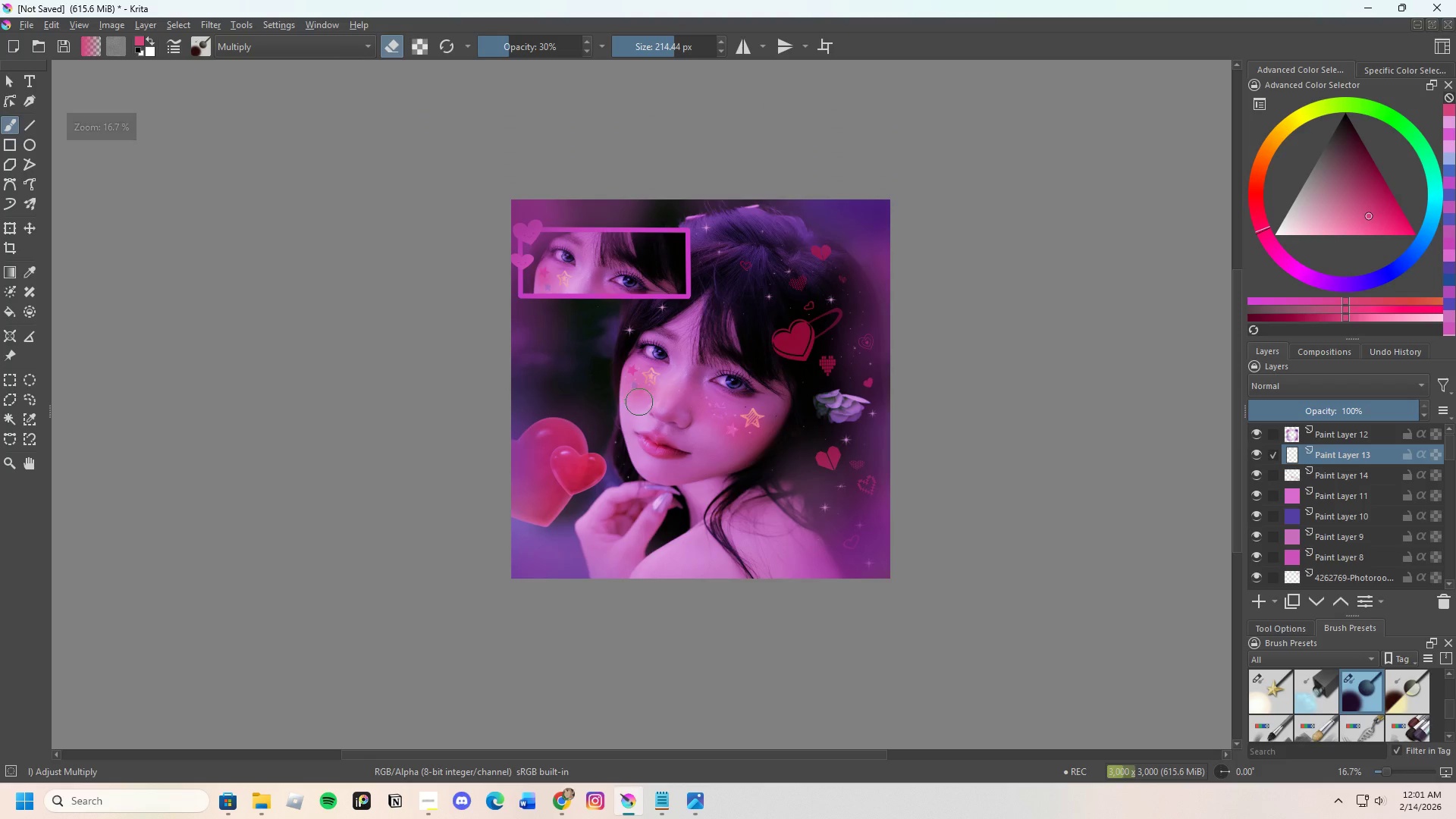 
scroll: coordinate [642, 400], scroll_direction: up, amount: 1.0
 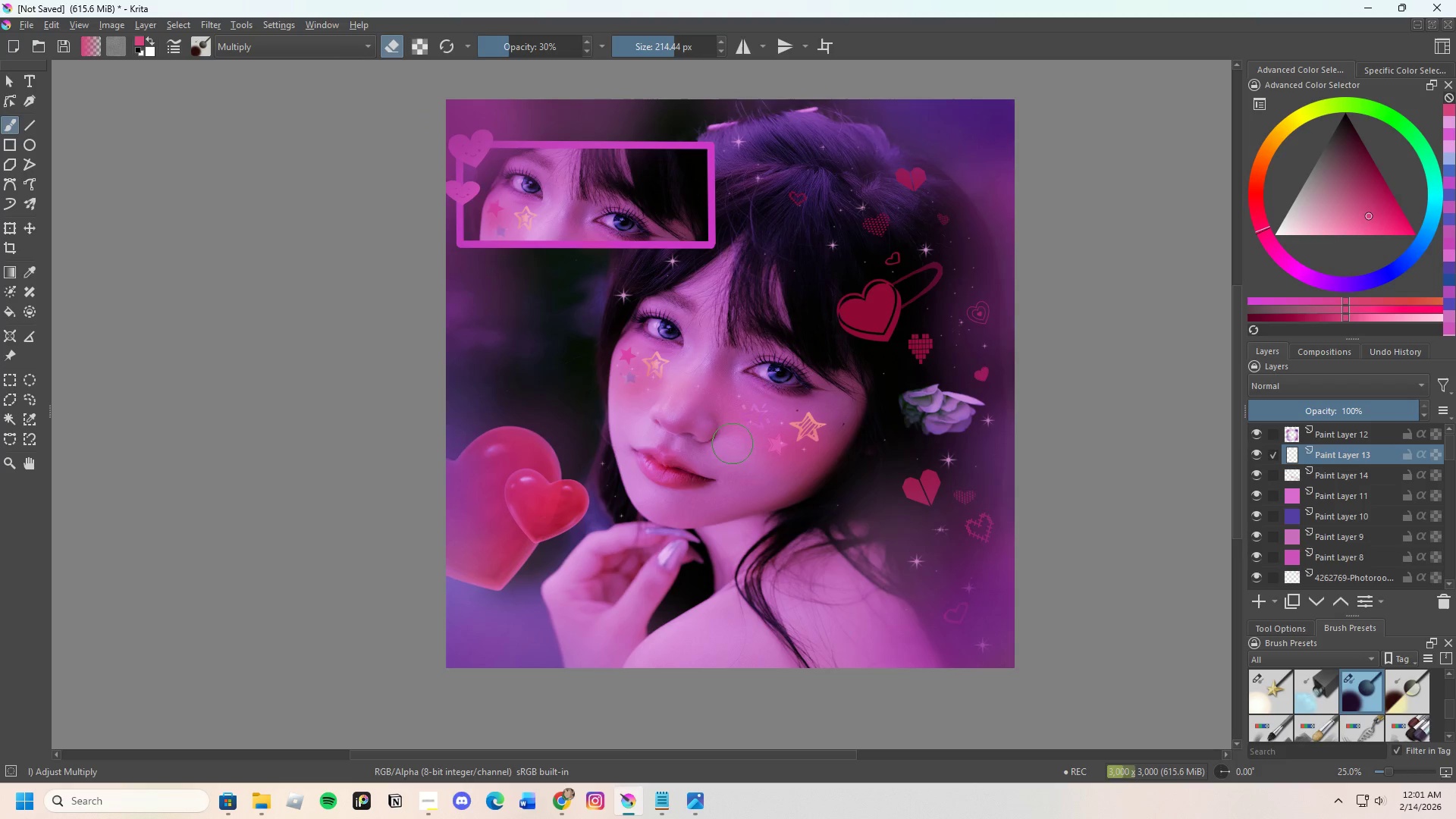 
scroll: coordinate [734, 468], scroll_direction: none, amount: 0.0
 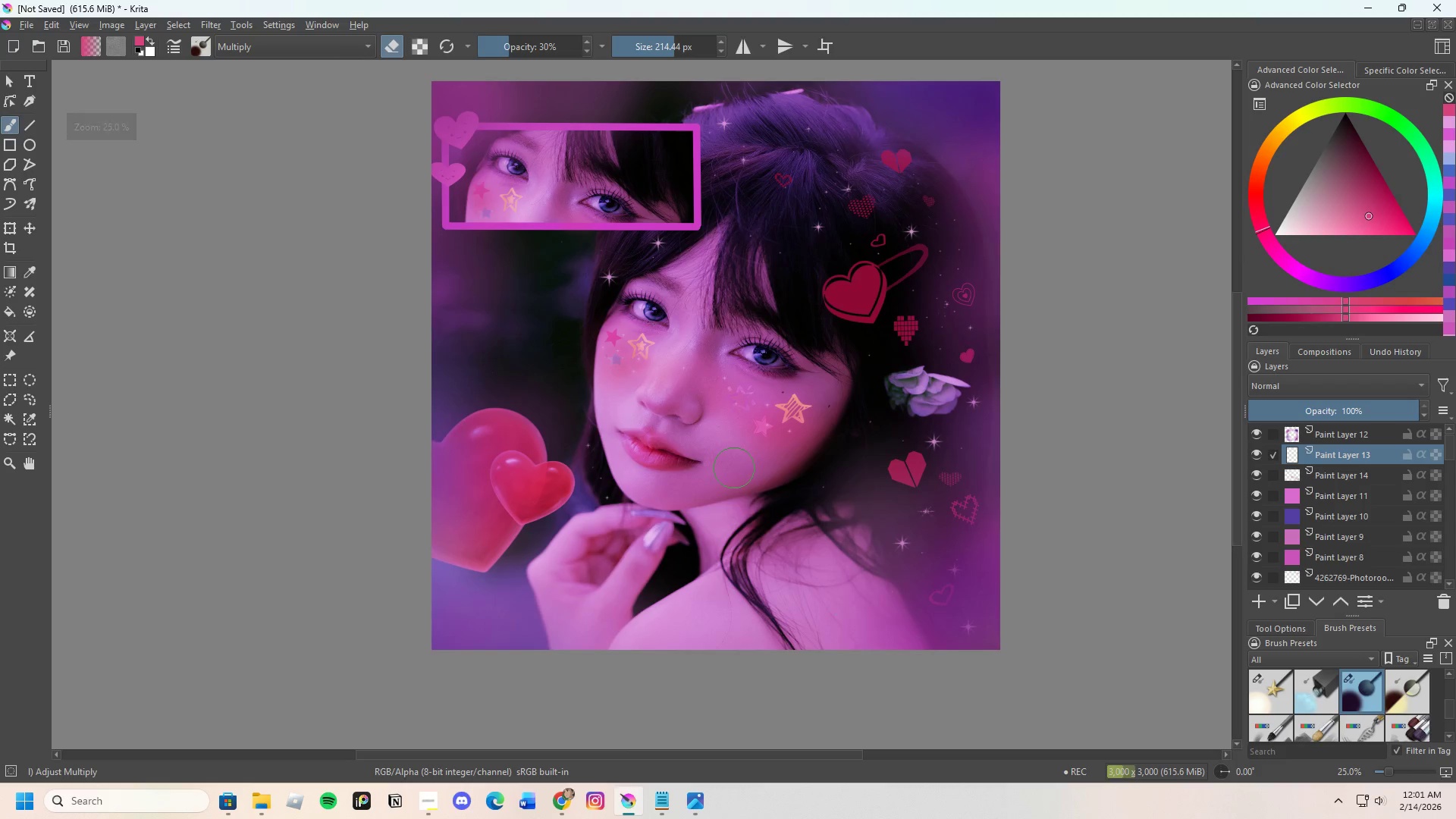 
scroll: coordinate [734, 468], scroll_direction: up, amount: 1.0
 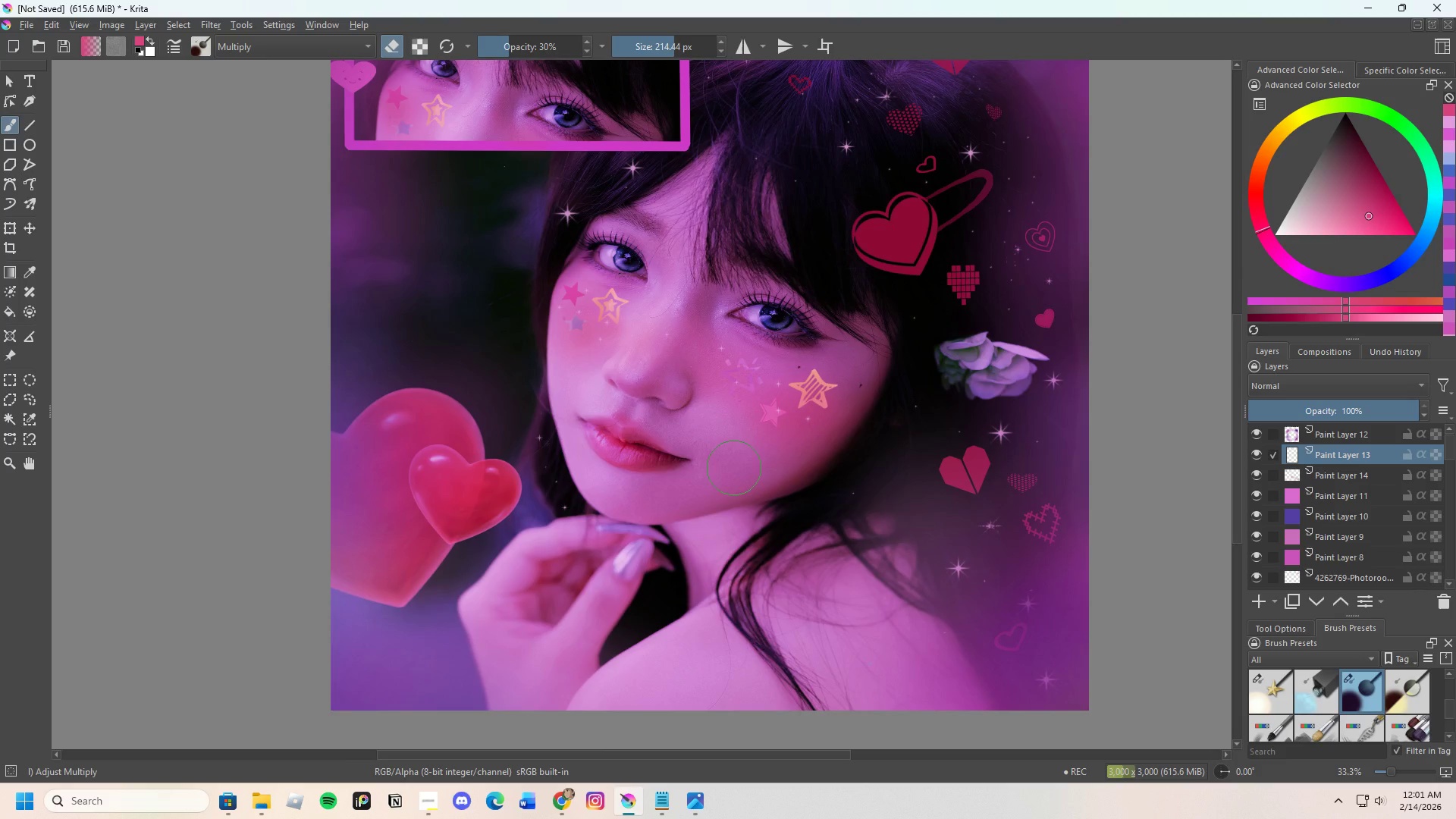 
scroll: coordinate [706, 440], scroll_direction: down, amount: 2.0
 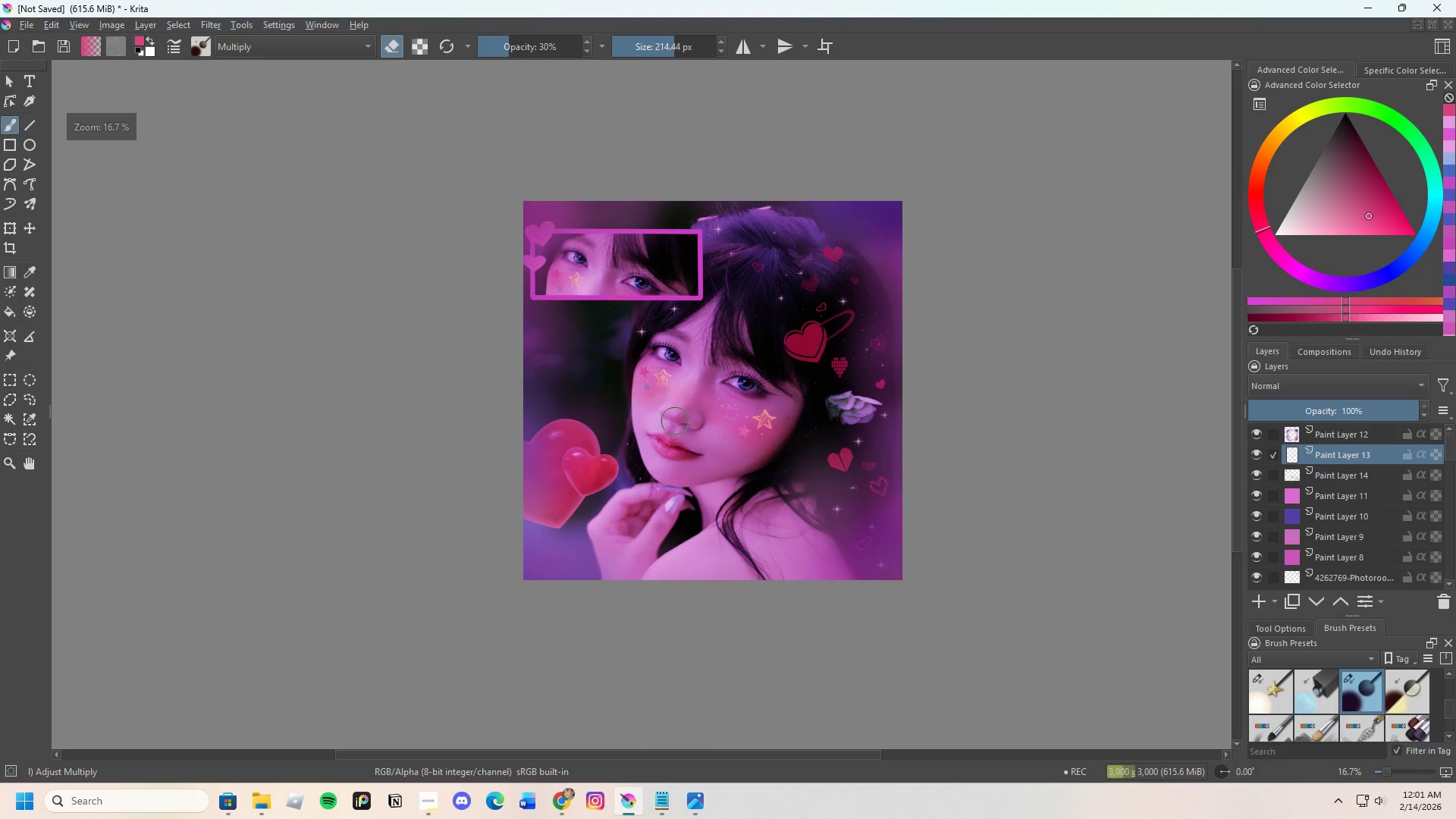 
scroll: coordinate [671, 419], scroll_direction: up, amount: 1.0
 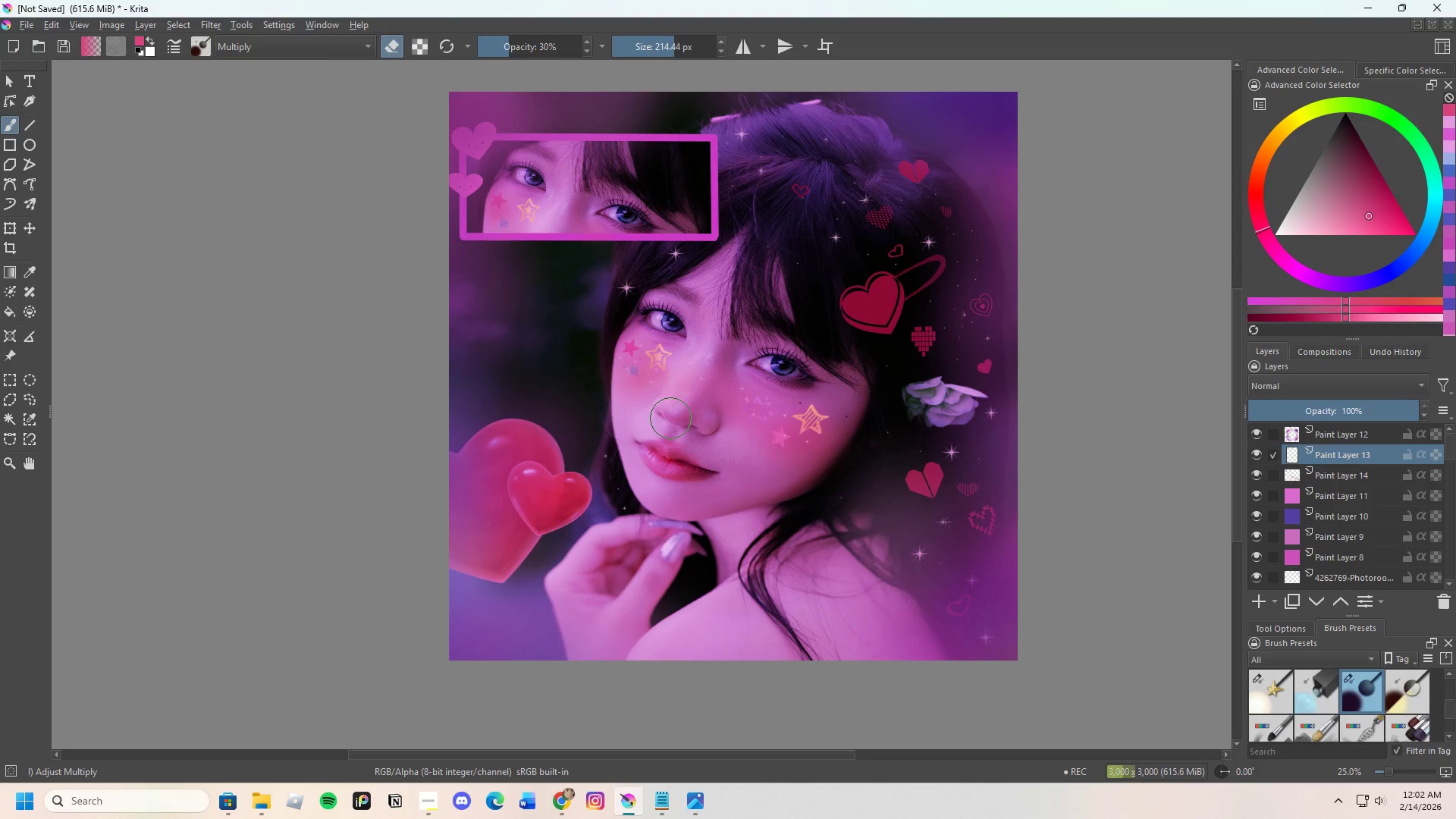 
scroll: coordinate [671, 419], scroll_direction: none, amount: 0.0
 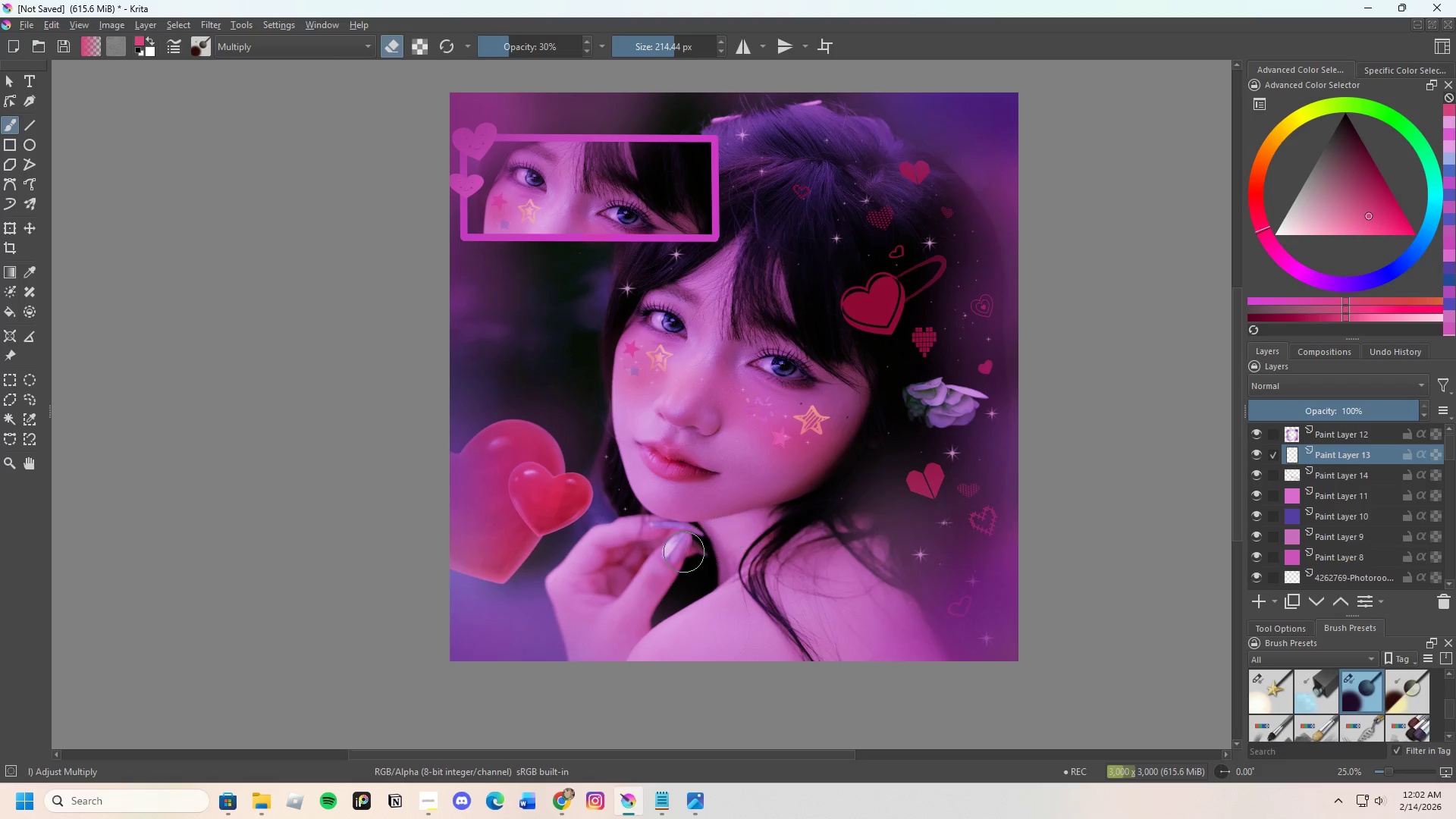 
scroll: coordinate [671, 557], scroll_direction: down, amount: 1.0
 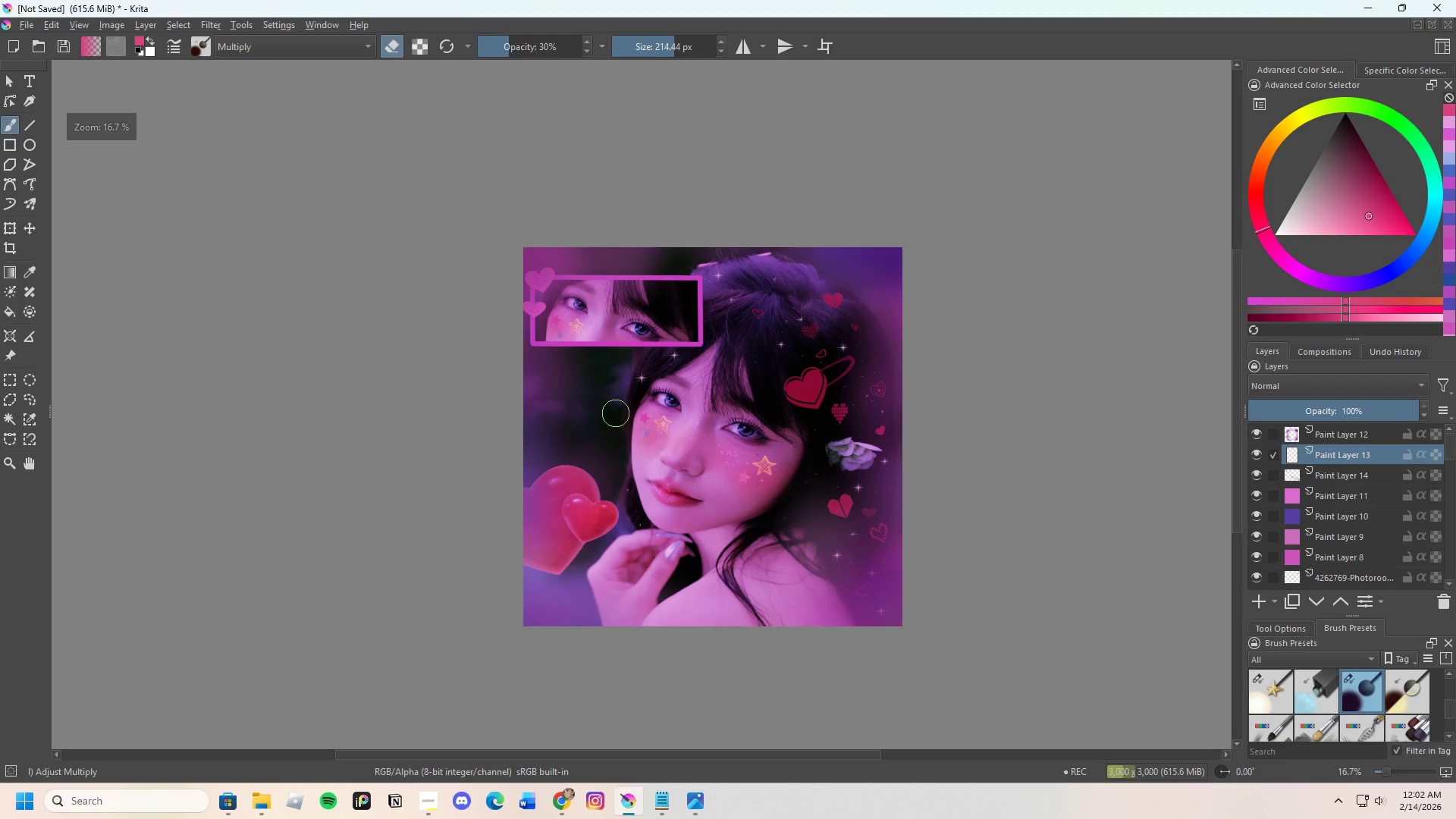 
scroll: coordinate [613, 409], scroll_direction: up, amount: 1.0
 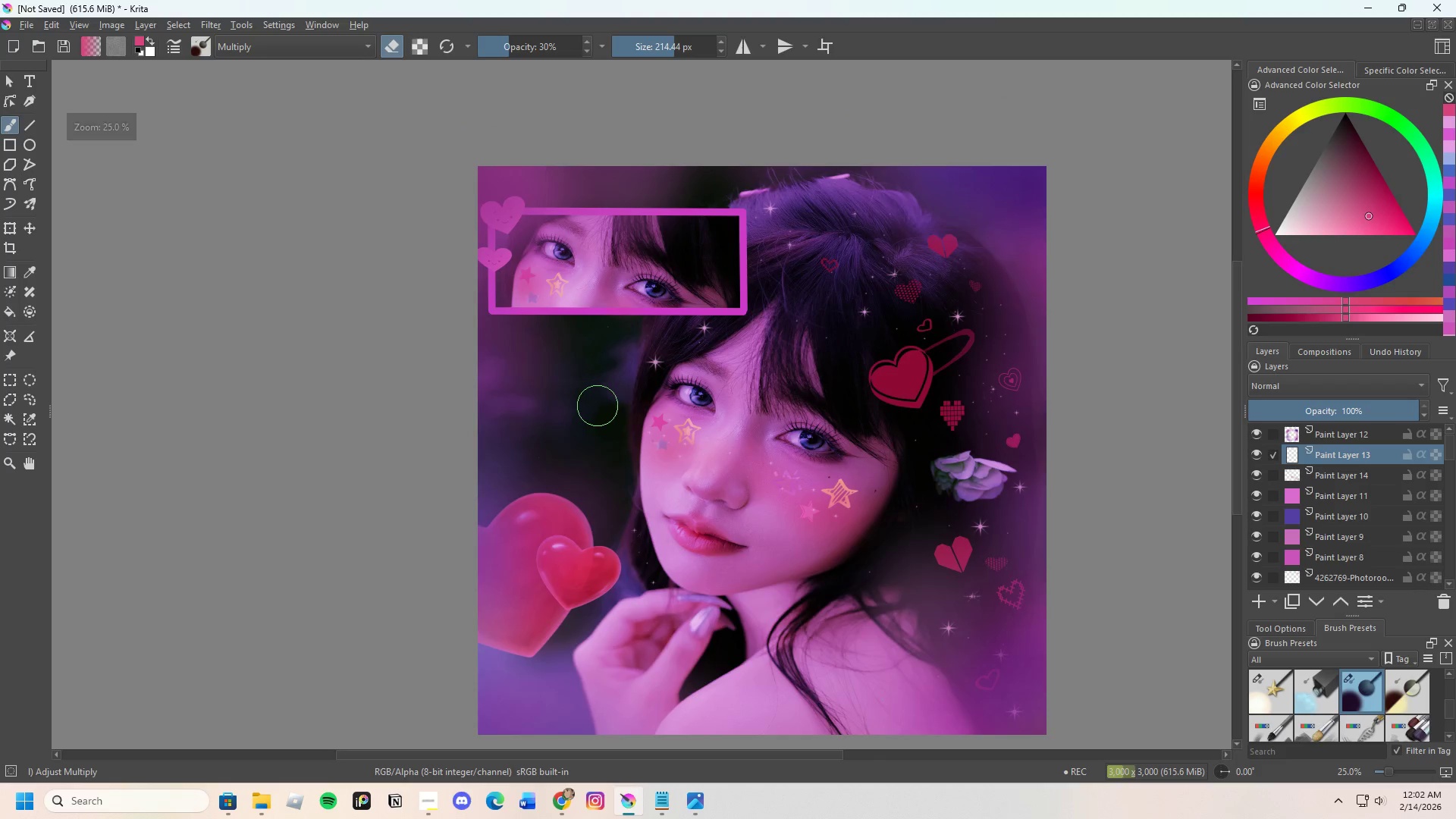 
scroll: coordinate [595, 406], scroll_direction: down, amount: 1.0
 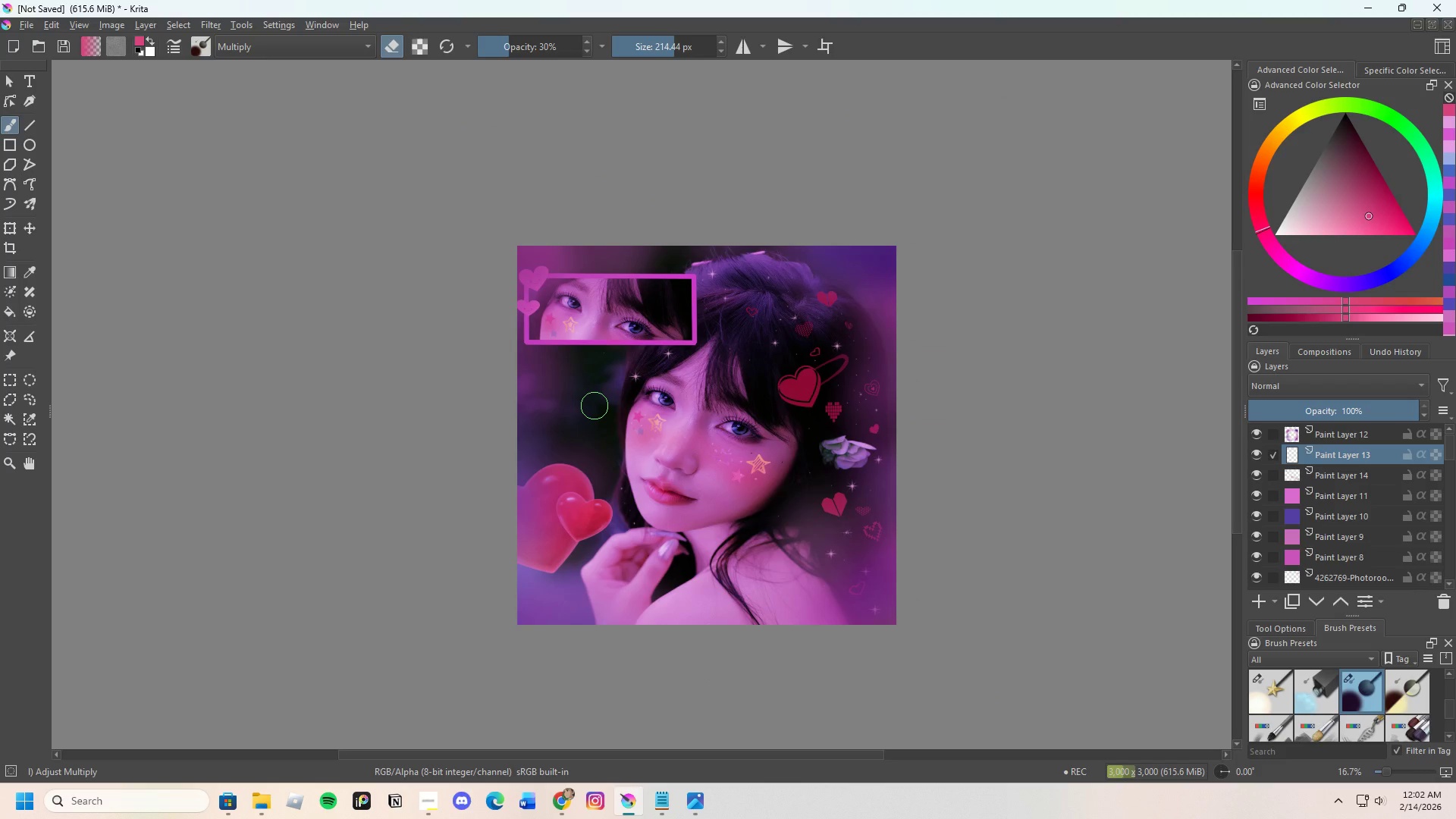 
scroll: coordinate [595, 406], scroll_direction: up, amount: 1.0
 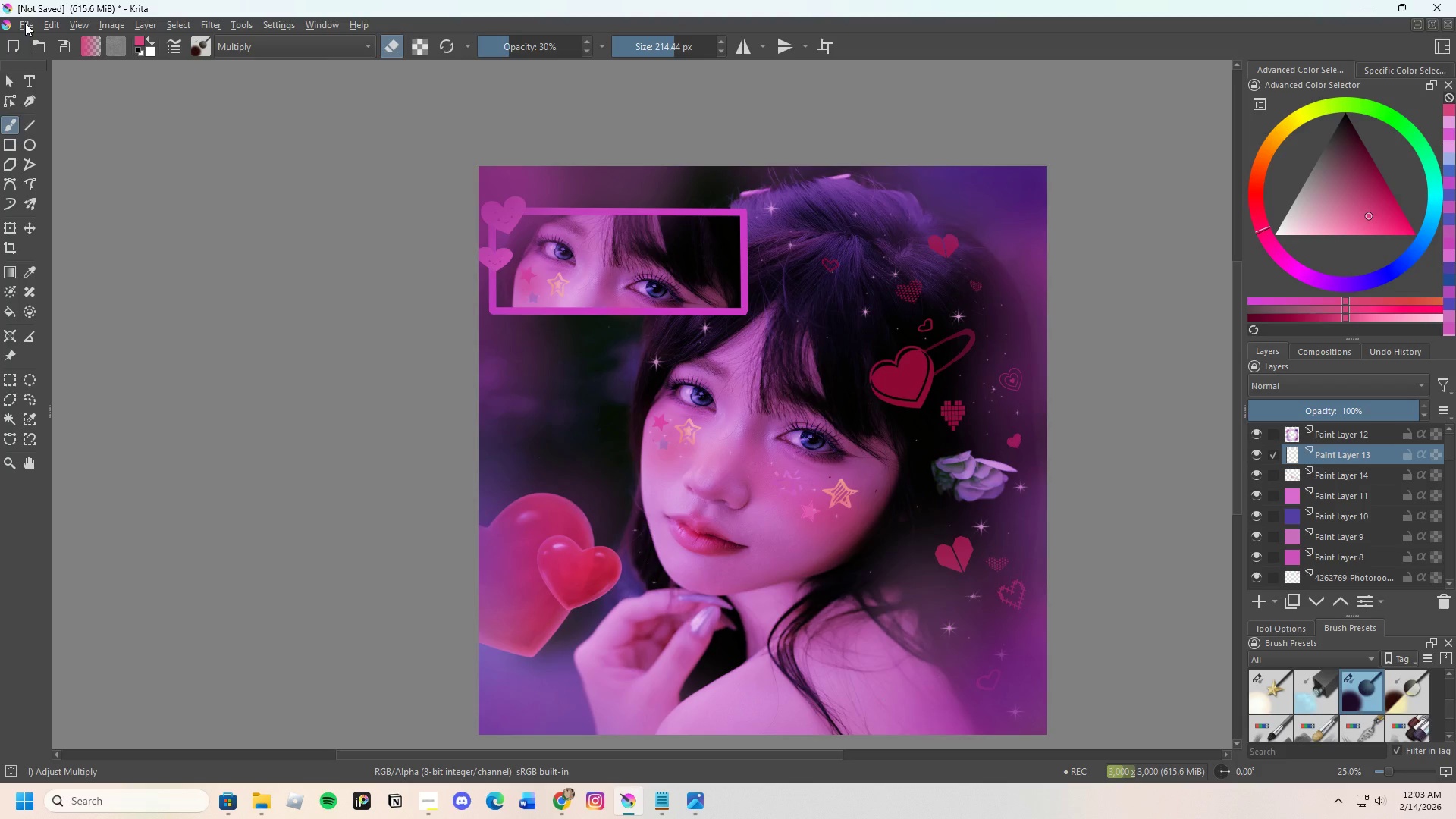 
wait(82.89)
 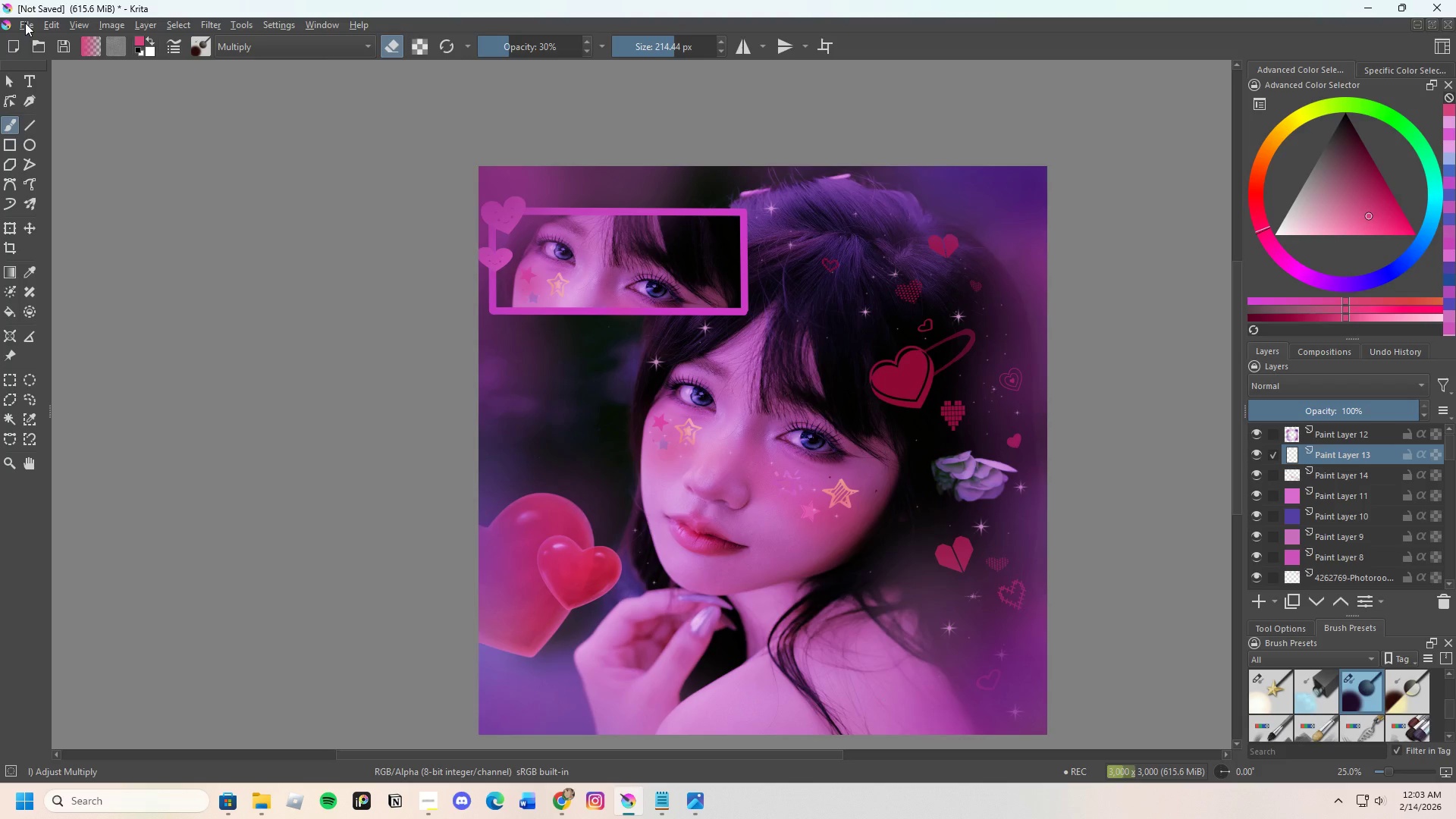 
scroll: coordinate [604, 268], scroll_direction: none, amount: 0.0
 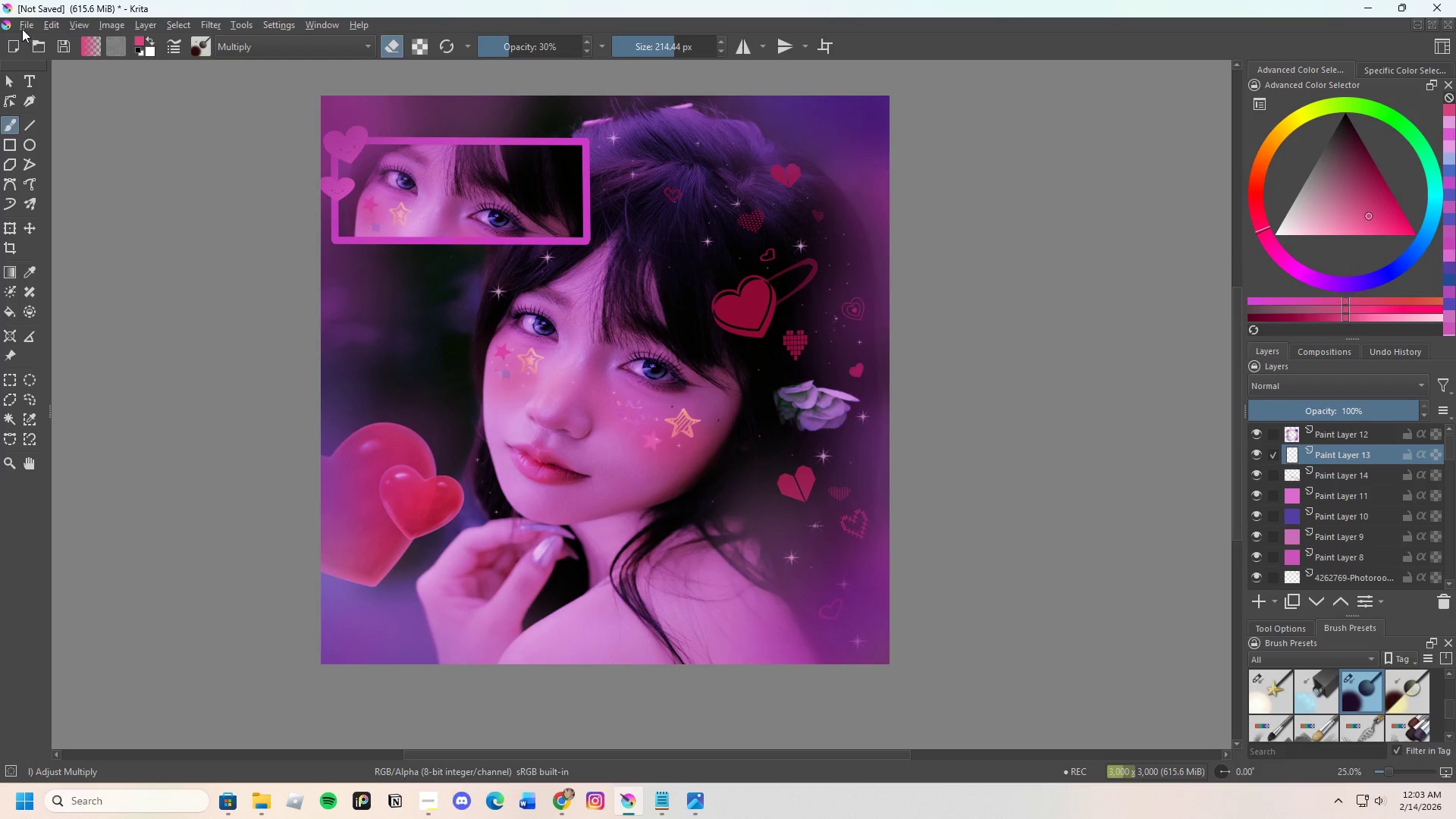 
left_click([24, 24])
 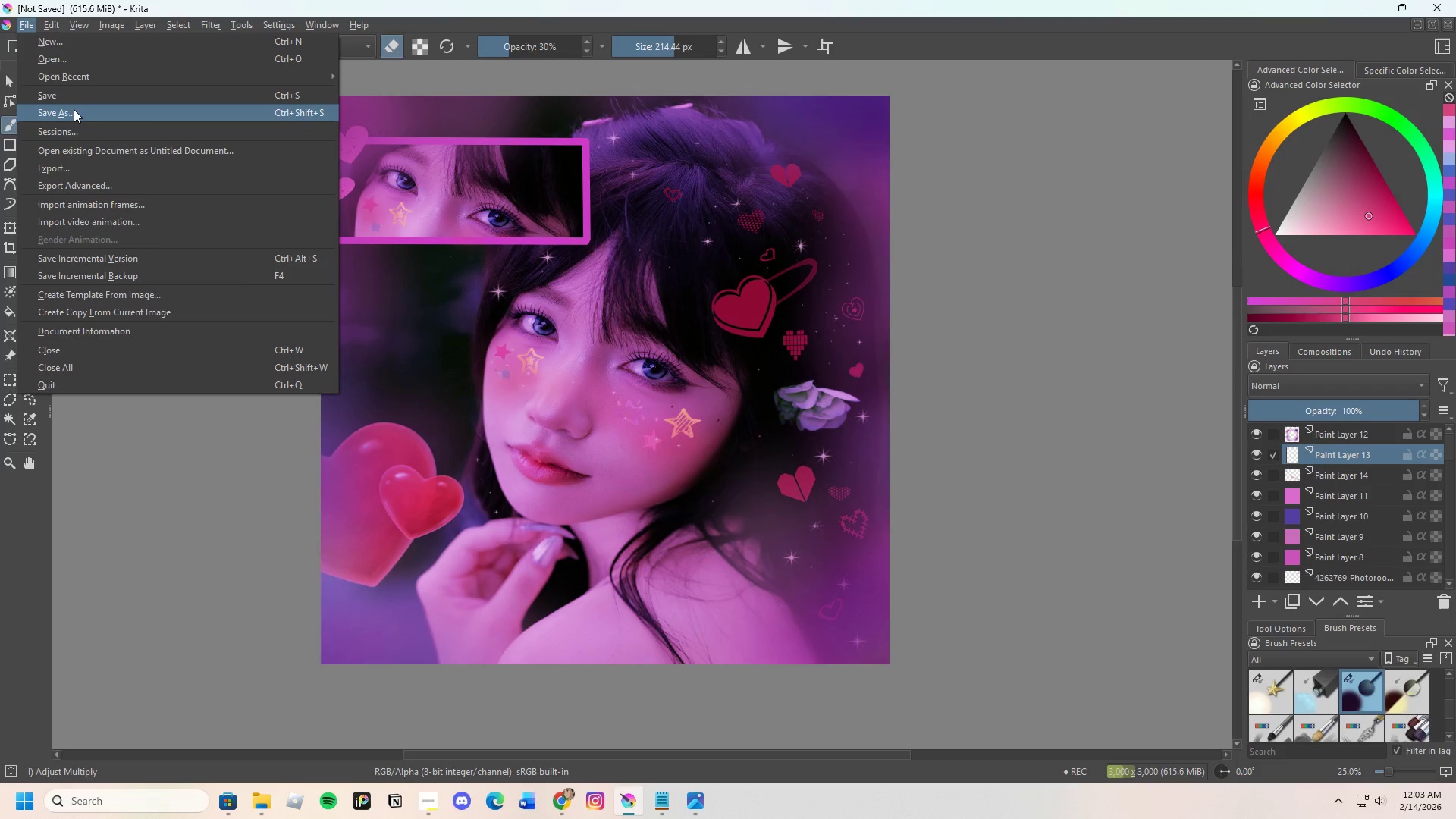 
left_click([74, 109])
 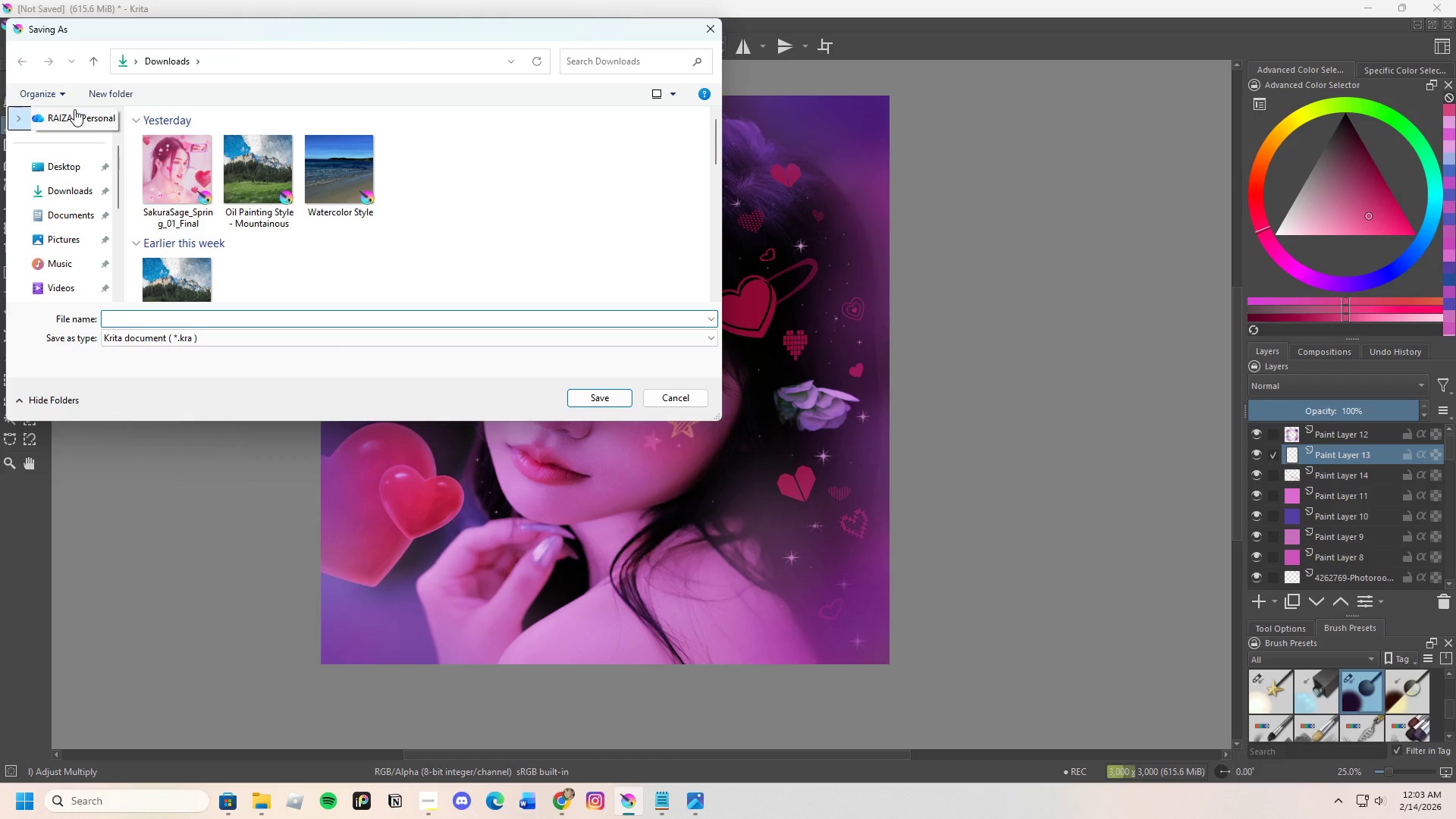 
wait(10.03)
 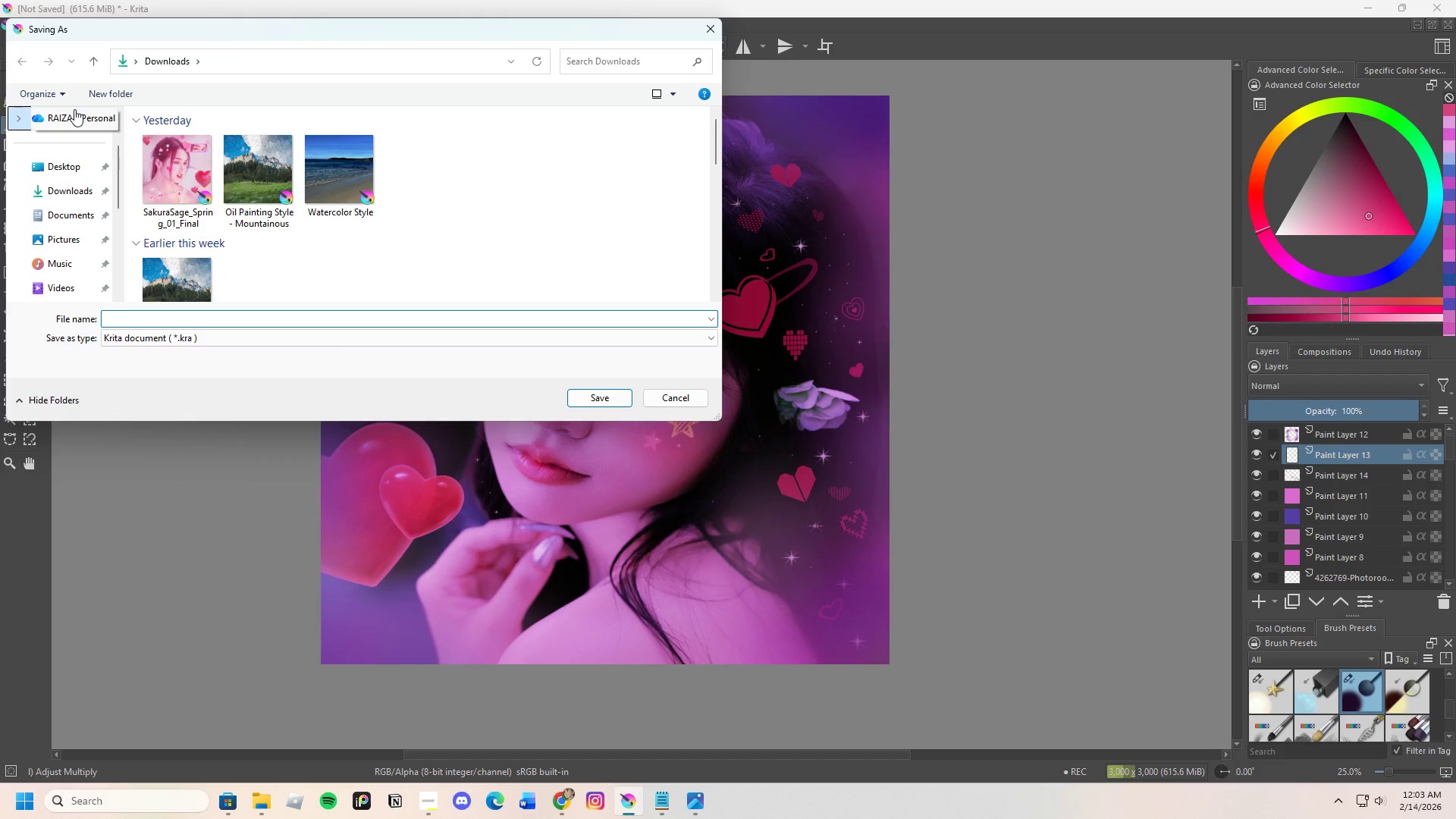 
left_click([152, 321])
 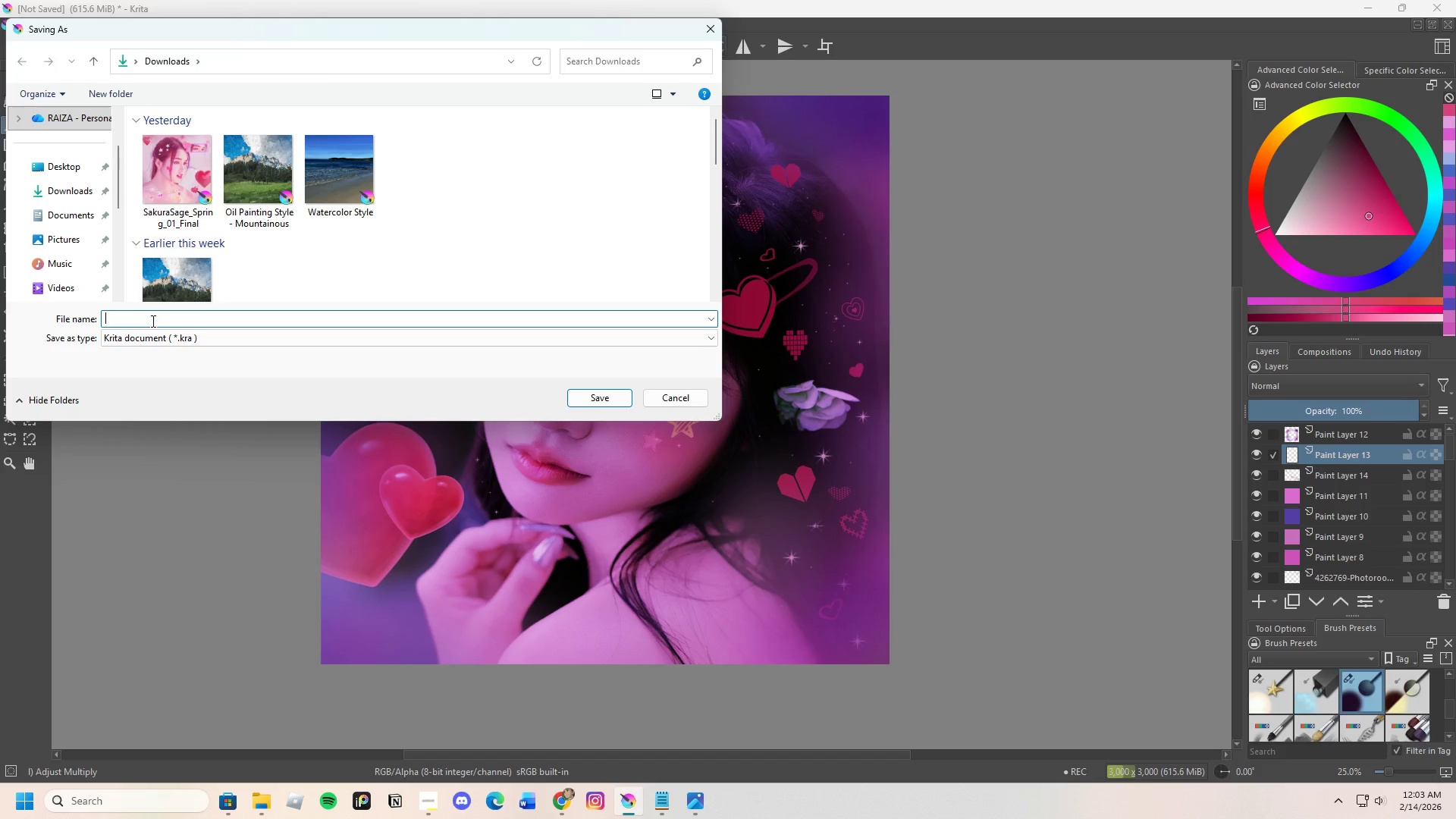 
type(Sakurage)
 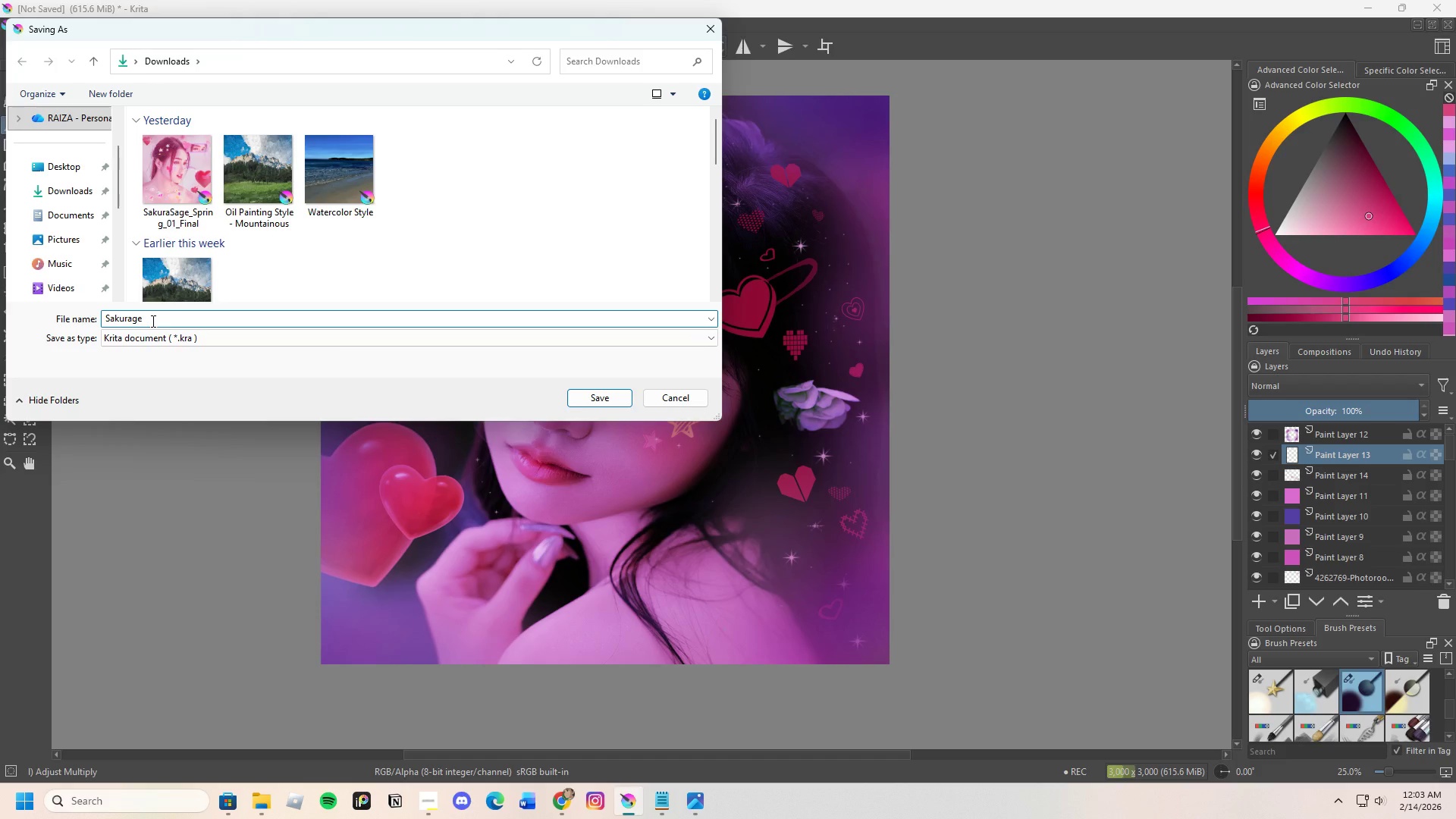 
type(_Spring_)
 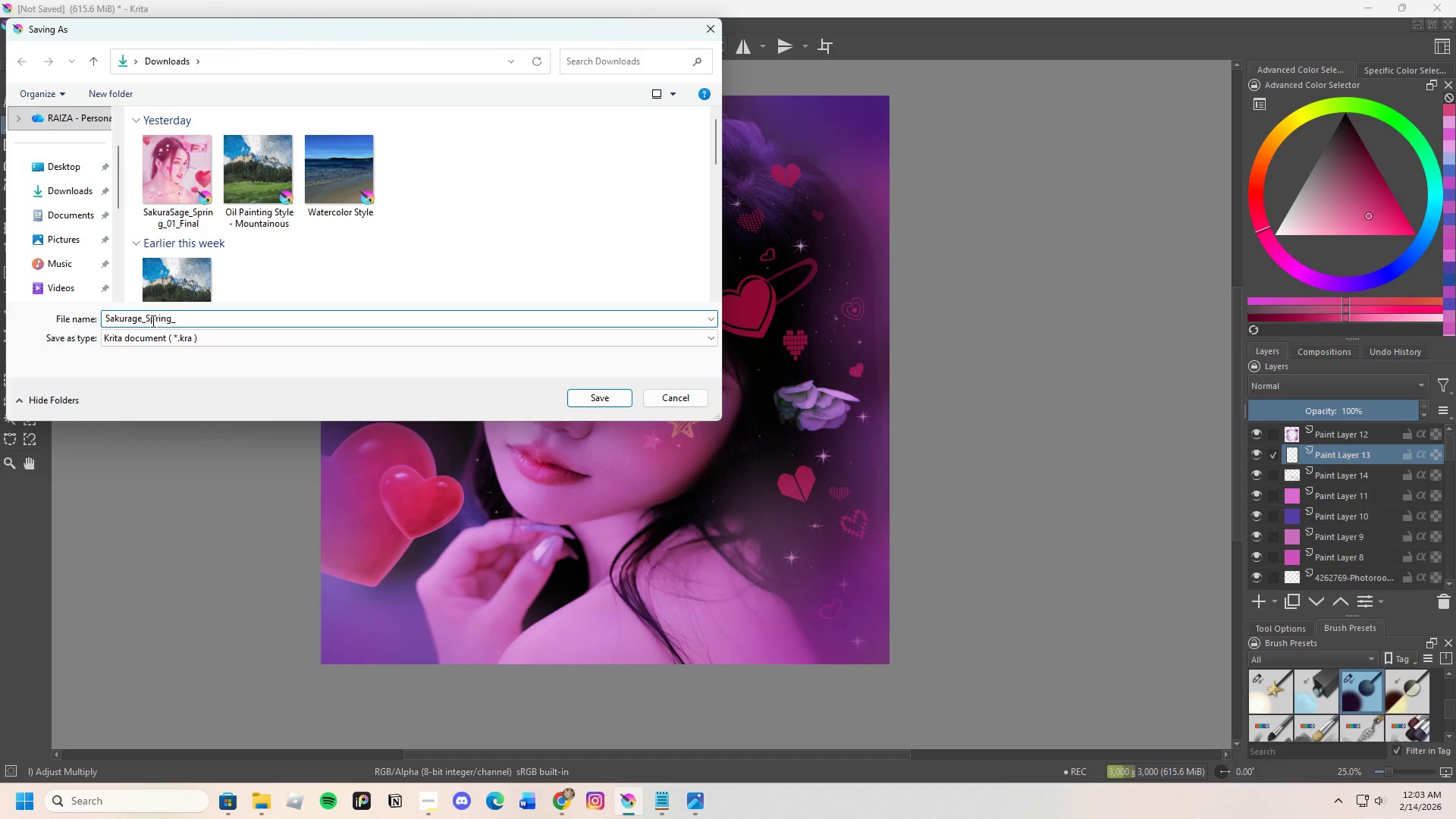 
type(02_Final)
 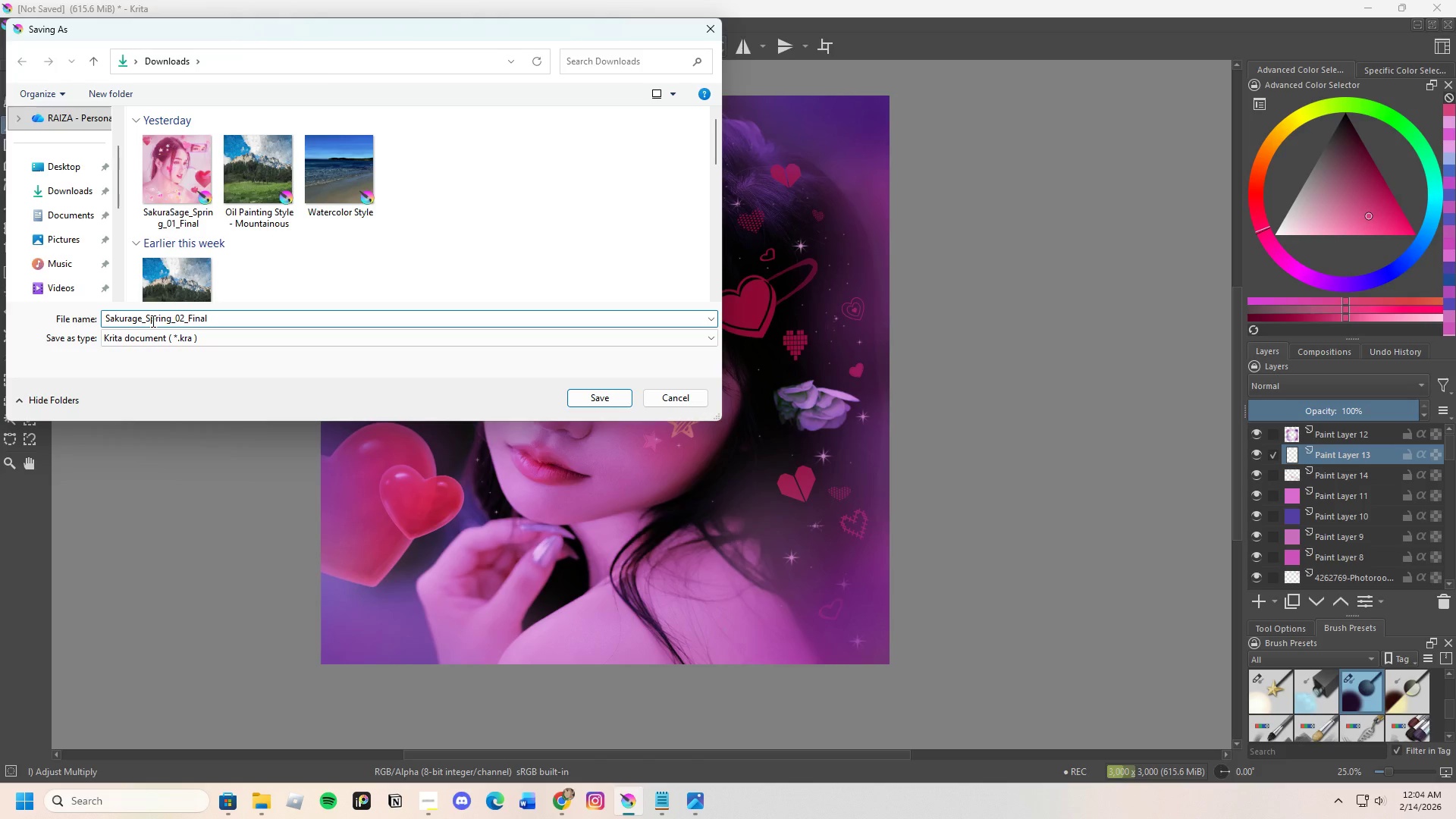 
wait(7.62)
 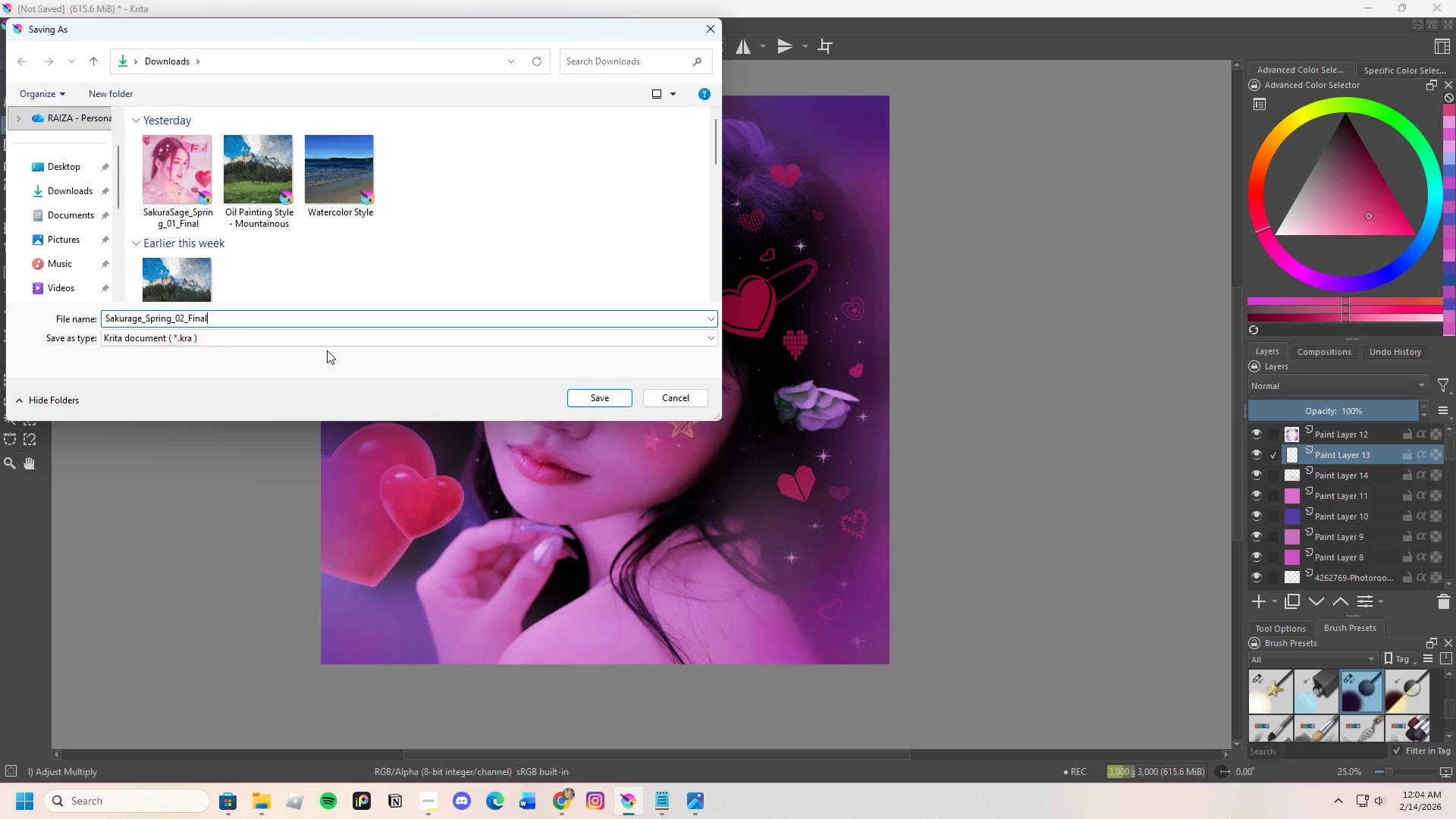 
left_click([133, 318])
 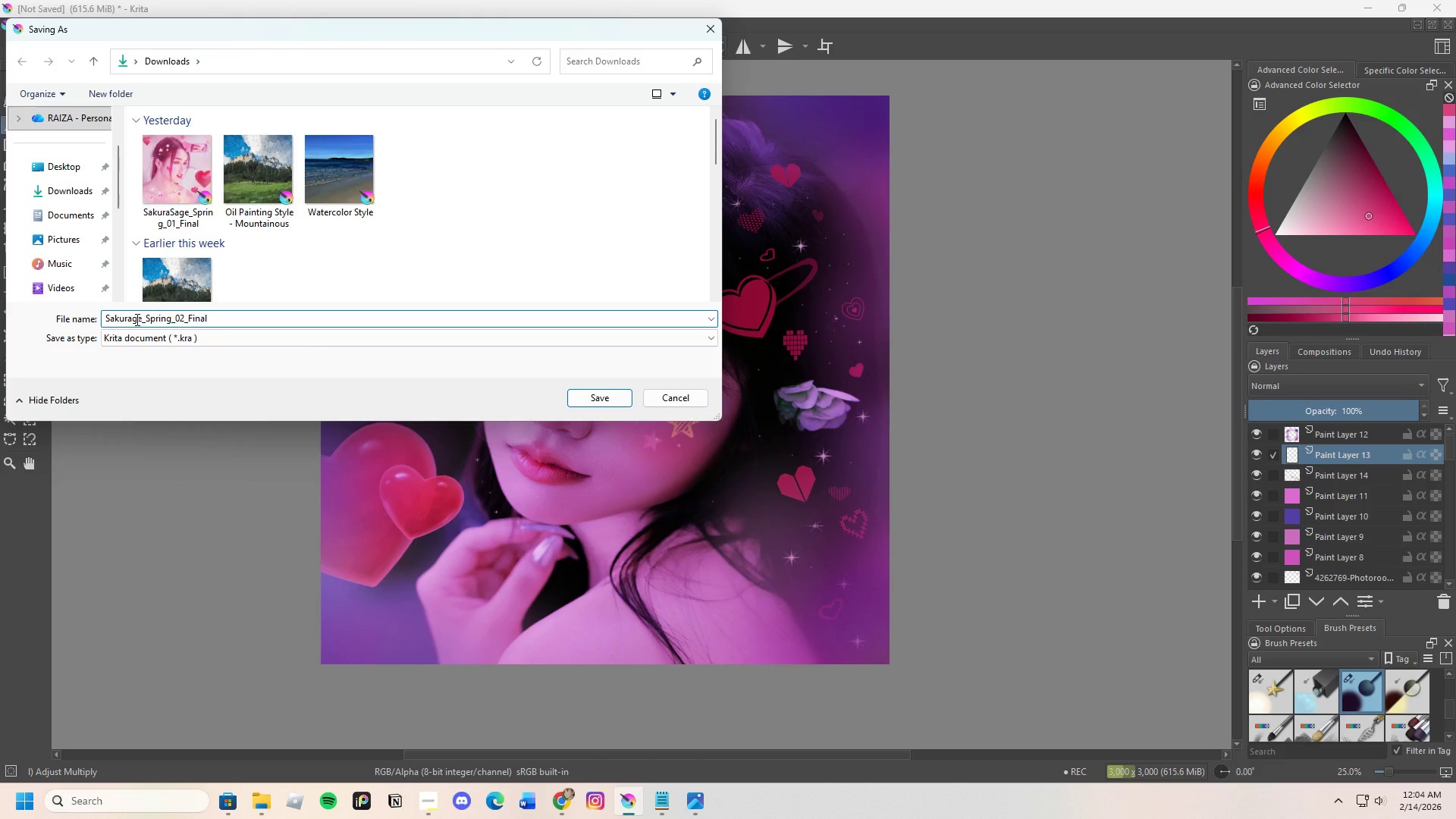 
key(Shift+S)
 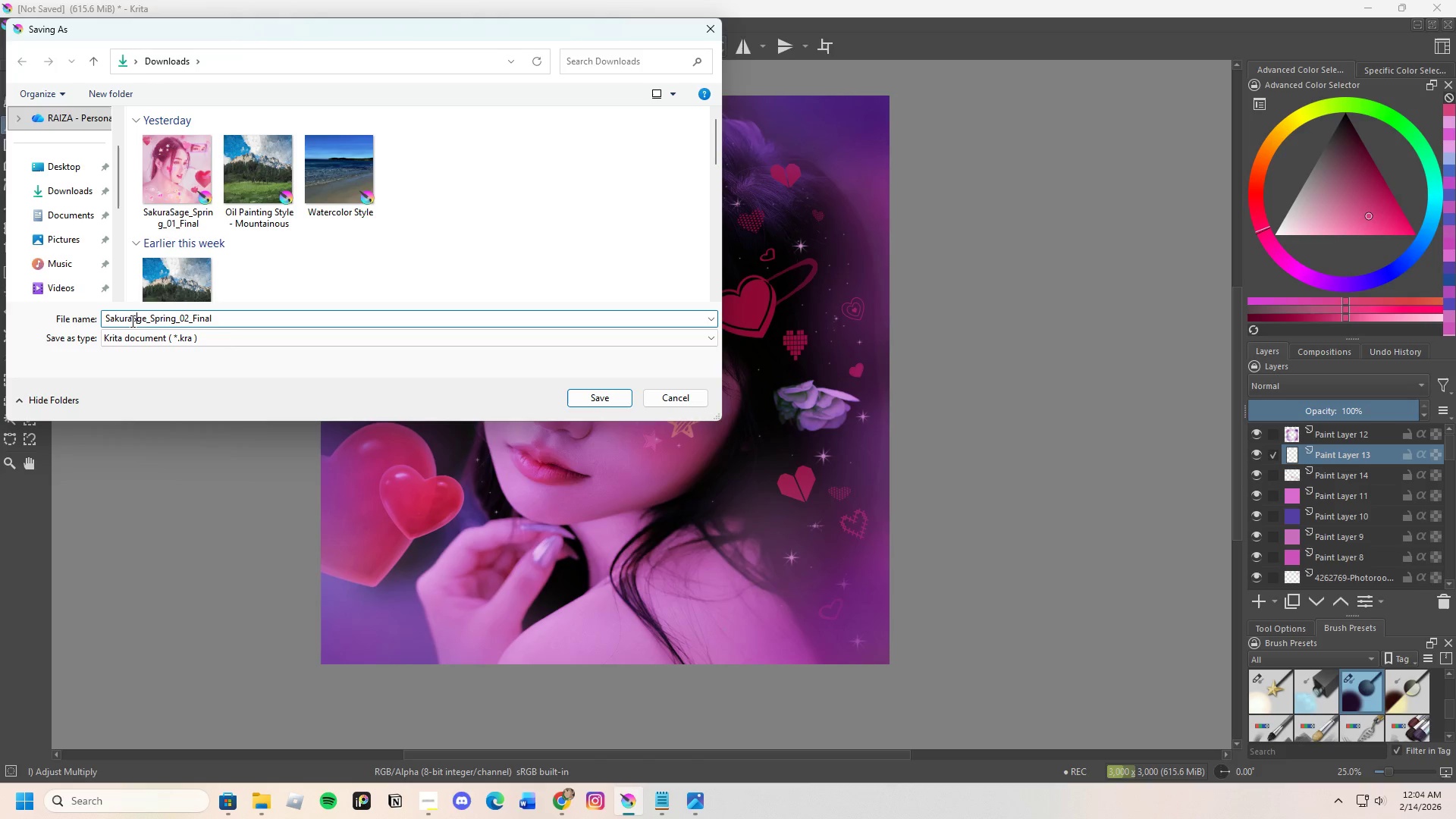 
key(A)
 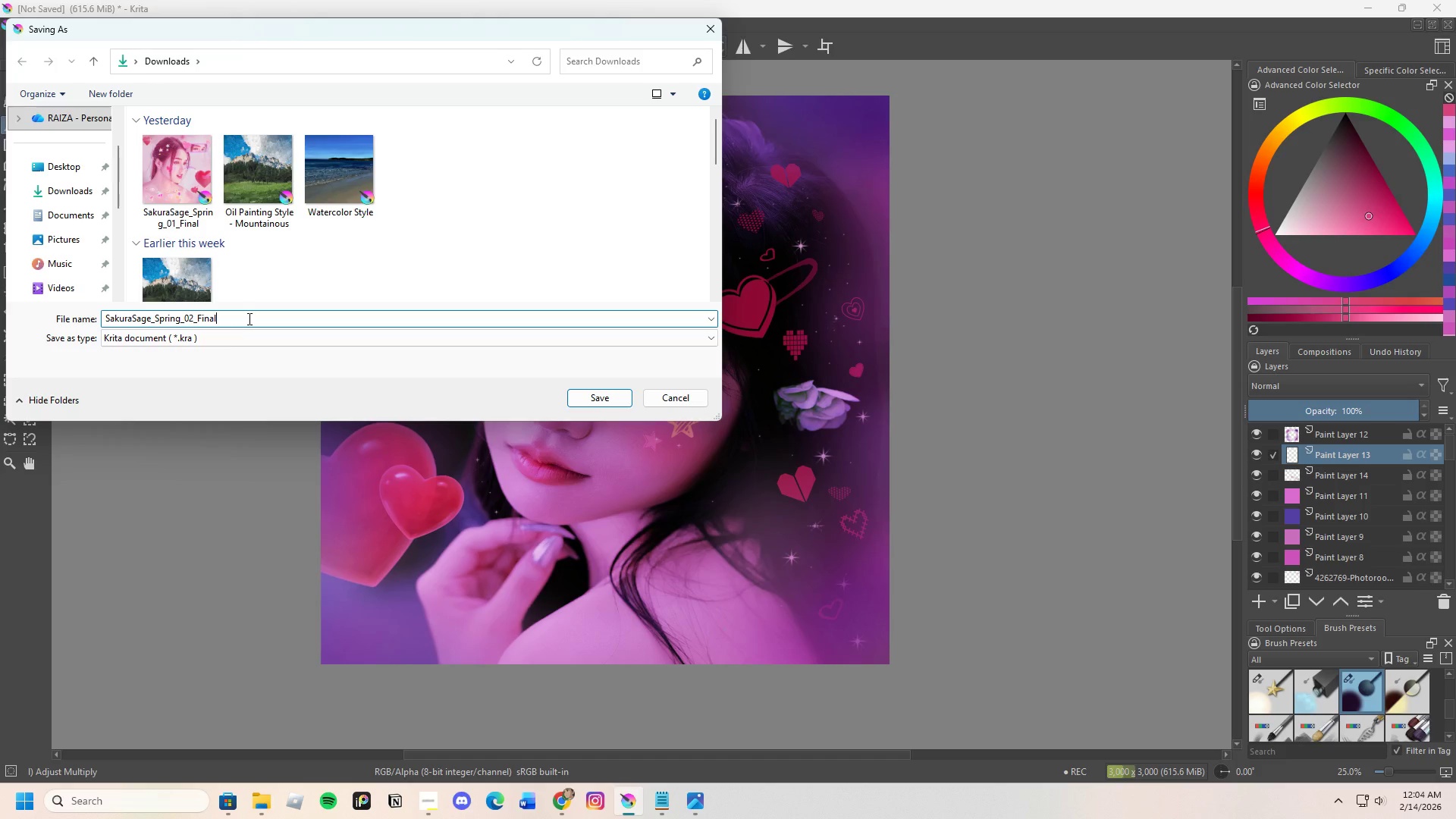 
wait(7.12)
 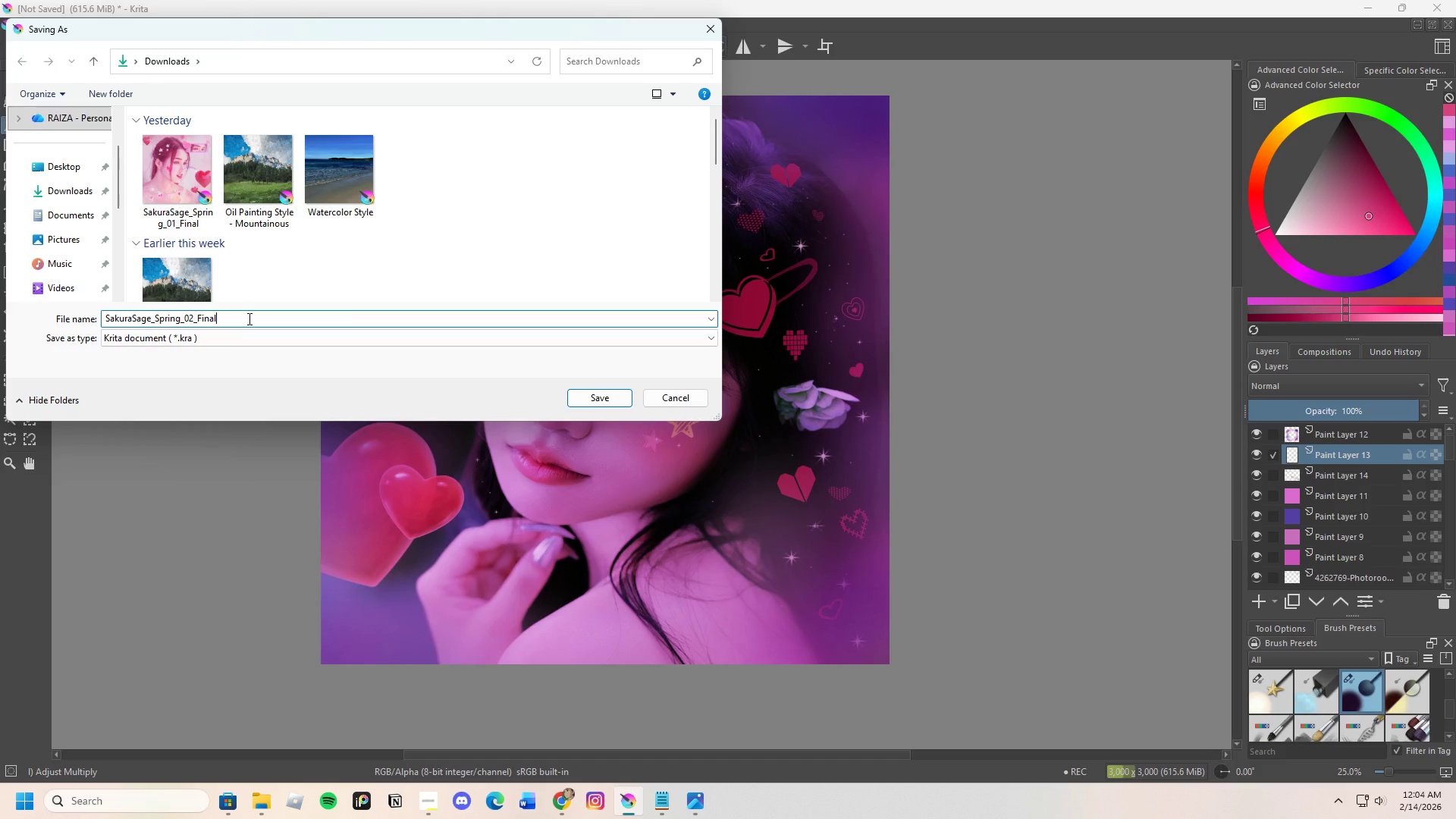 
left_click([577, 397])
 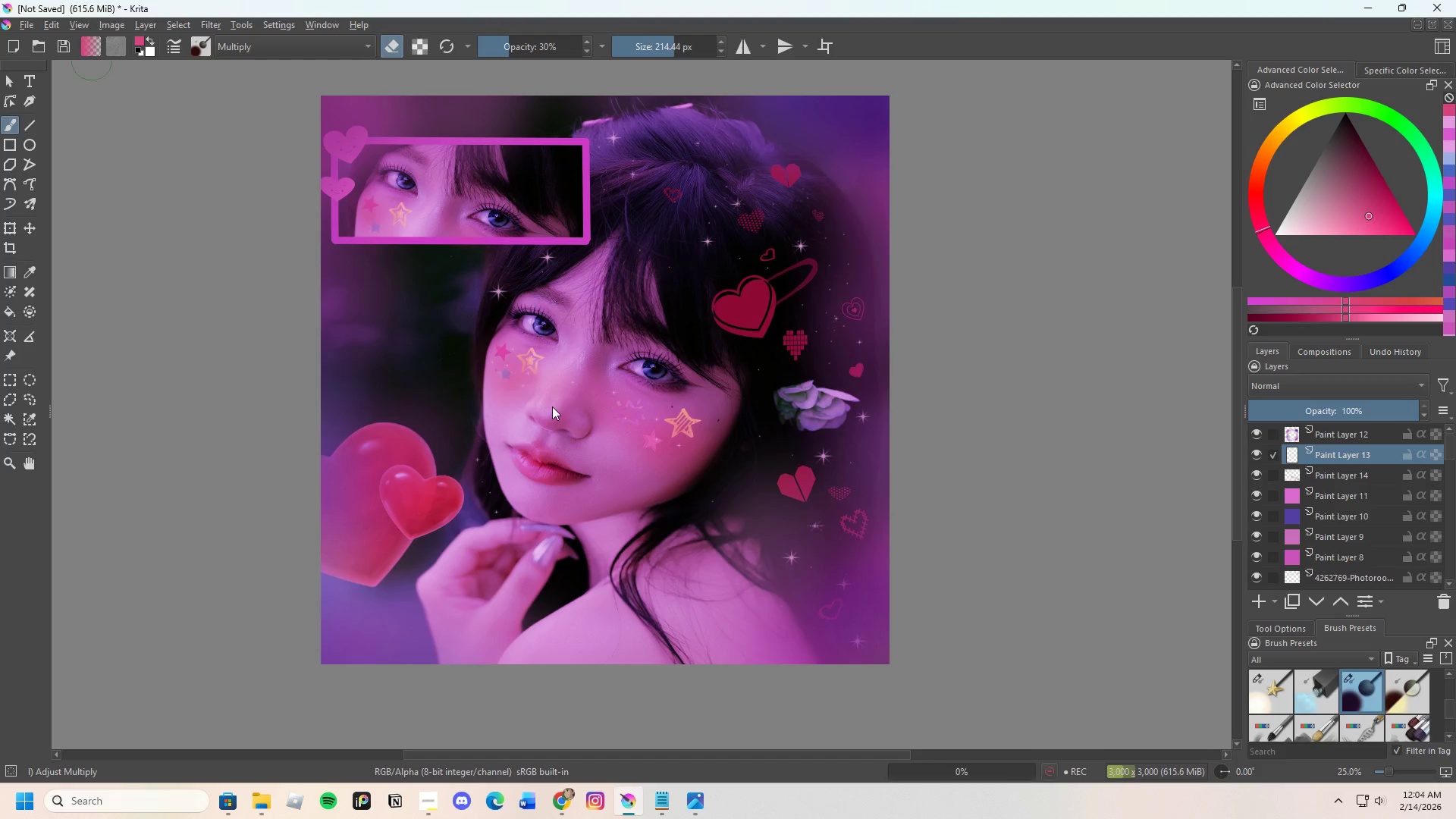 
scroll: coordinate [553, 425], scroll_direction: down, amount: 1.0
 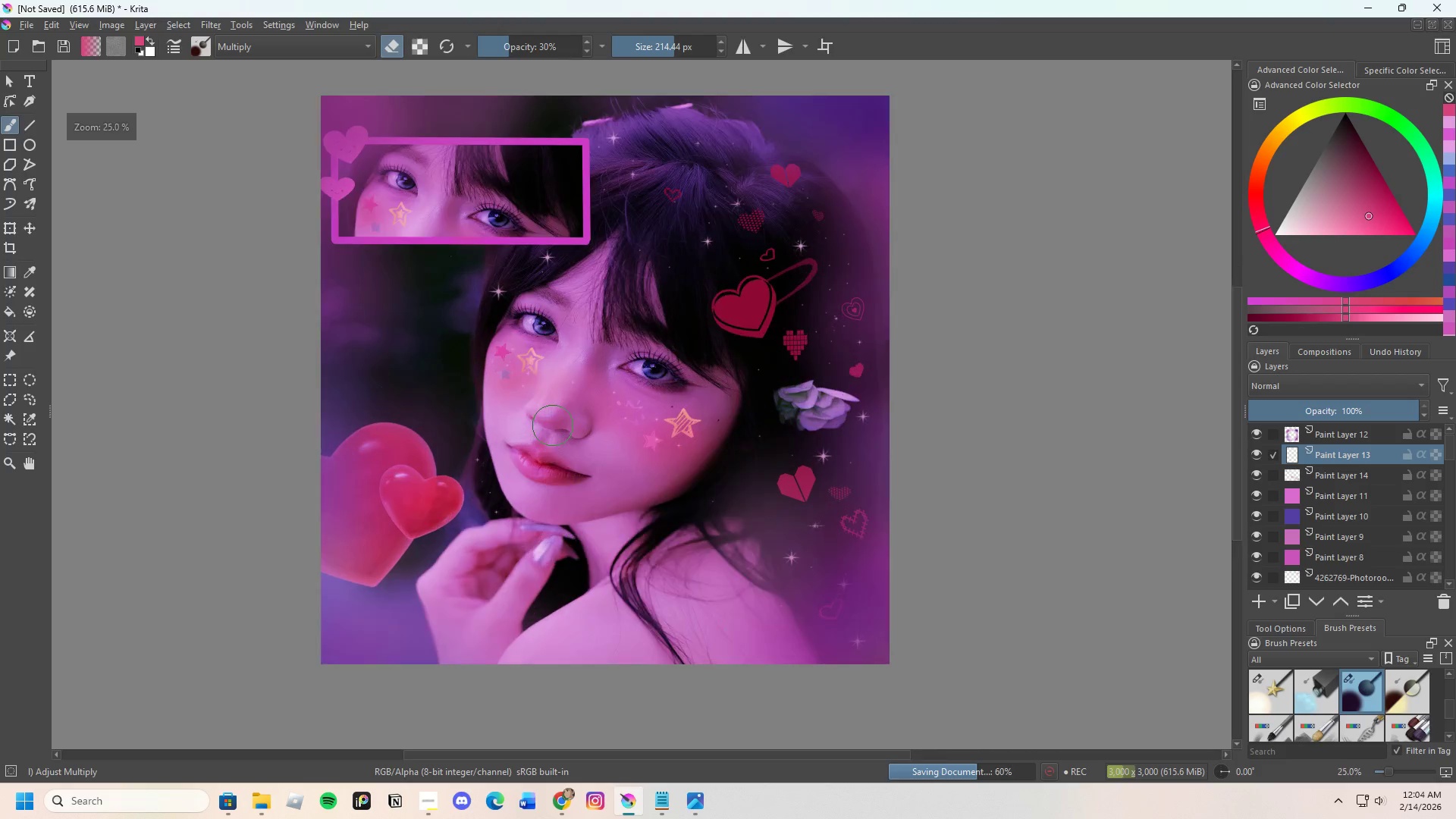 
scroll: coordinate [553, 425], scroll_direction: up, amount: 1.0
 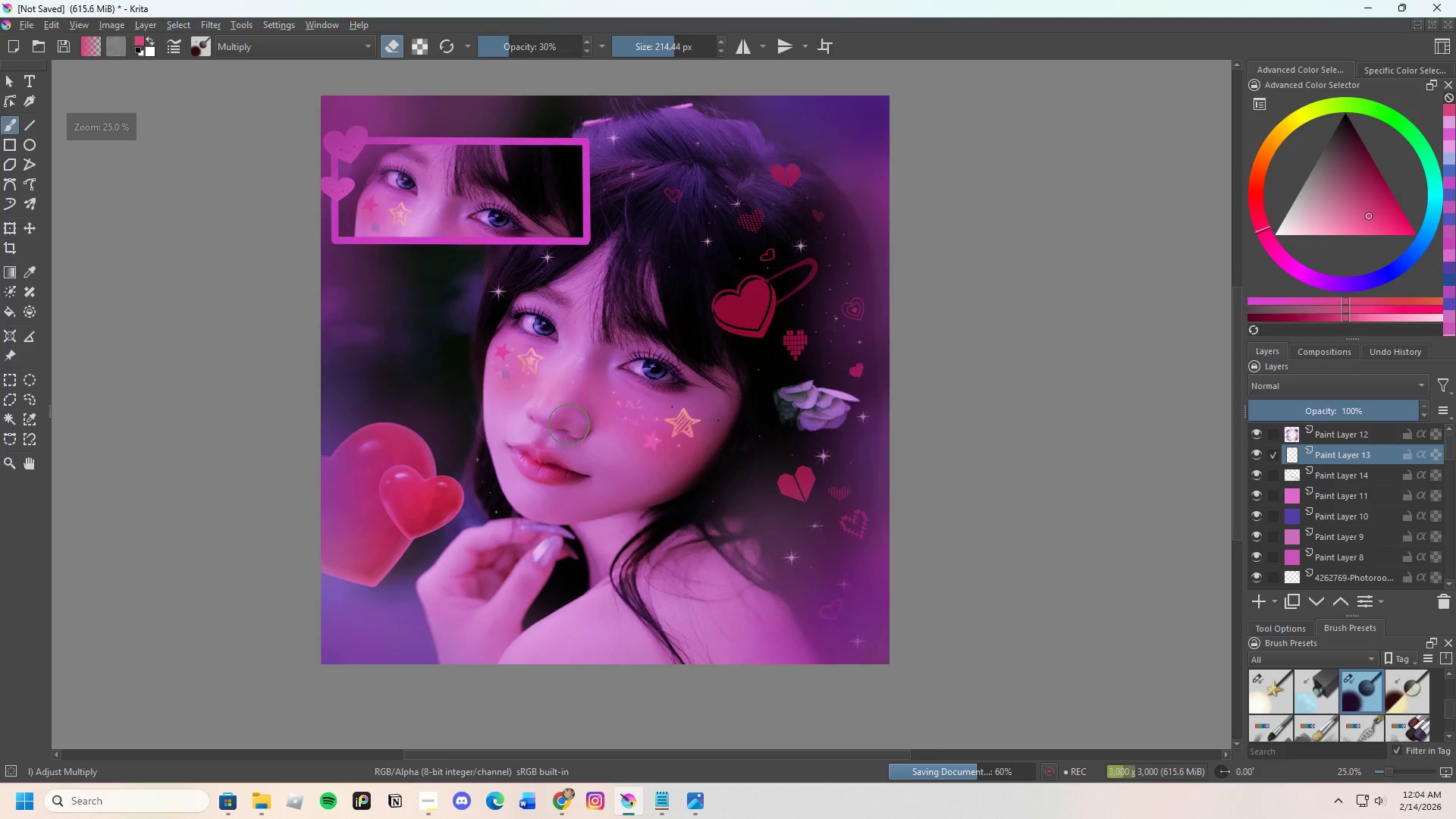 
scroll: coordinate [585, 426], scroll_direction: down, amount: 1.0
 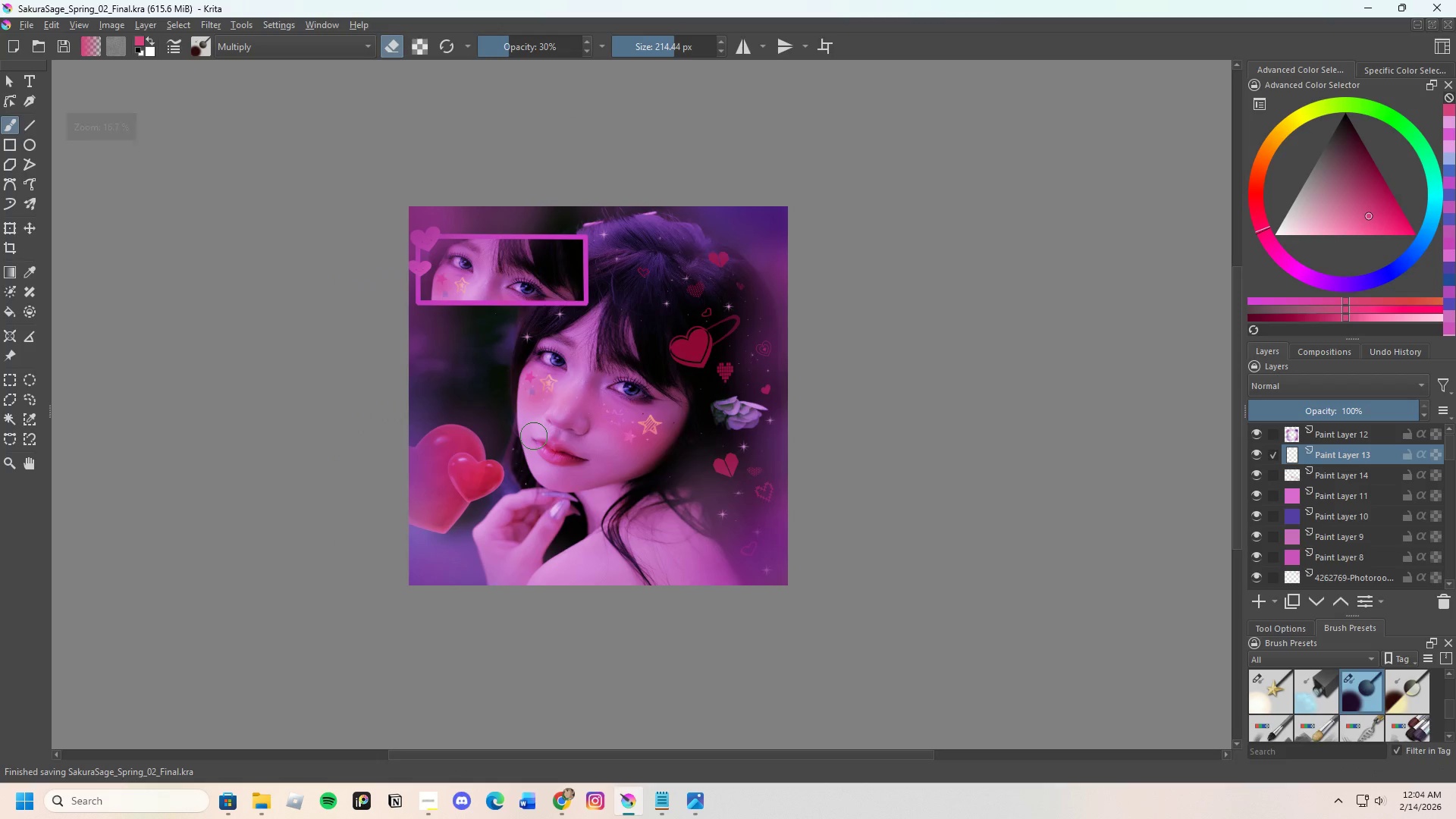 
scroll: coordinate [534, 436], scroll_direction: up, amount: 1.0
 